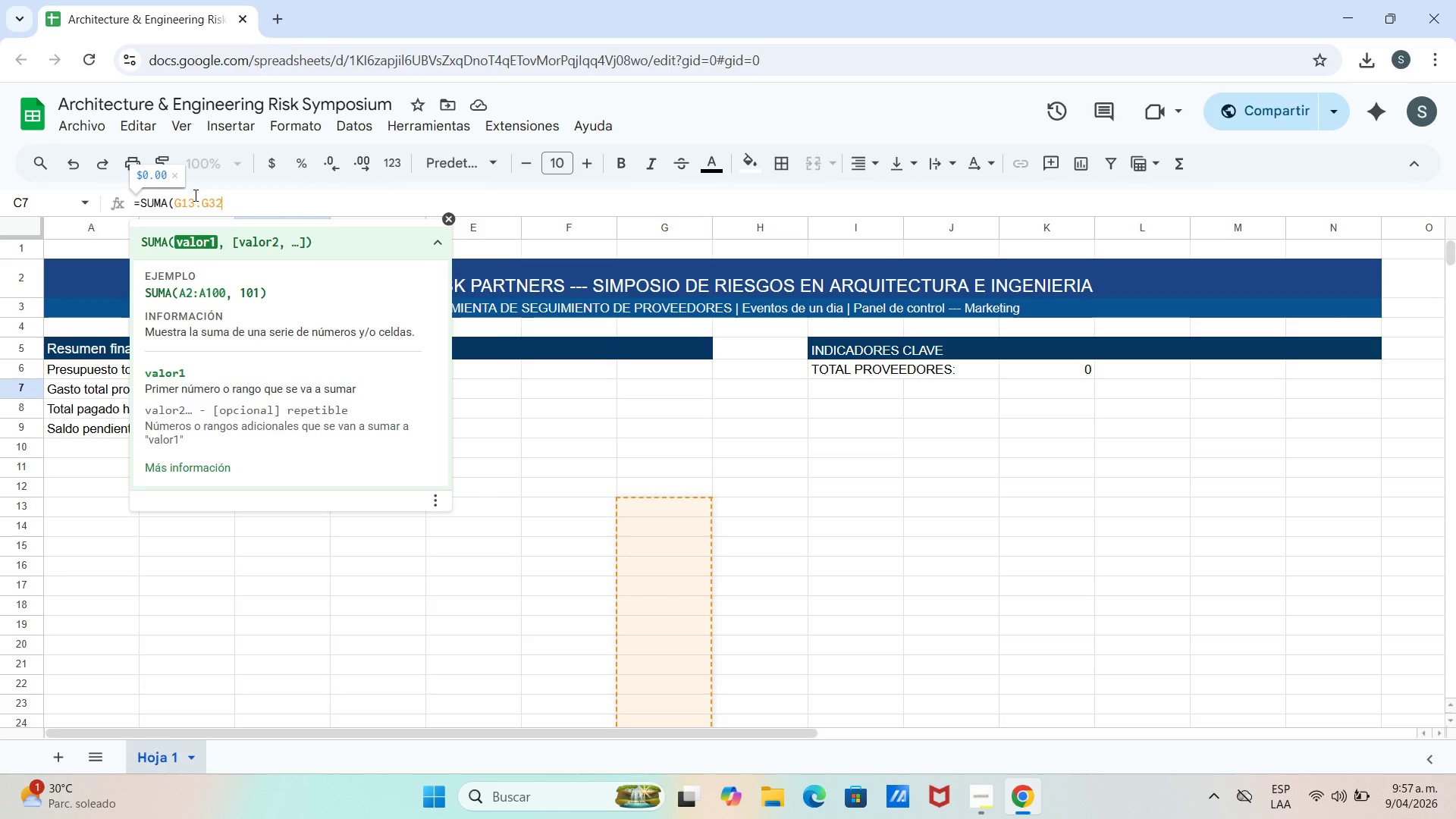 
hold_key(key=ShiftLeft, duration=1.5)
 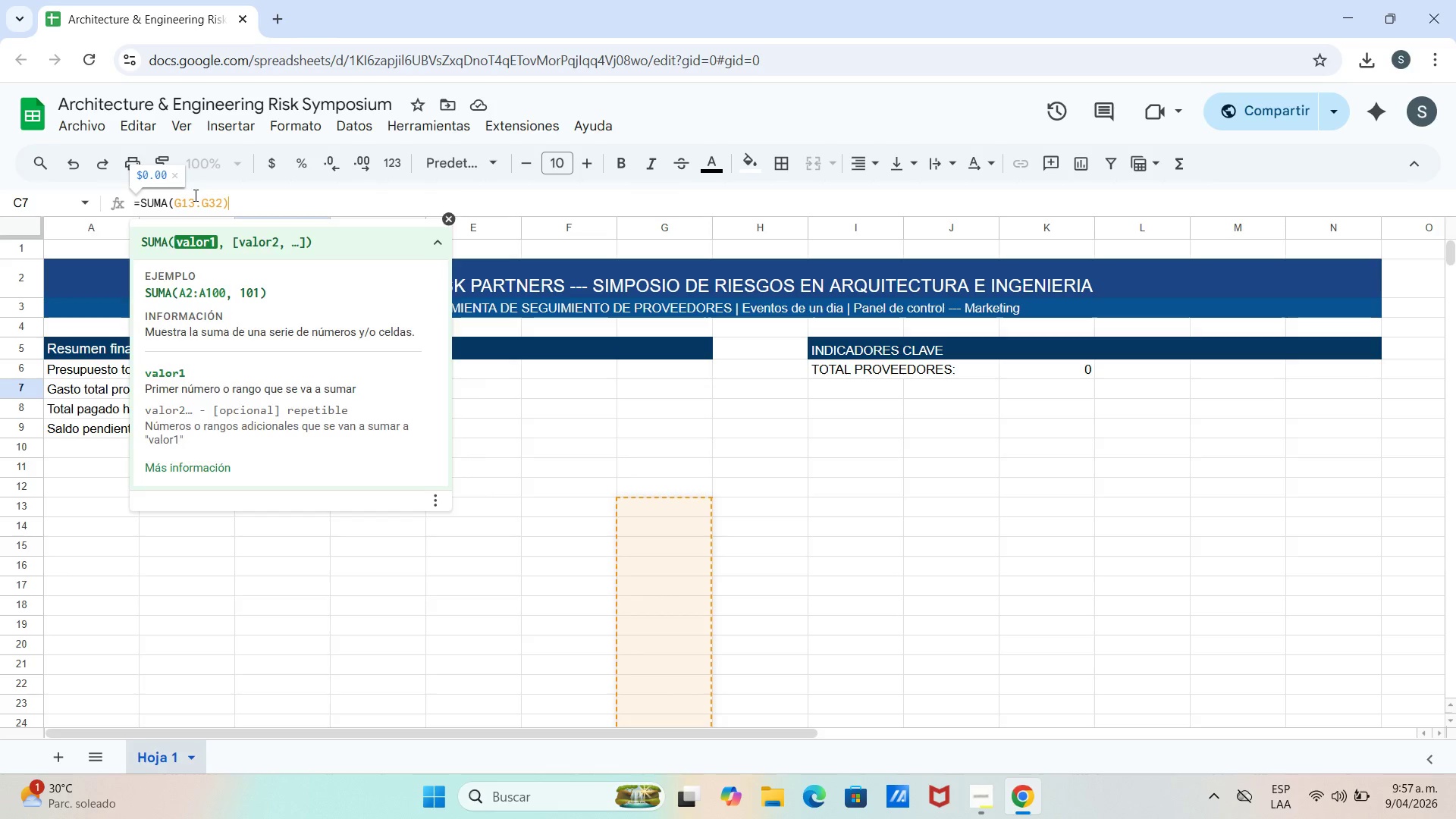 
key(Shift+9)
 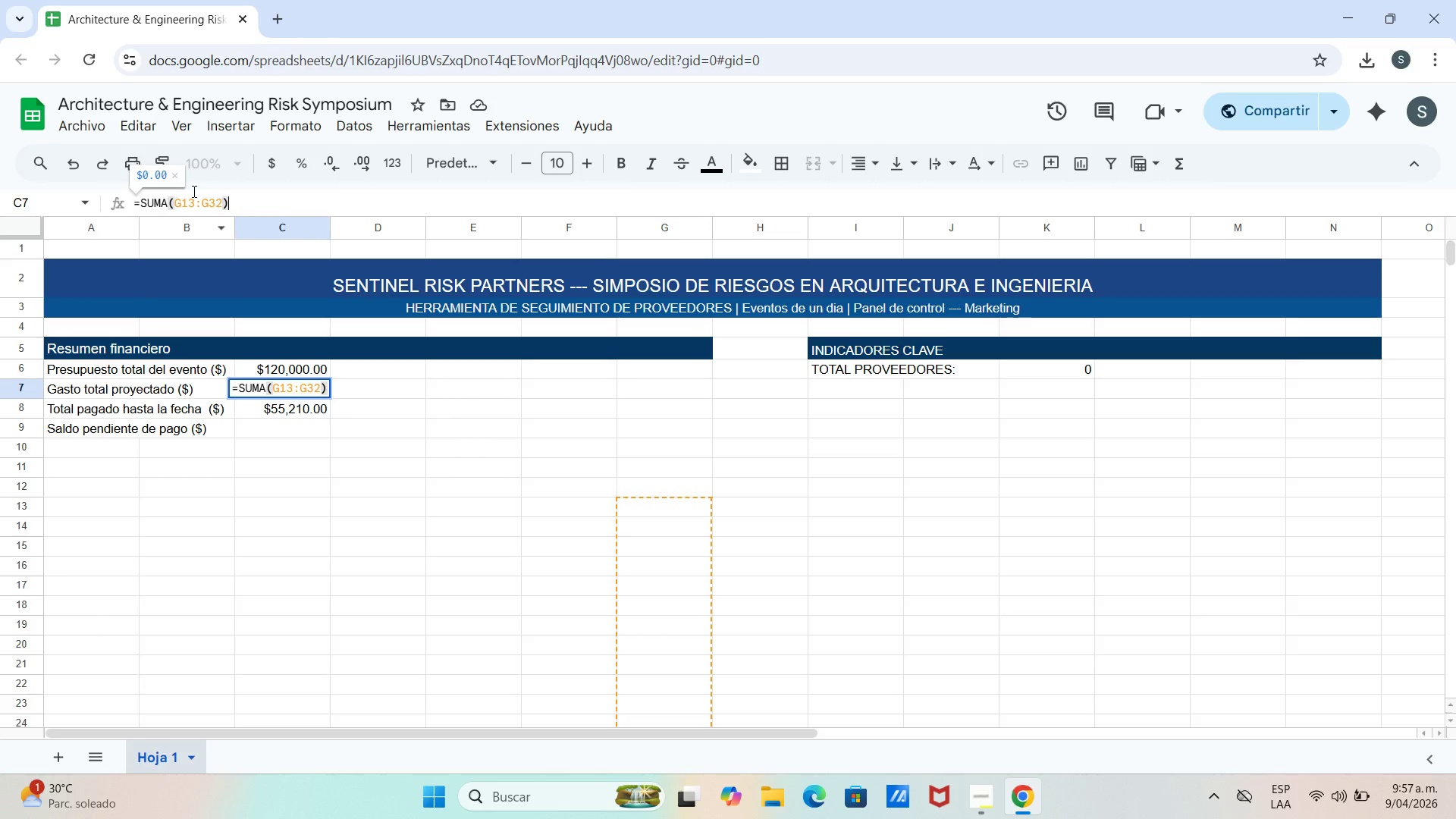 
key(Enter)
 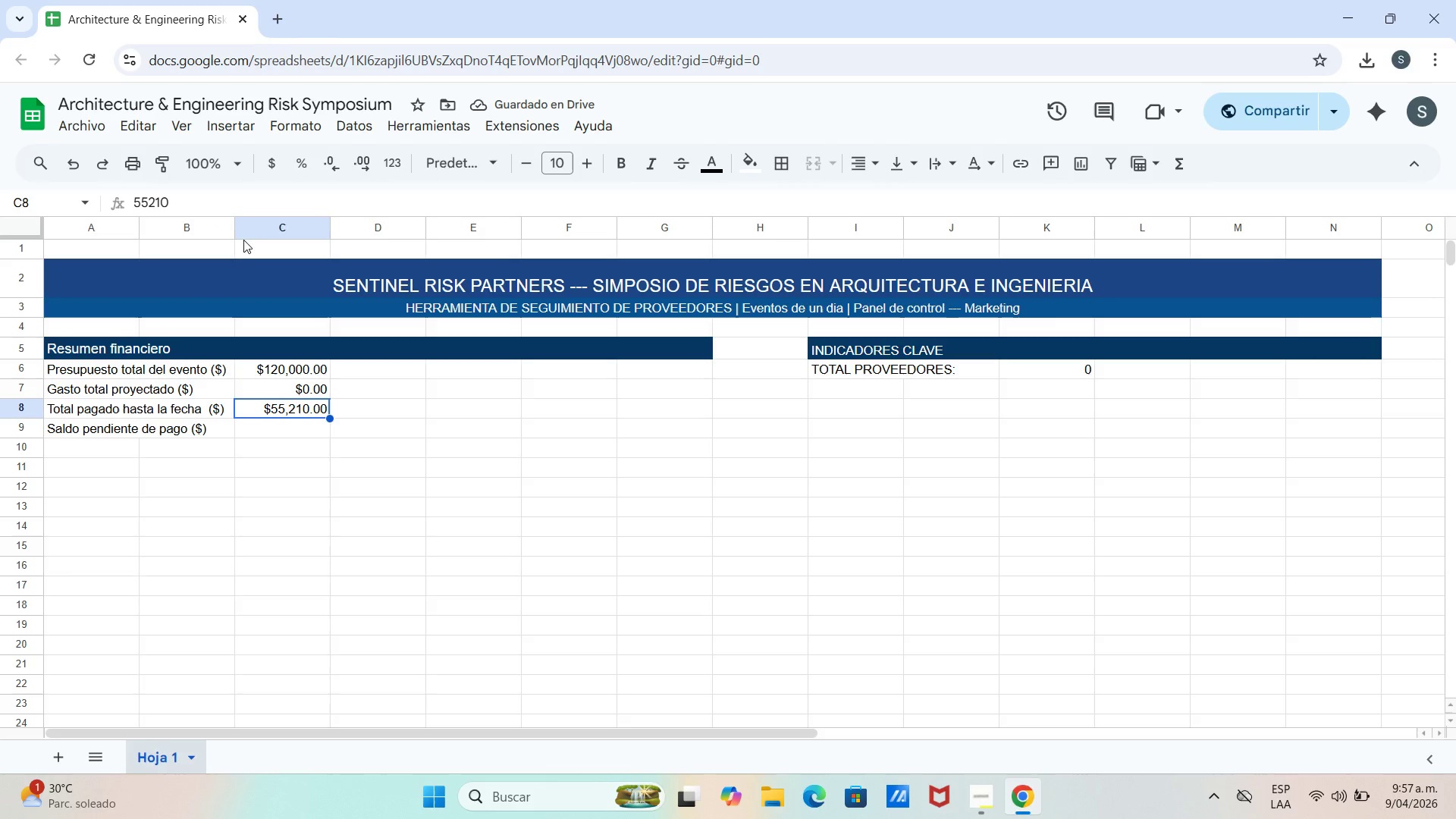 
wait(5.42)
 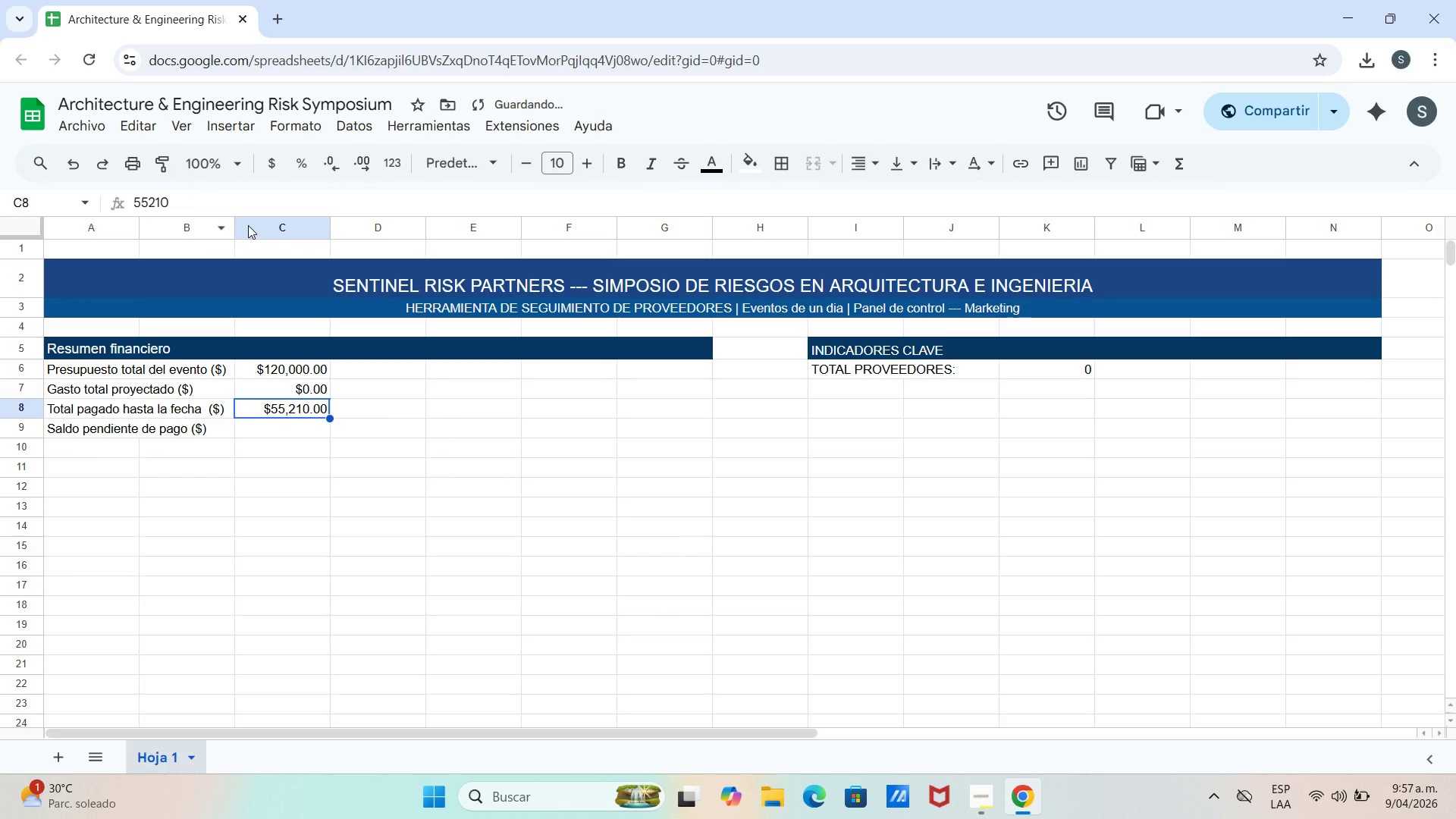 
left_click([293, 413])
 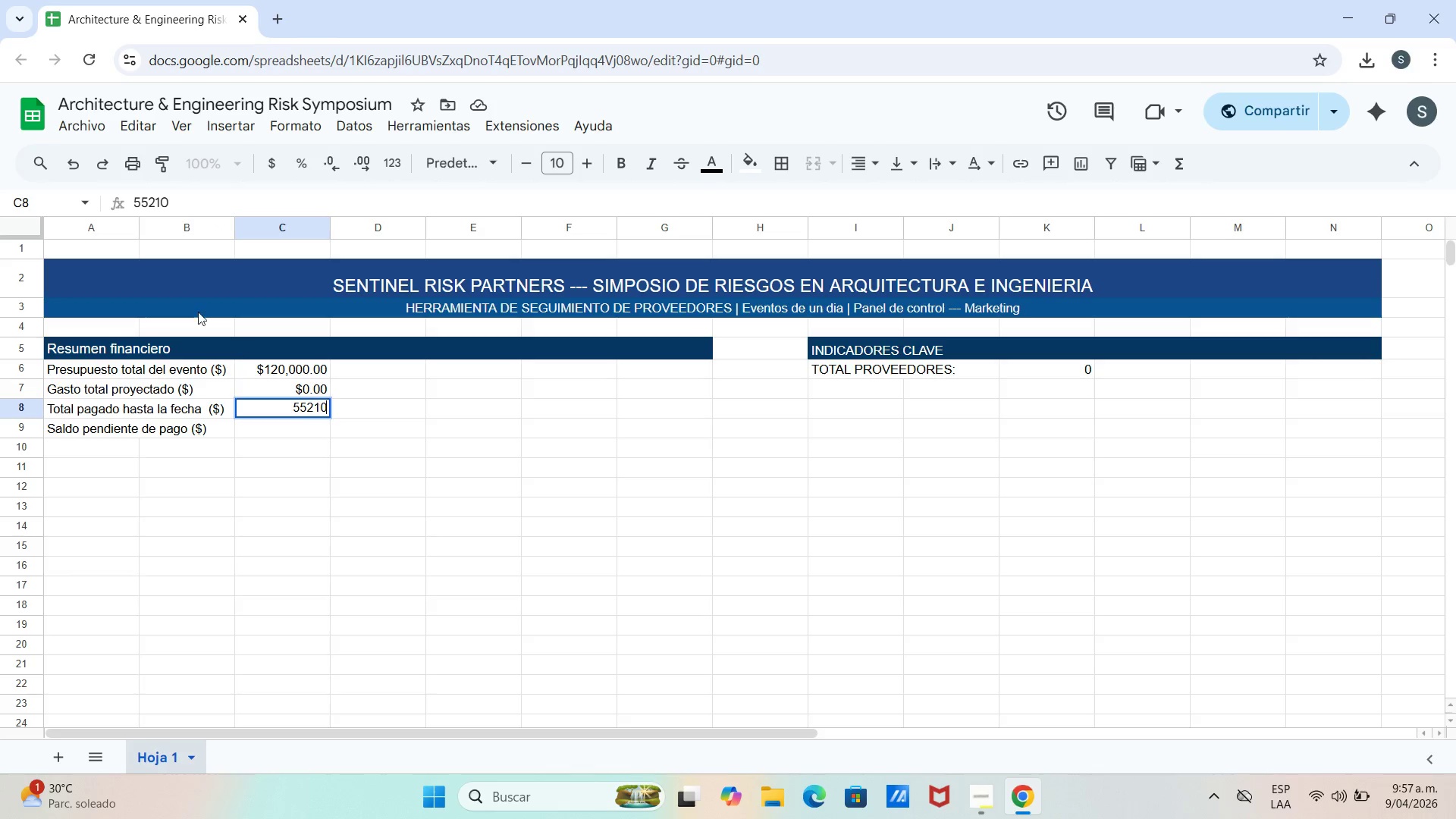 
left_click([199, 200])
 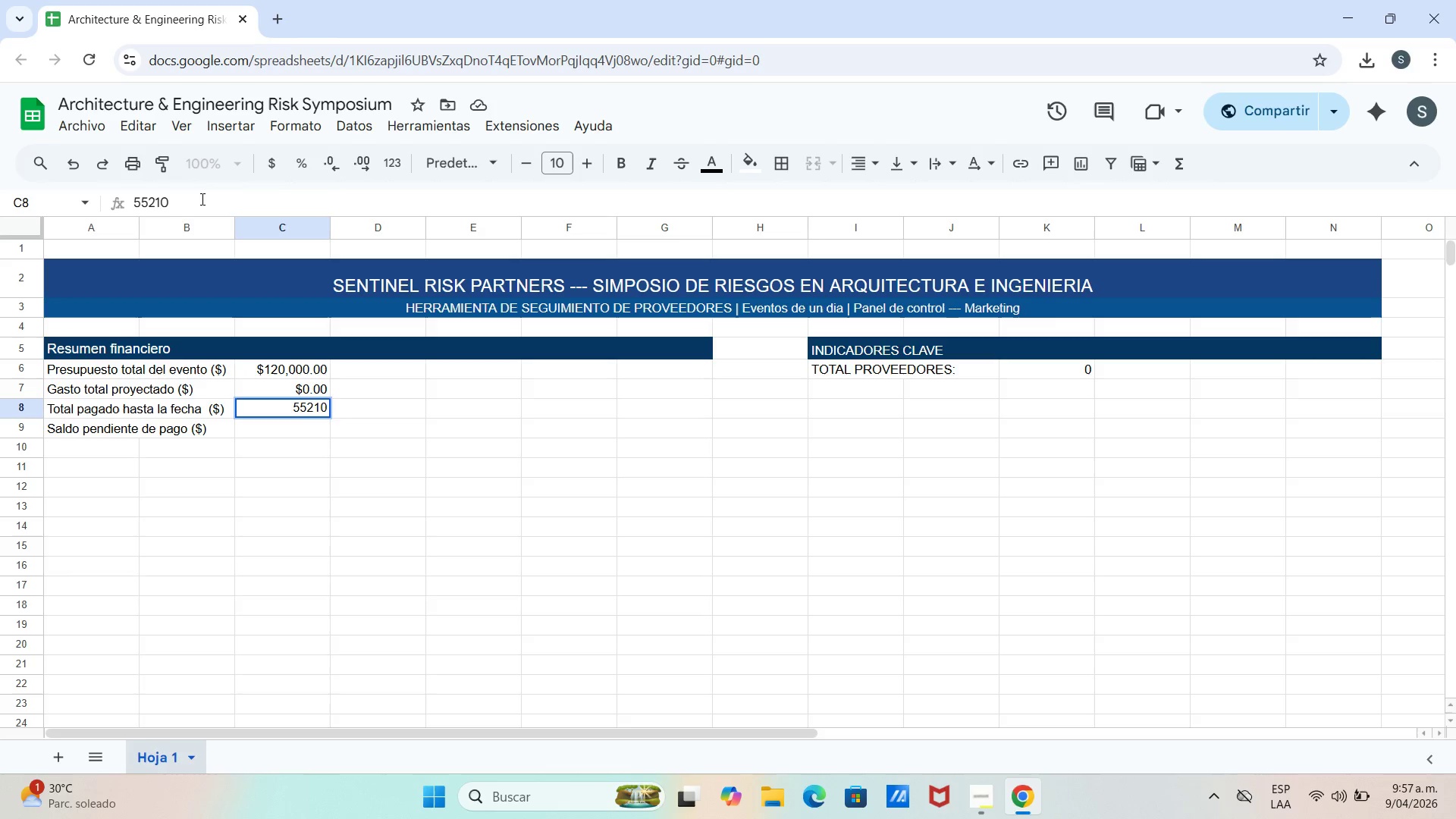 
hold_key(key=Backspace, duration=0.84)
 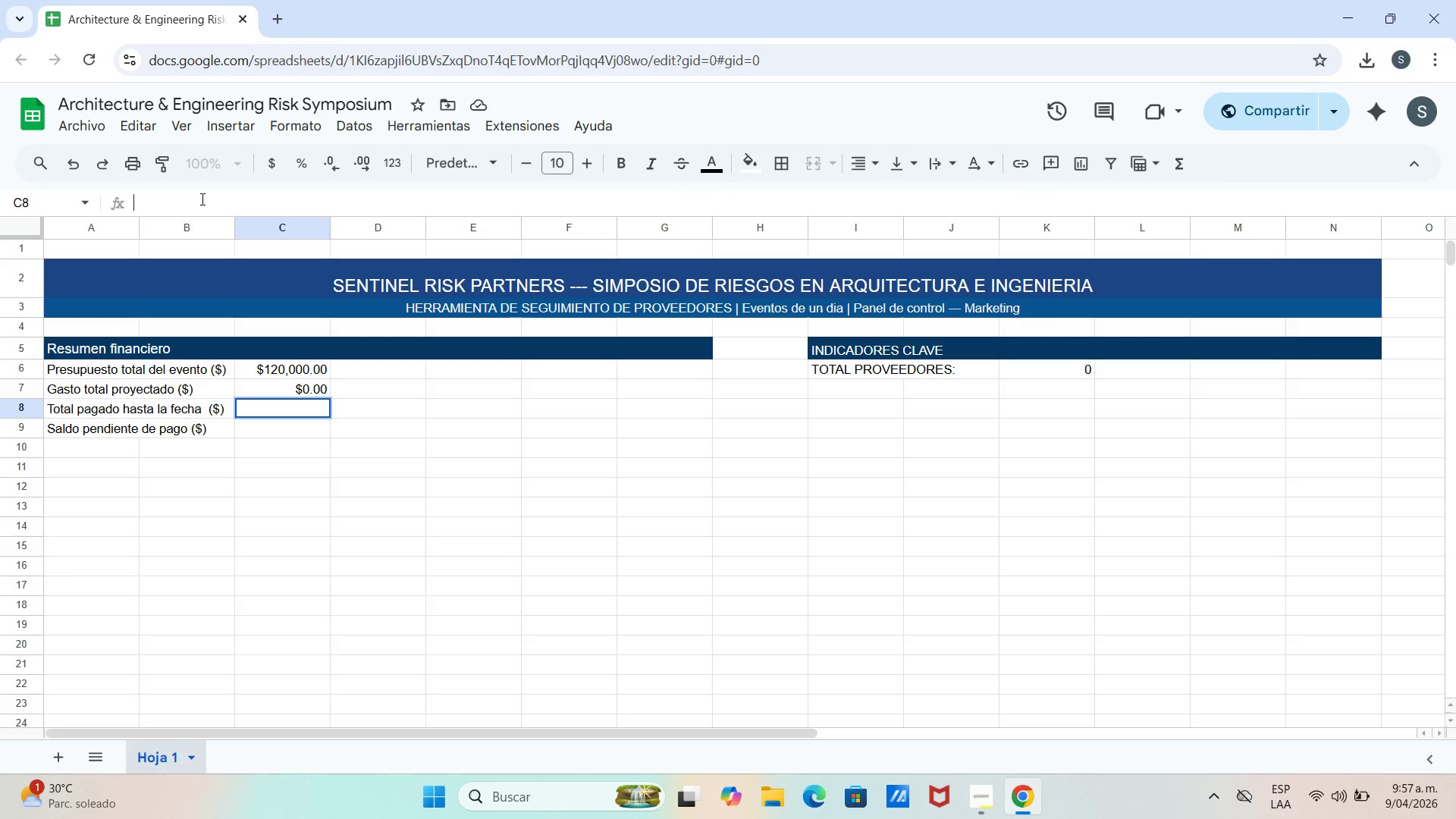 
key(Backspace)
 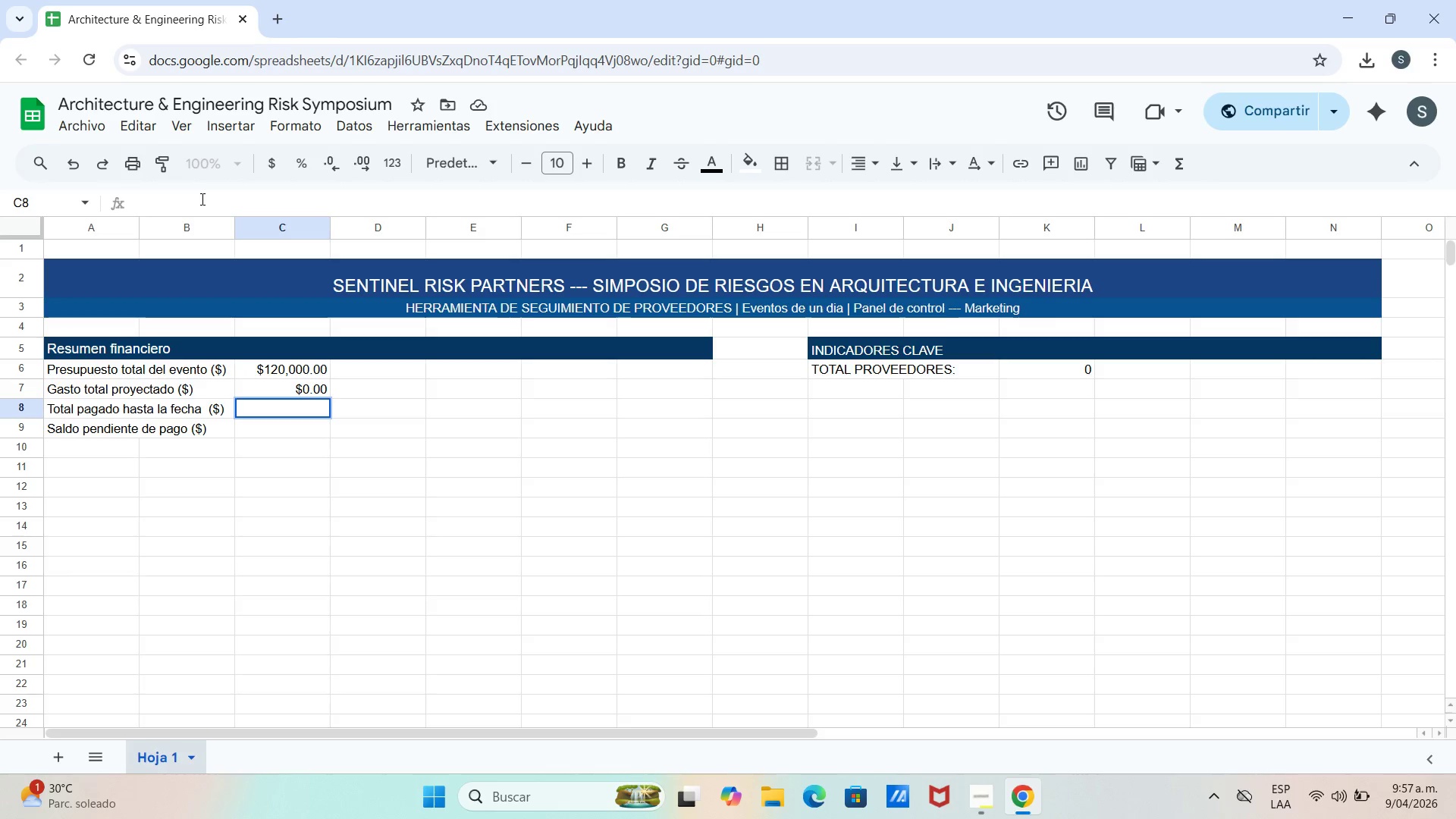 
key(Backspace)
 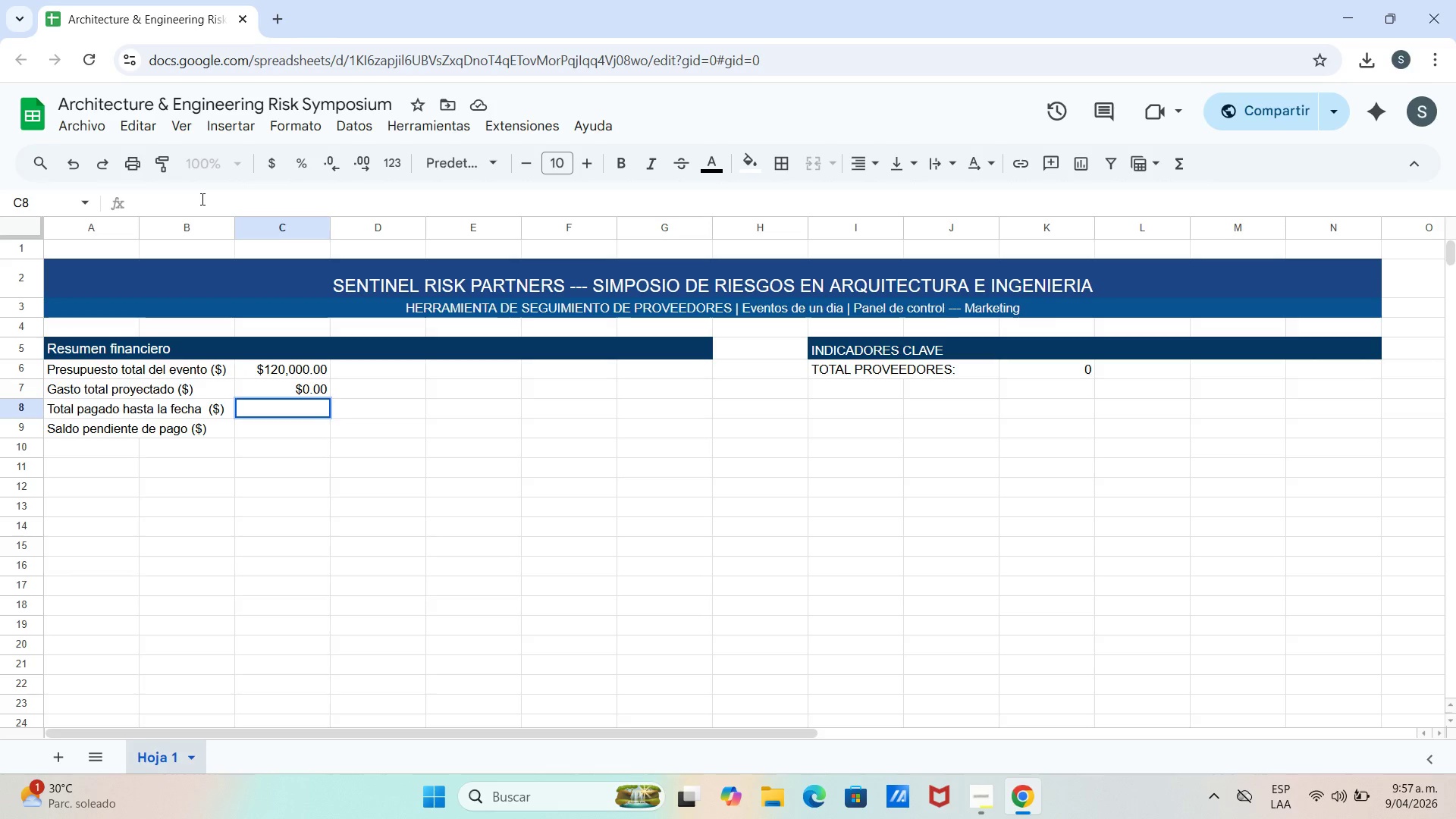 
wait(5.06)
 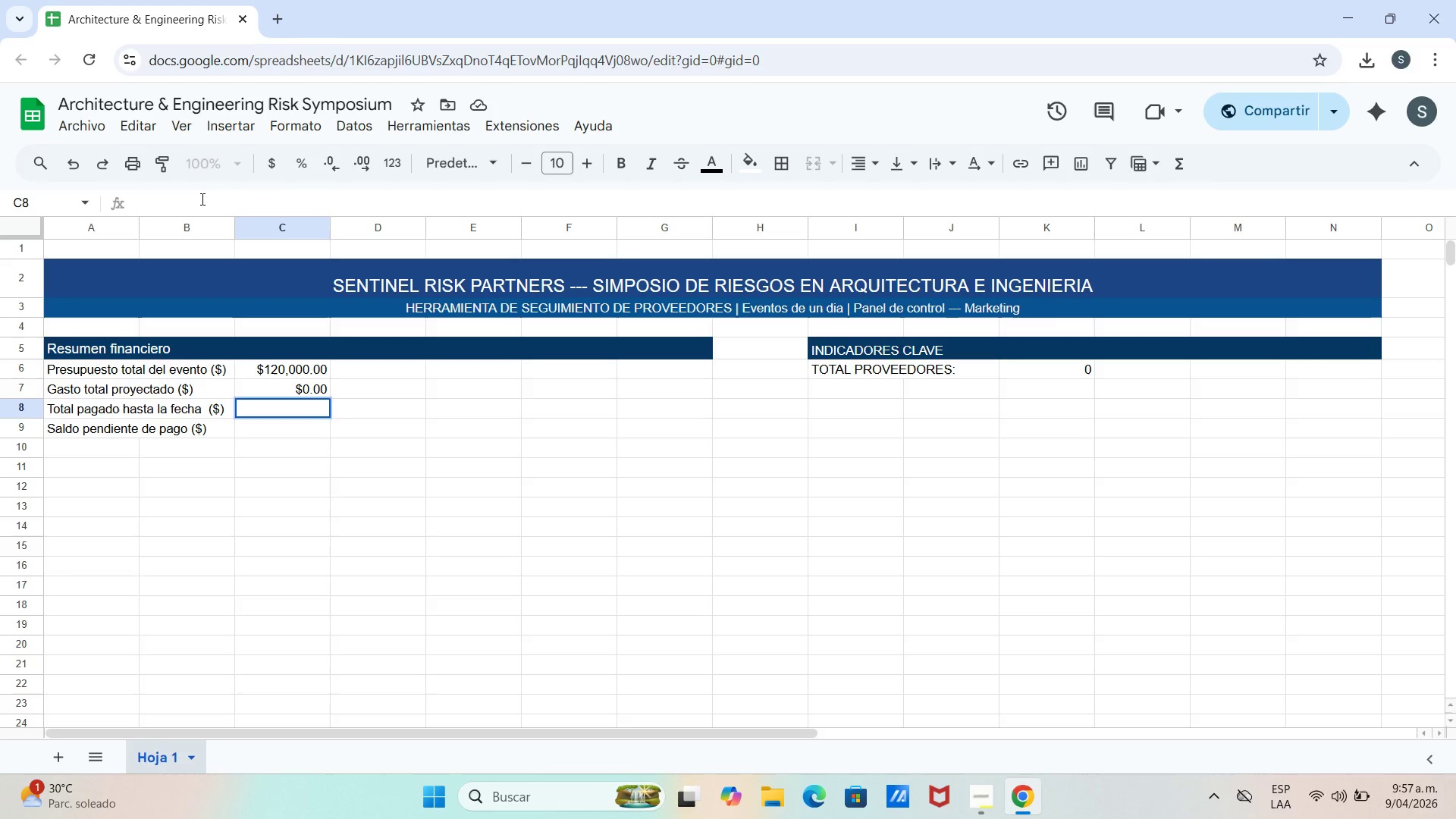 
type()SUMAPRO)
 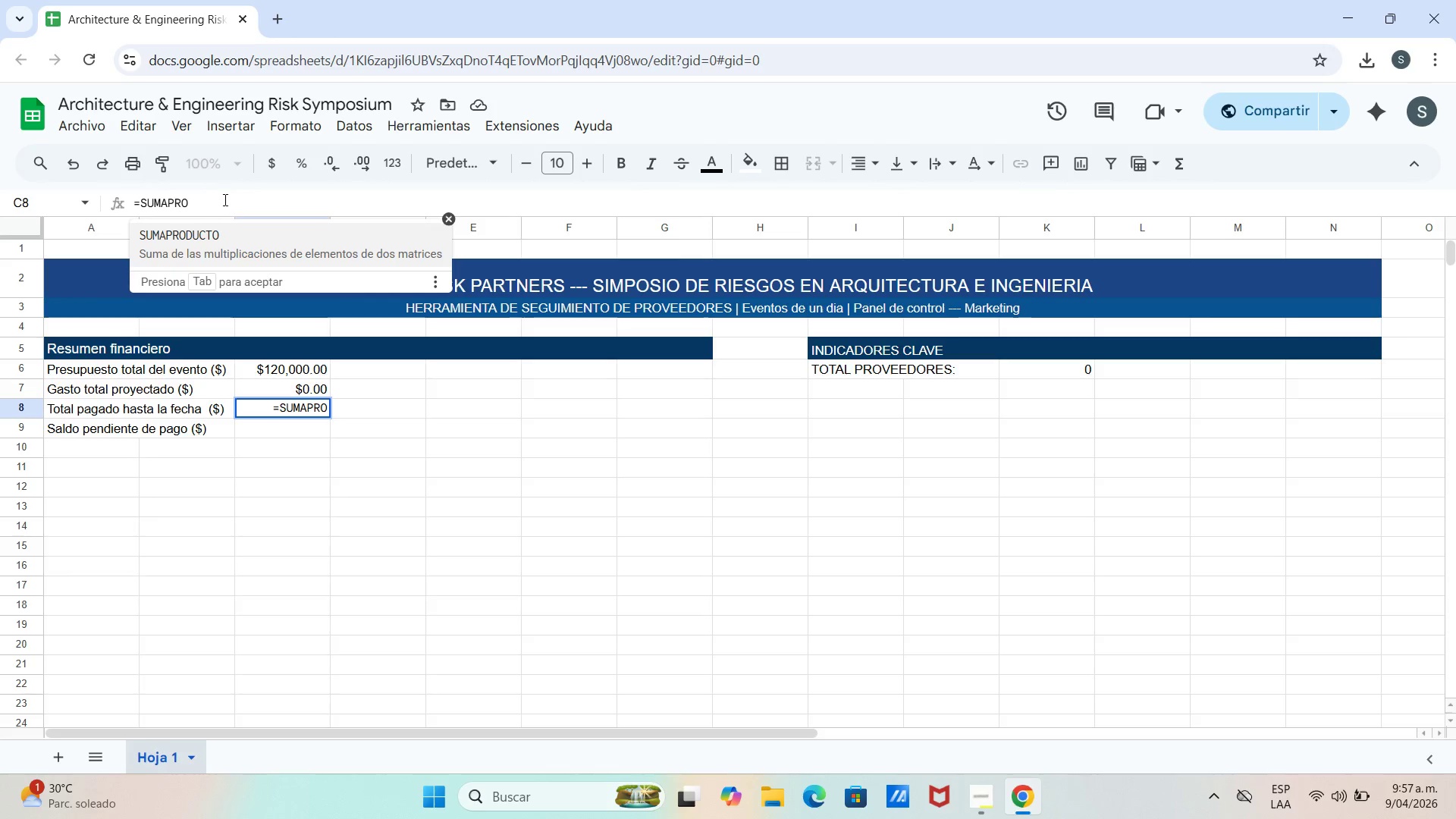 
left_click([225, 237])
 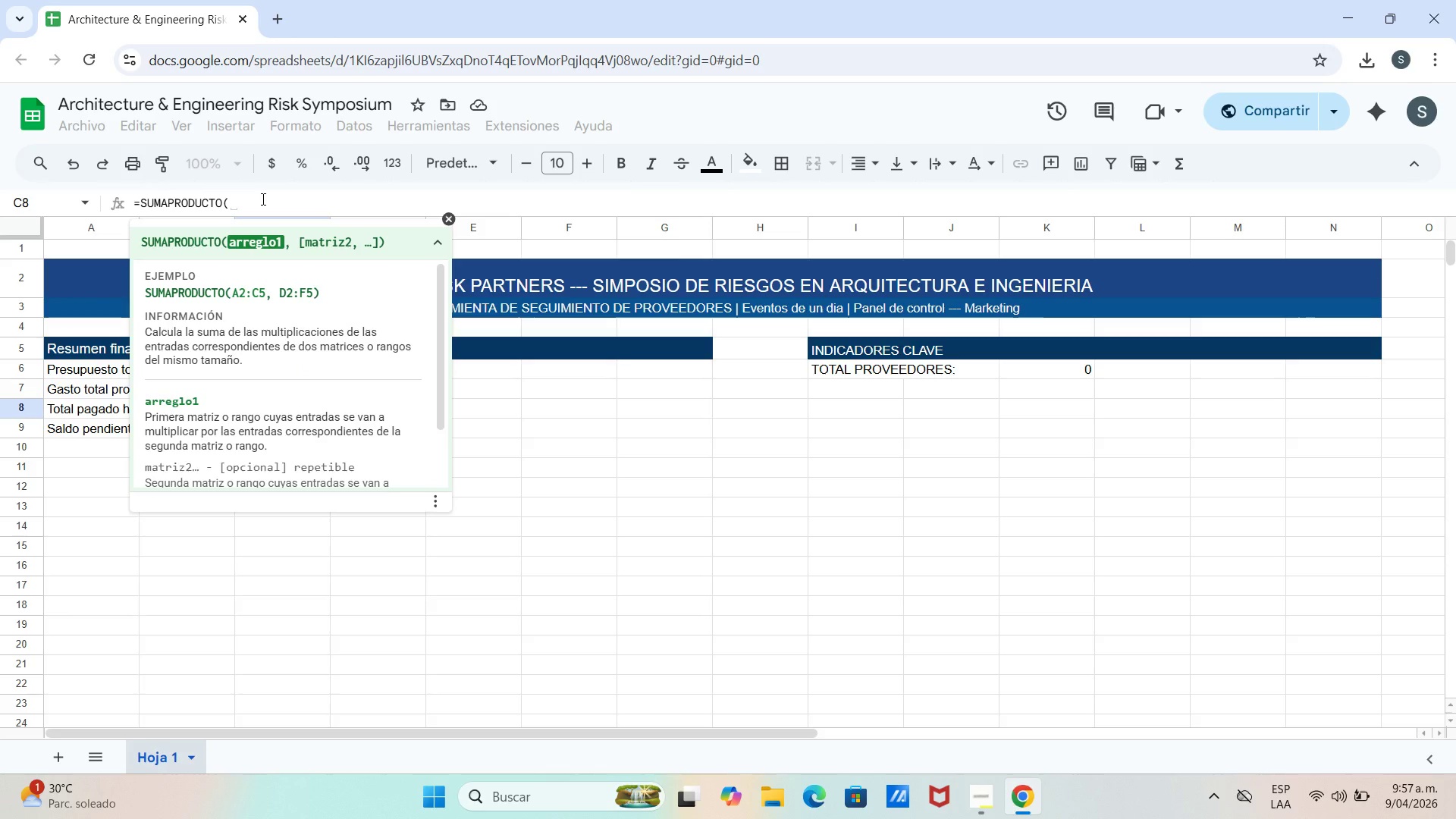 
type(H13>H32)
 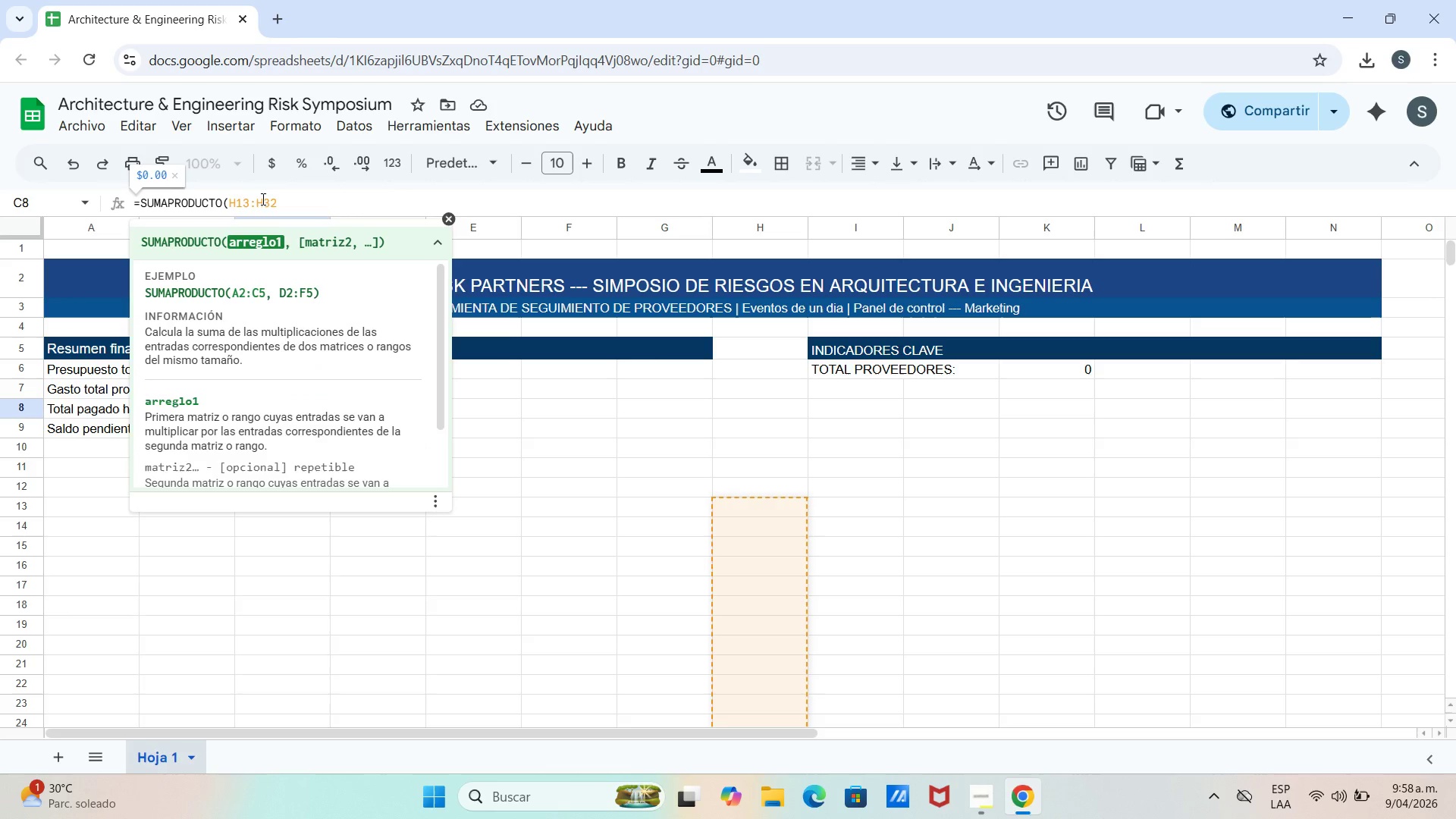 
hold_key(key=ShiftLeft, duration=1.5)
 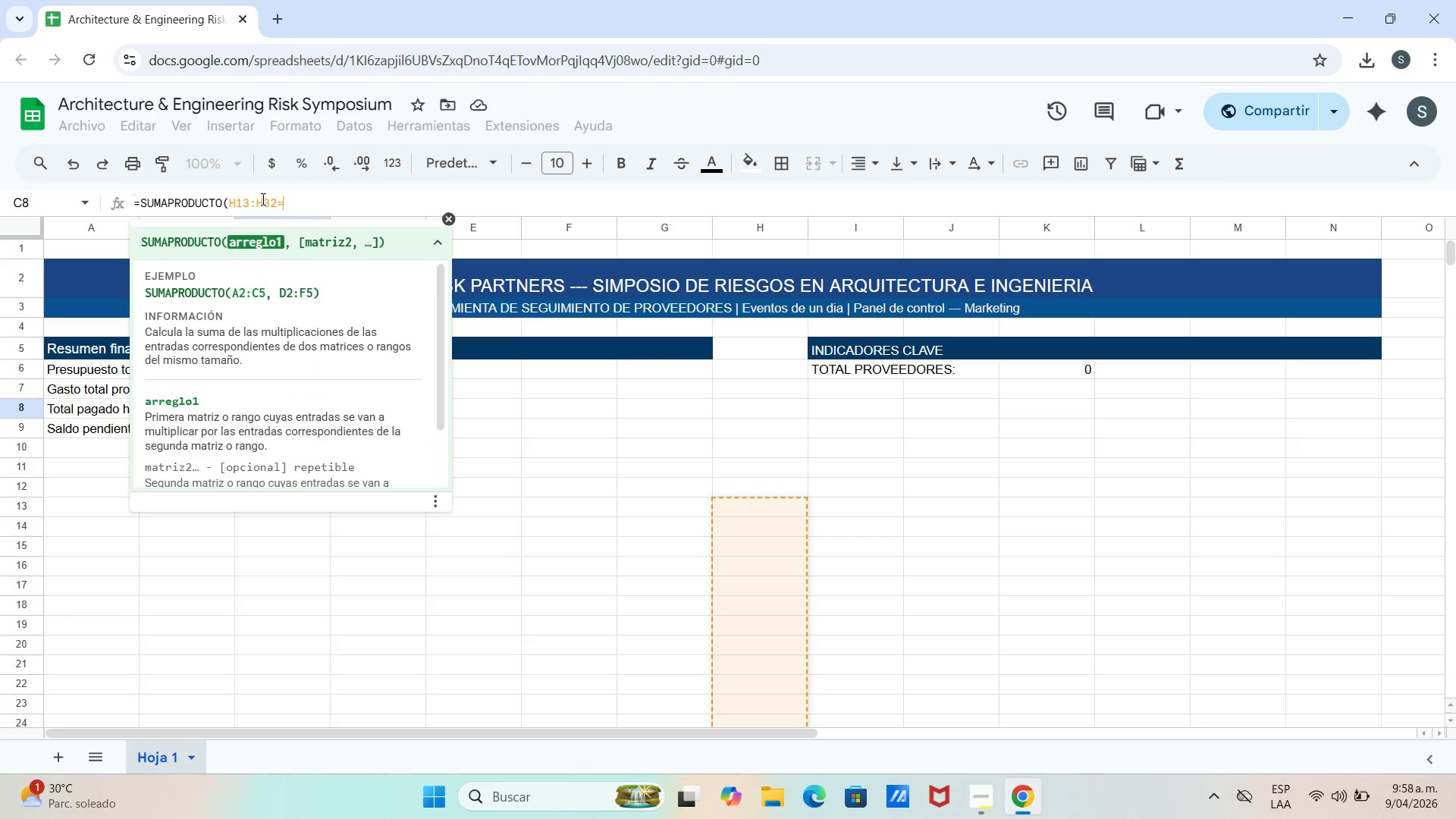 
type()VERD)
 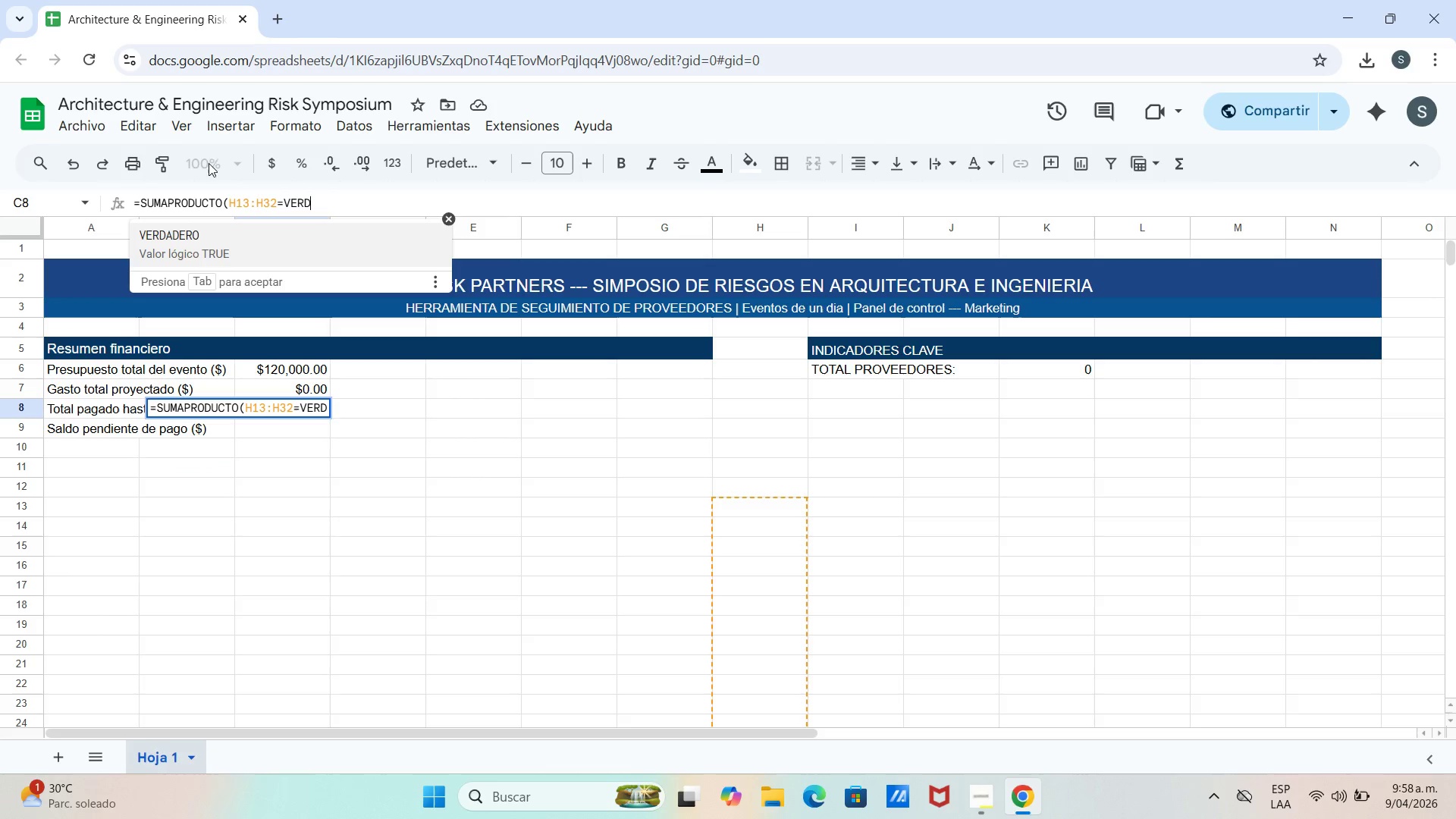 
left_click([212, 241])
 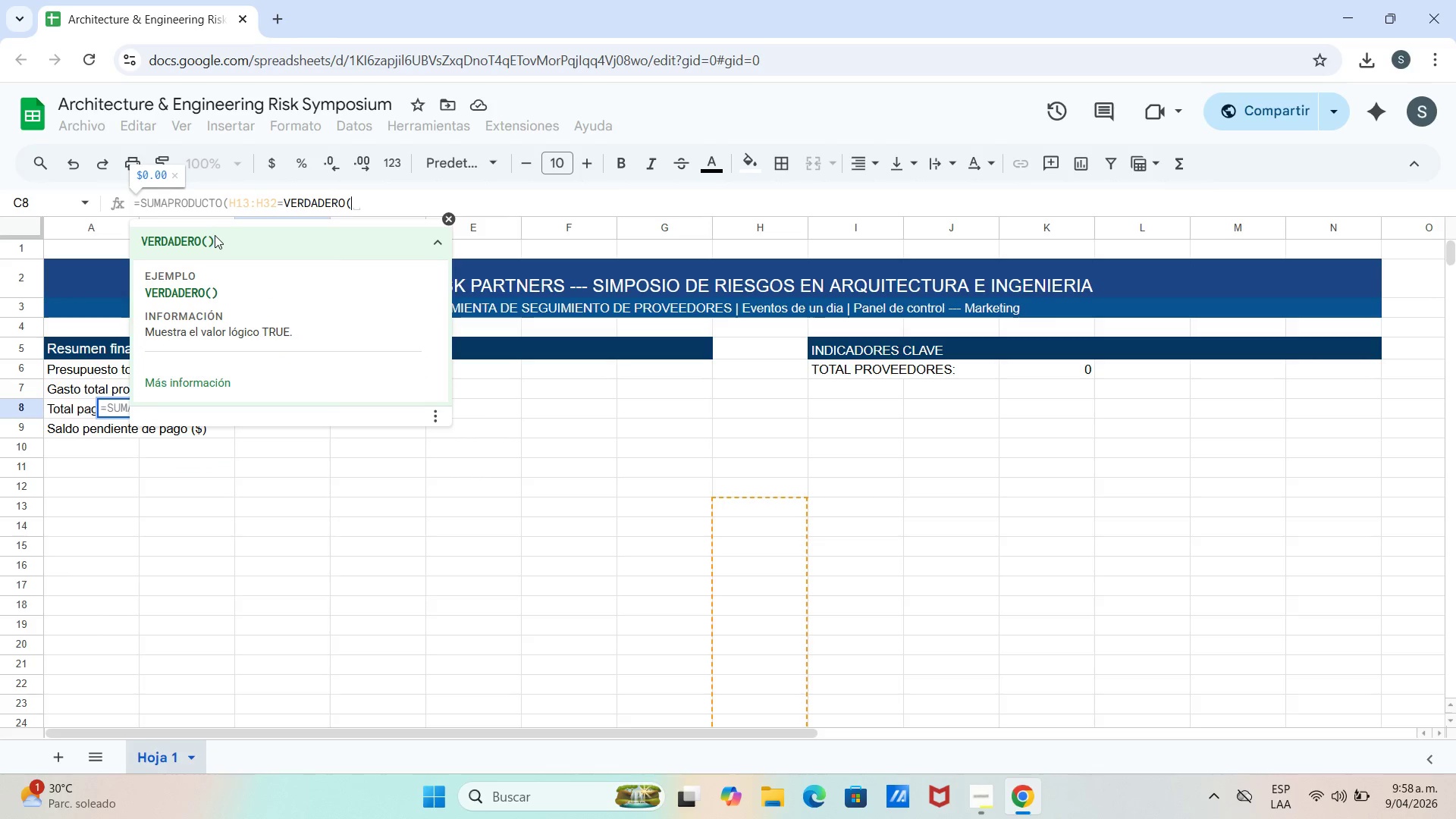 
type((()
 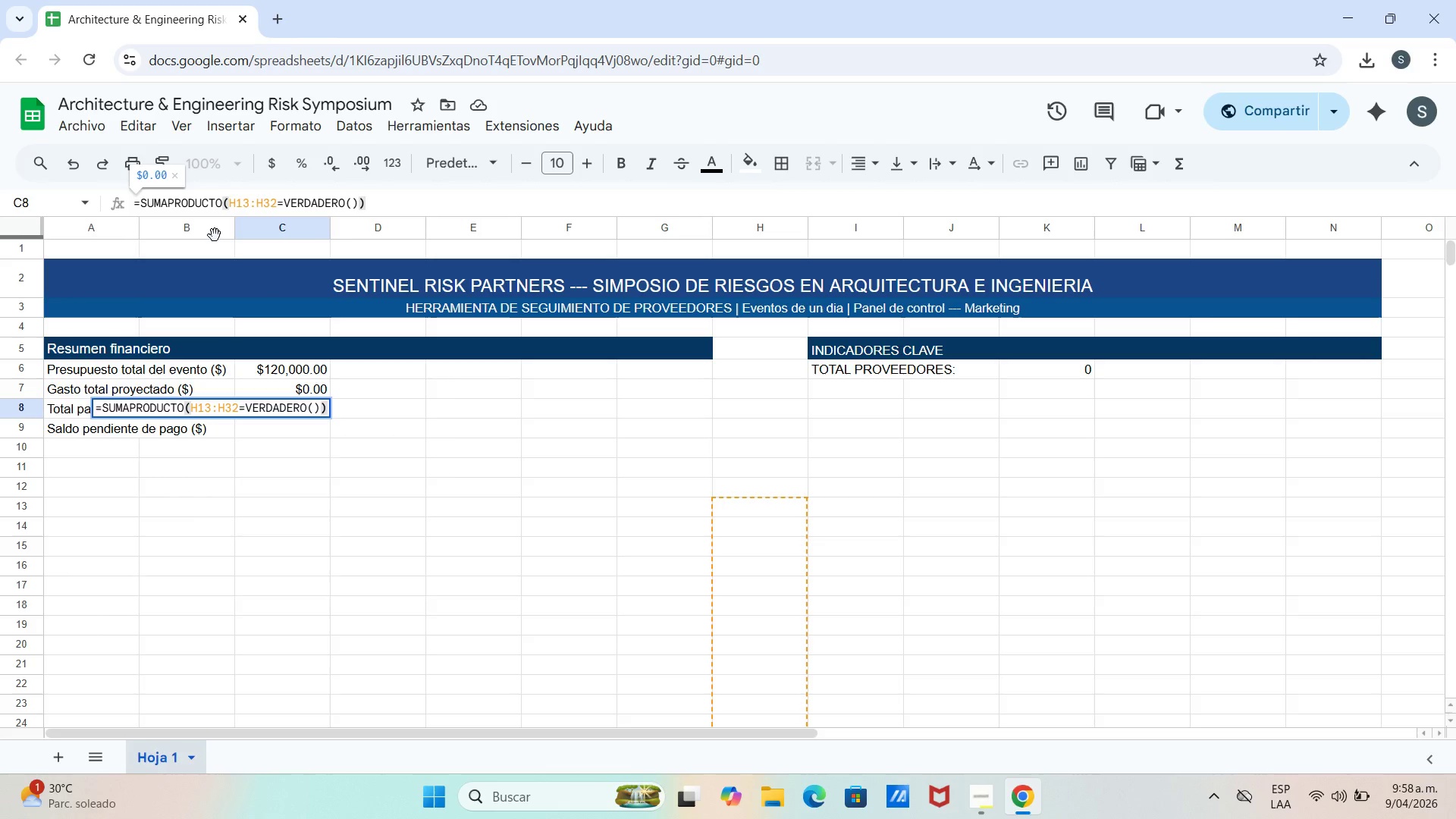 
wait(9.8)
 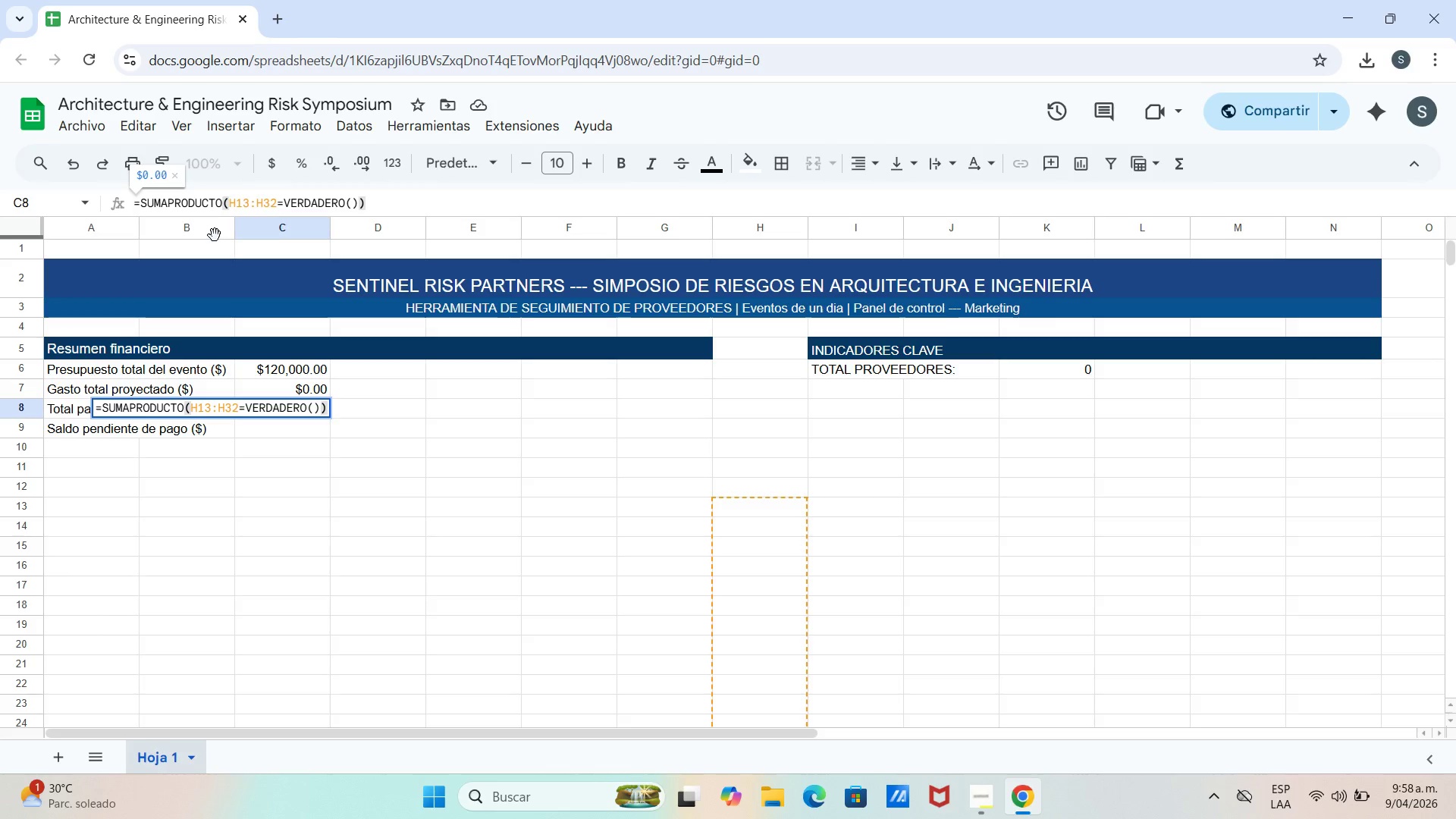 
key(Shift+Equal)
 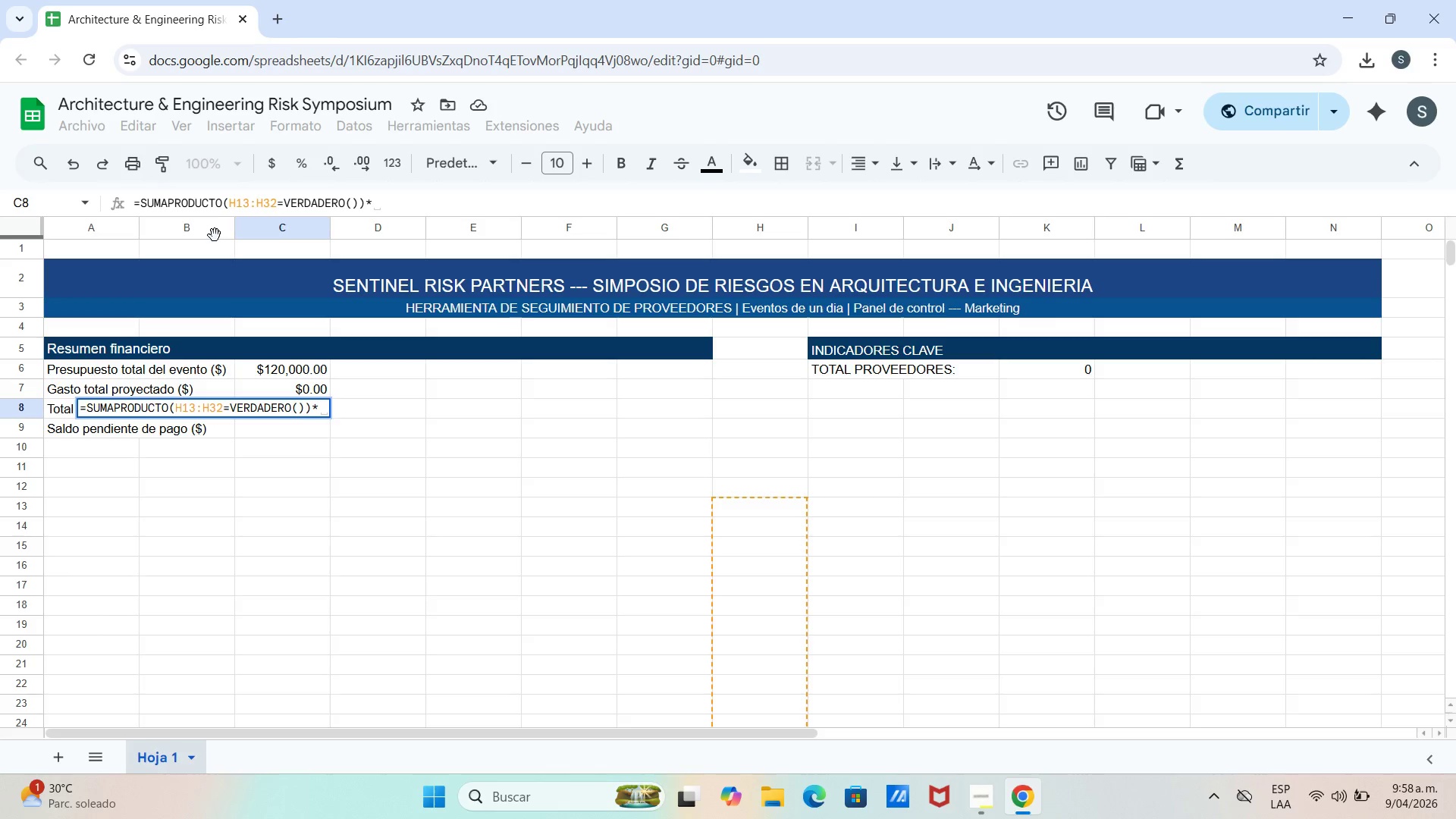 
type(G13)
 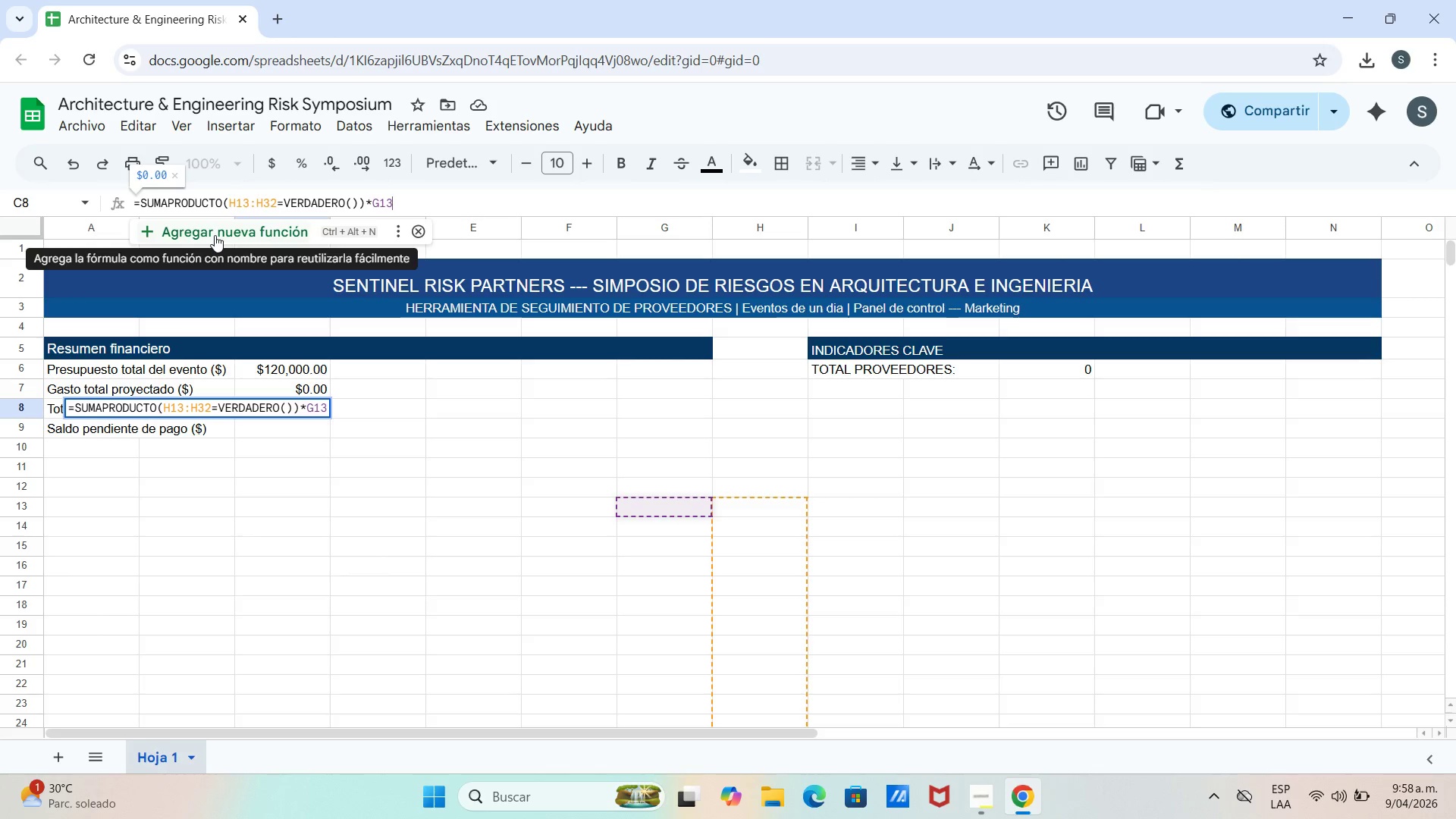 
type(>G32()
 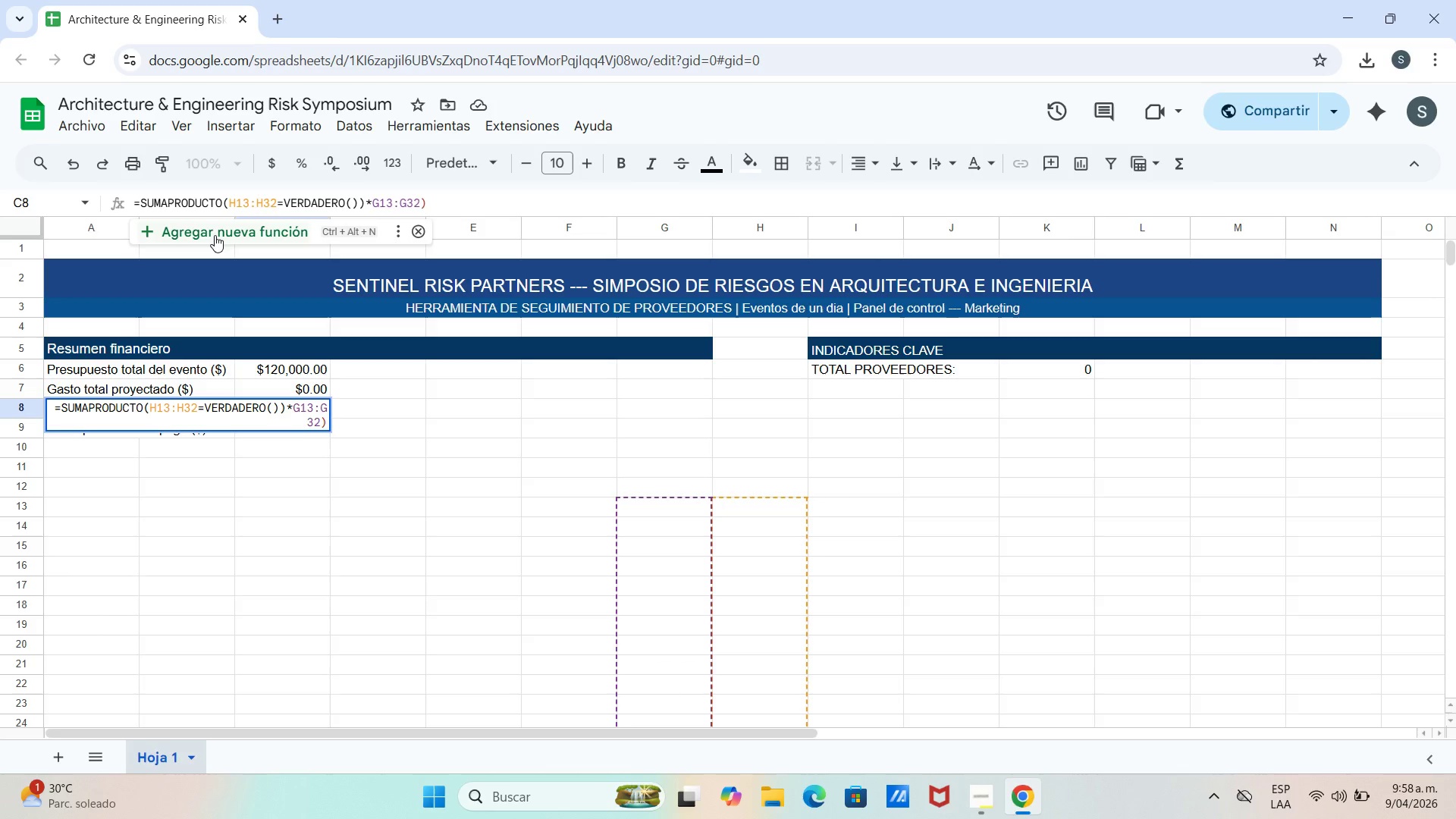 
key(Enter)
 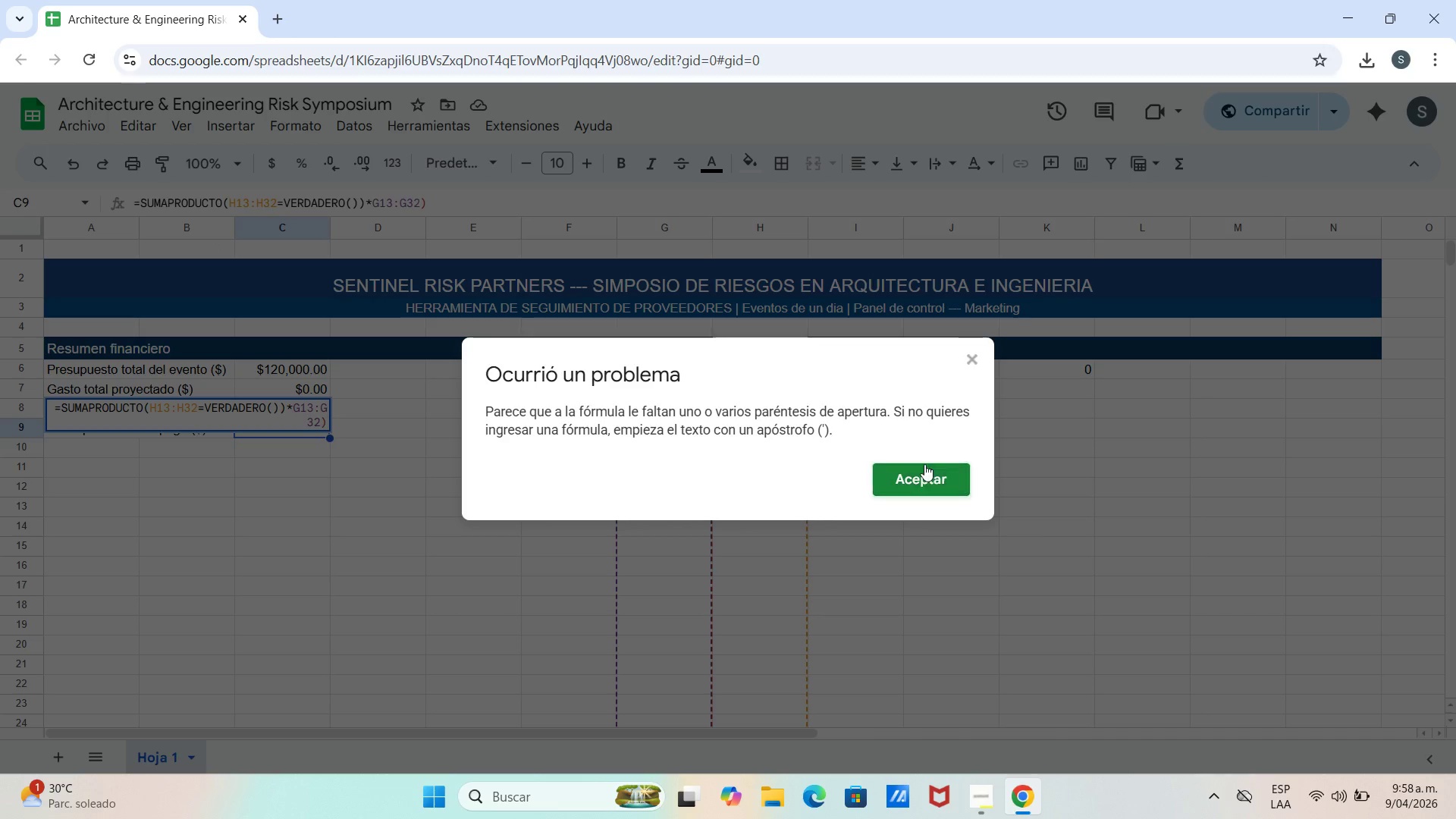 
left_click([924, 470])
 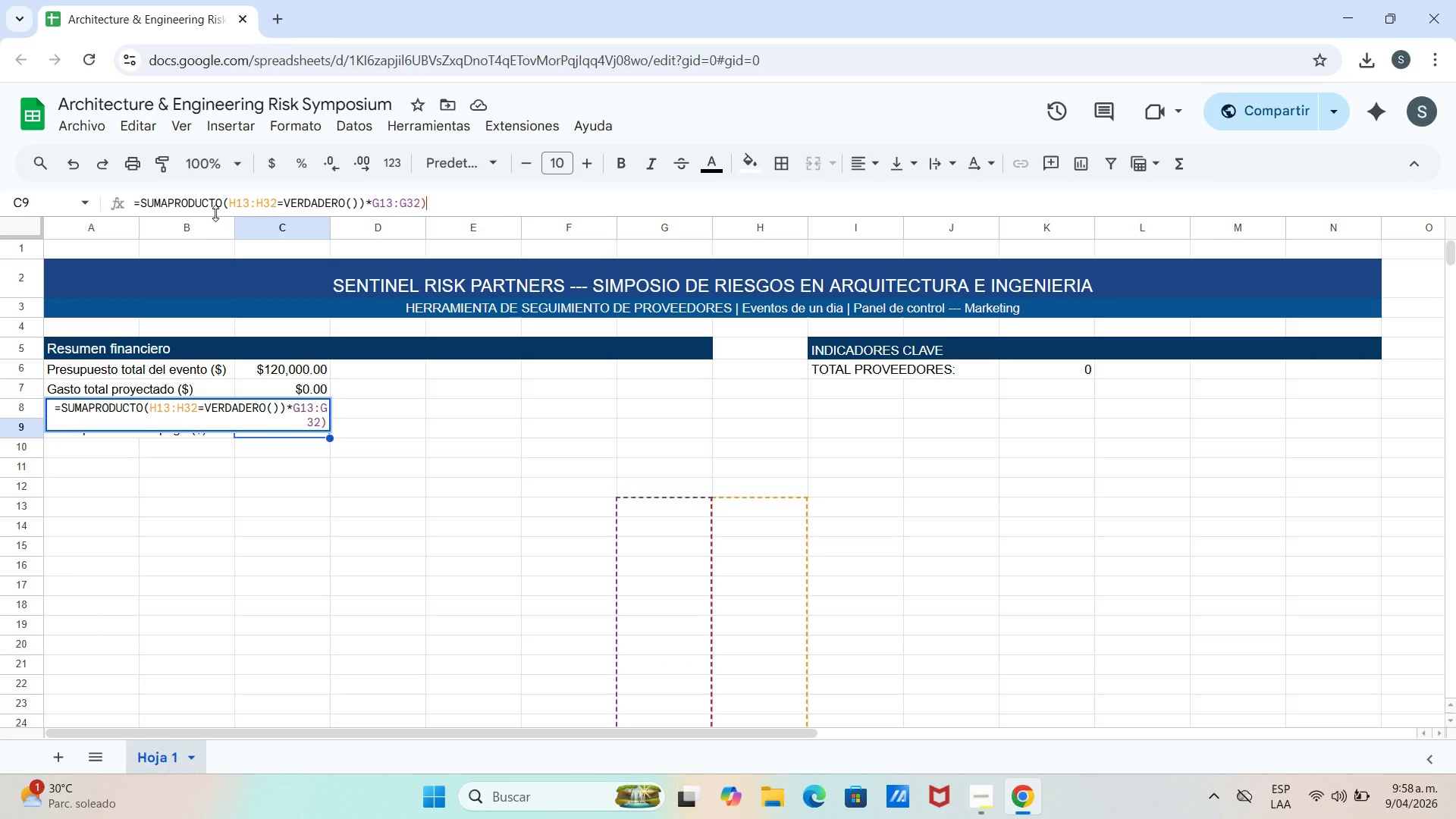 
wait(7.41)
 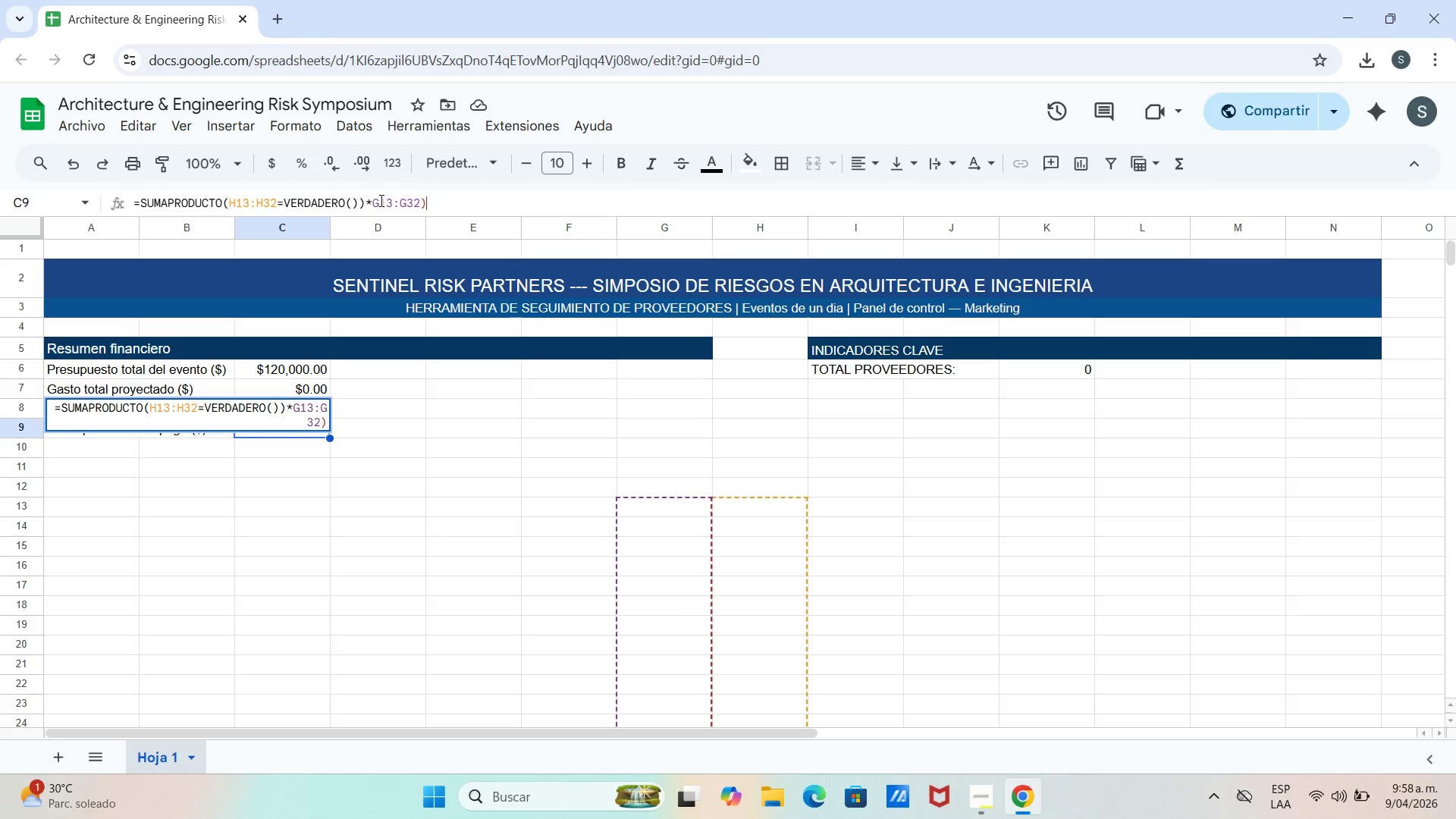 
double_click([222, 204])
 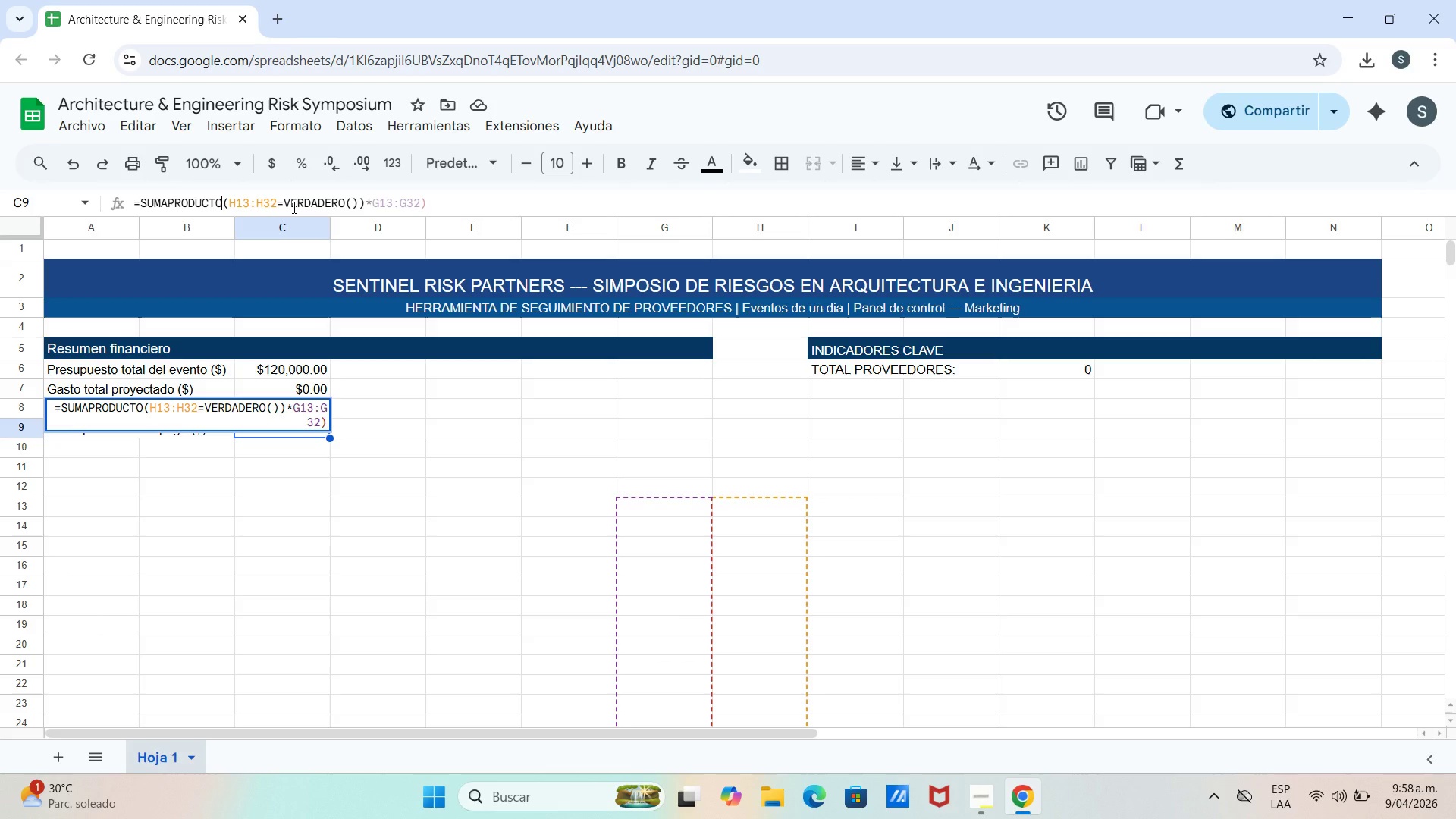 
key(Shift+8)
 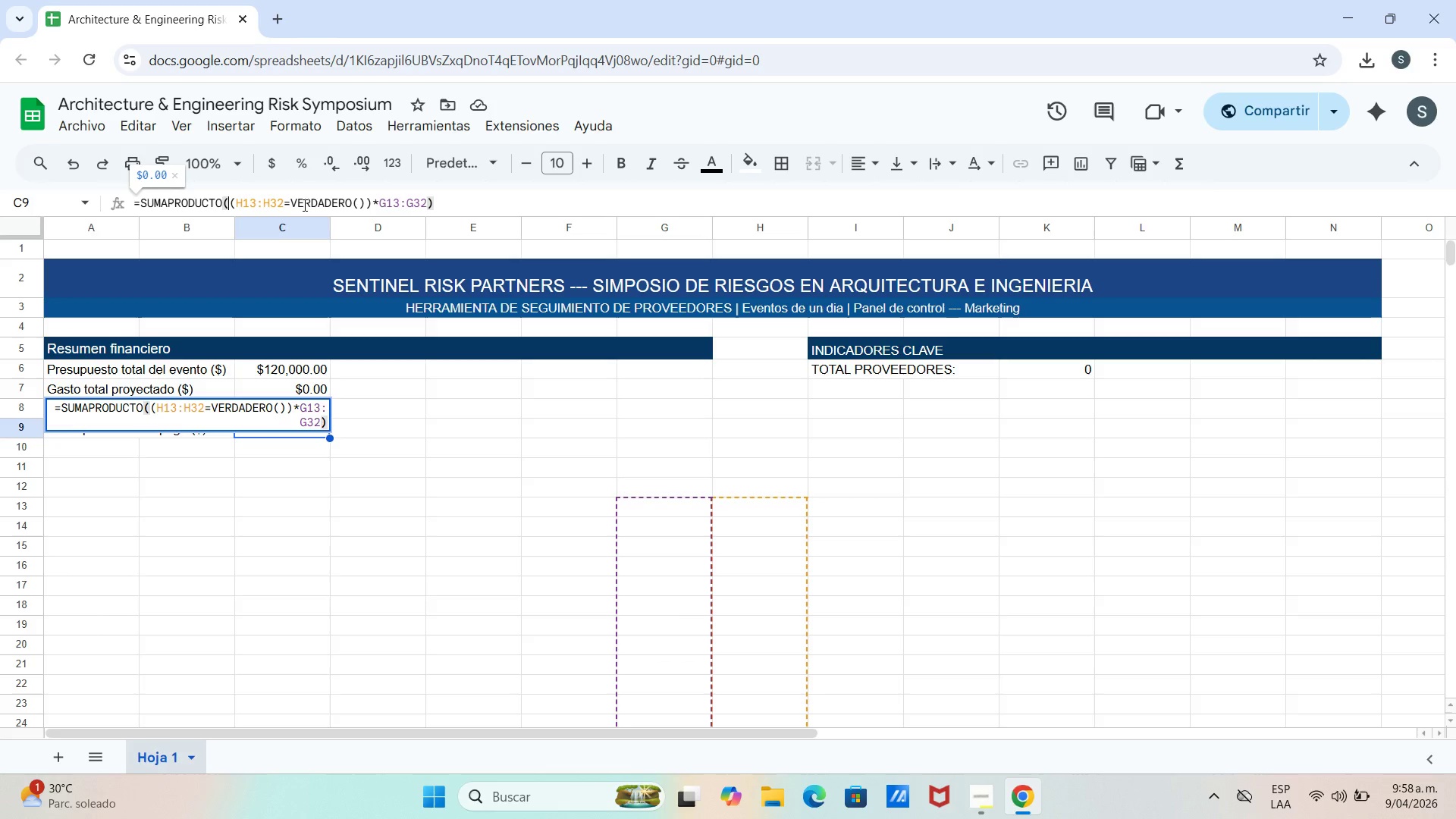 
key(Enter)
 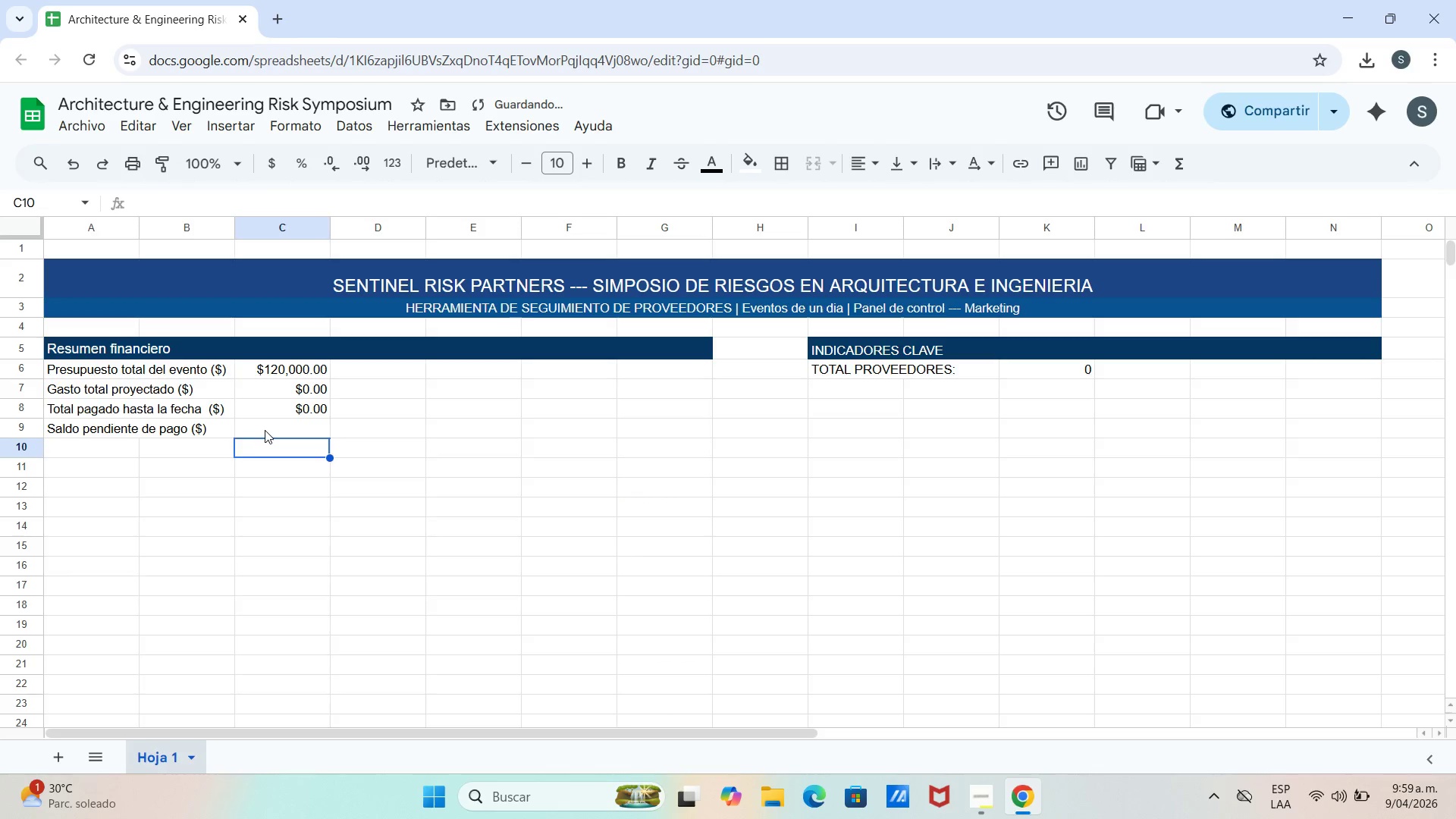 
double_click([265, 430])
 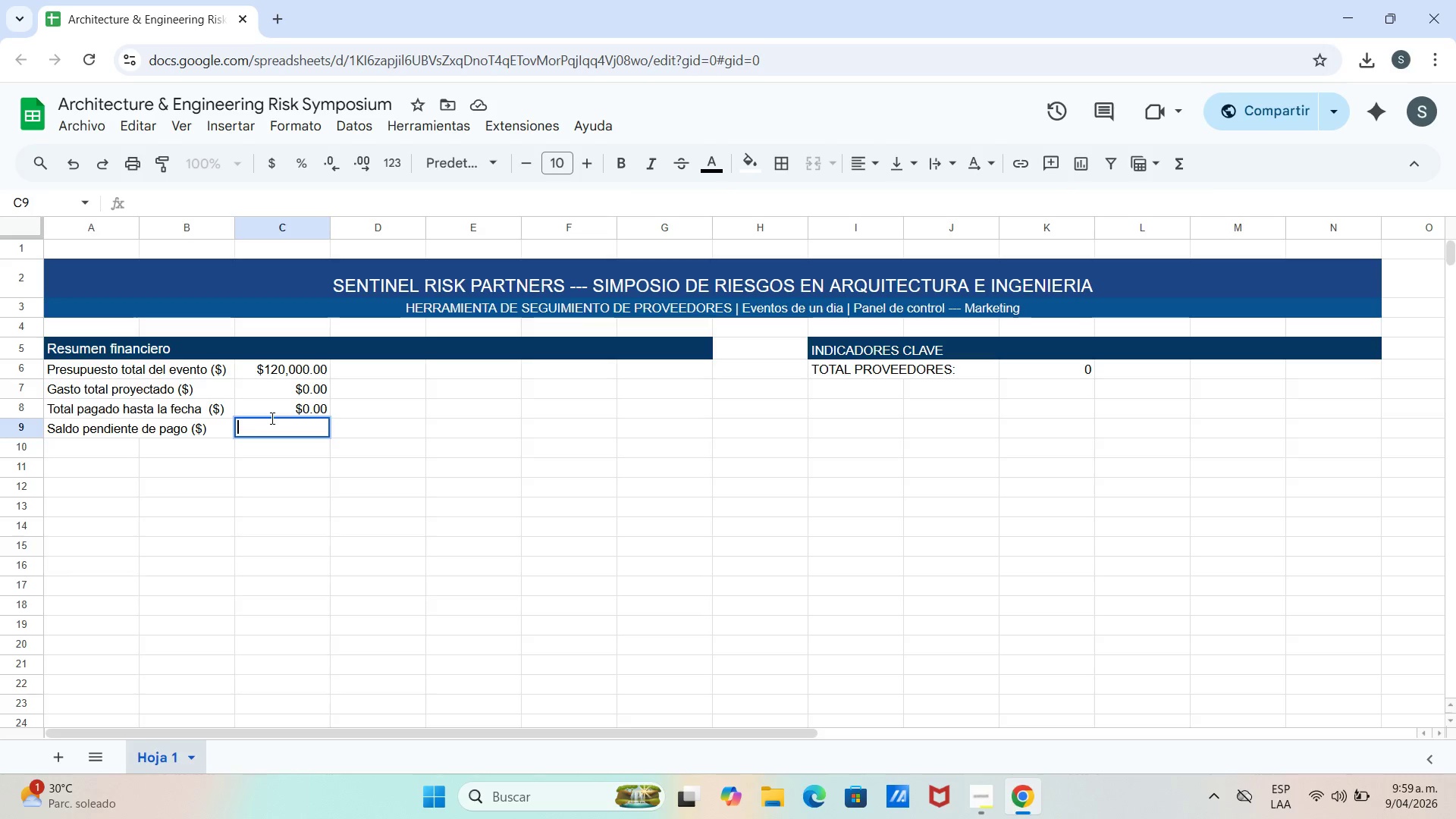 
double_click([195, 203])
 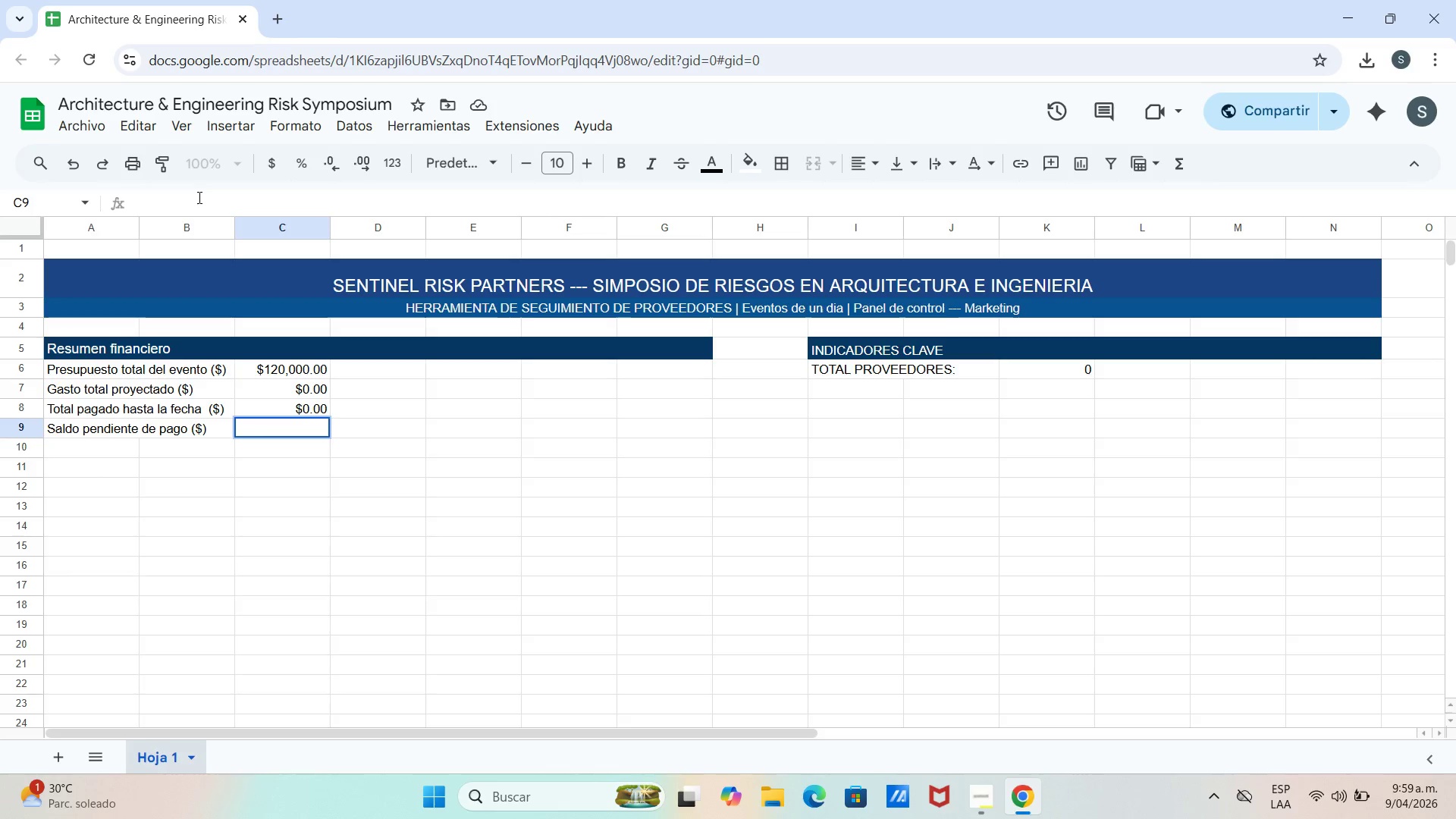 
key(Control+0)
 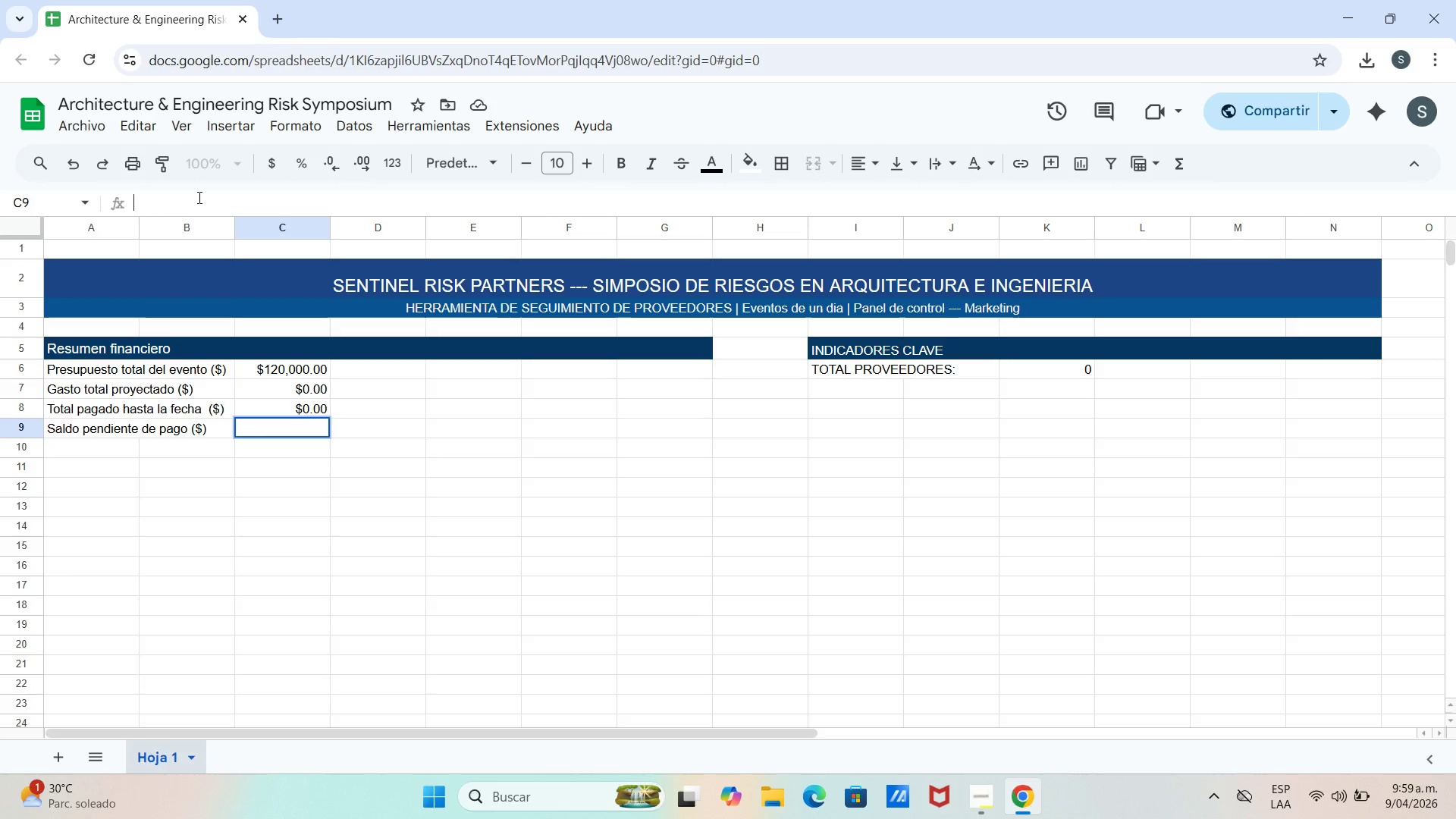 
type()B7-B8)
 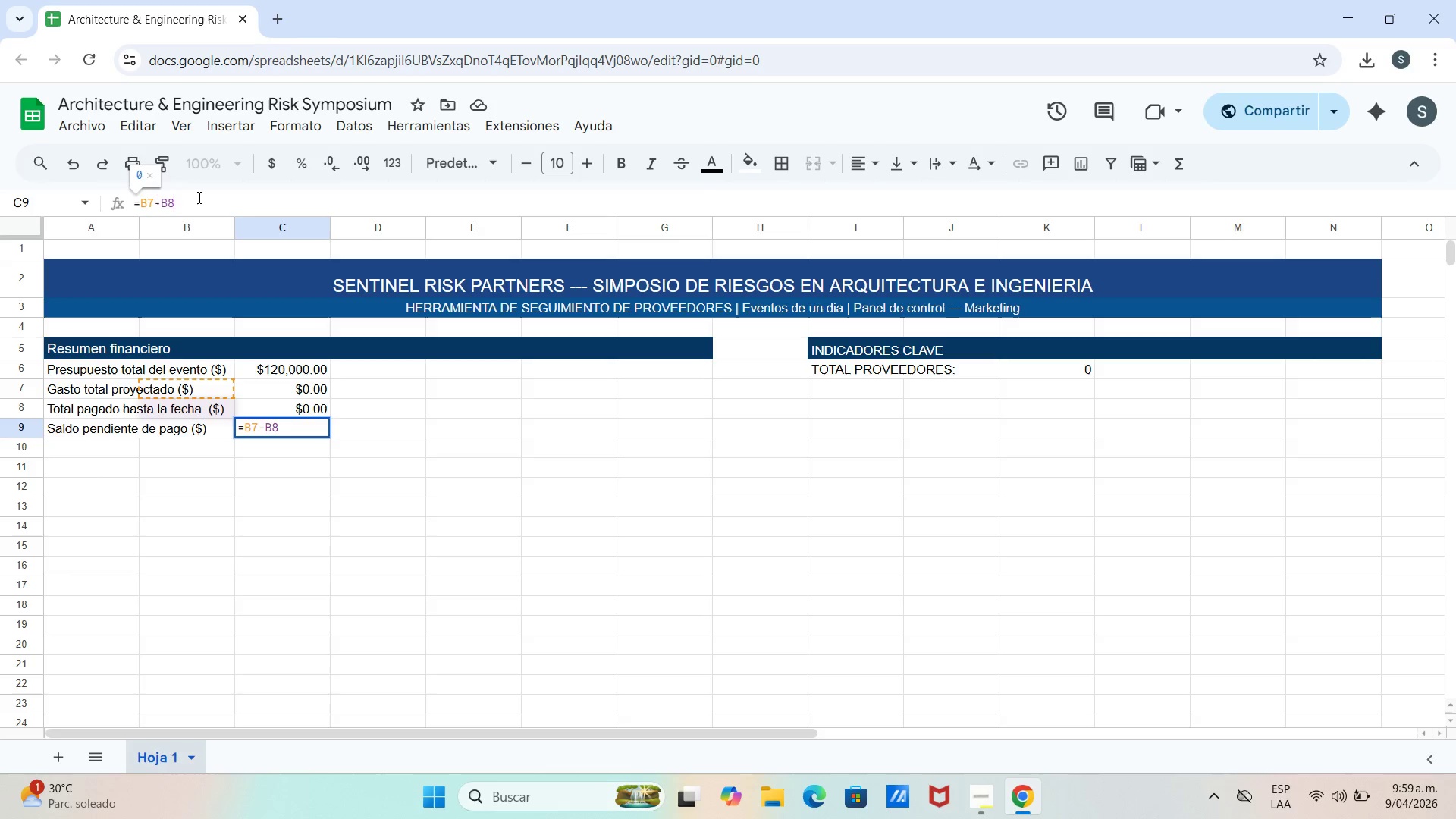 
key(Enter)
 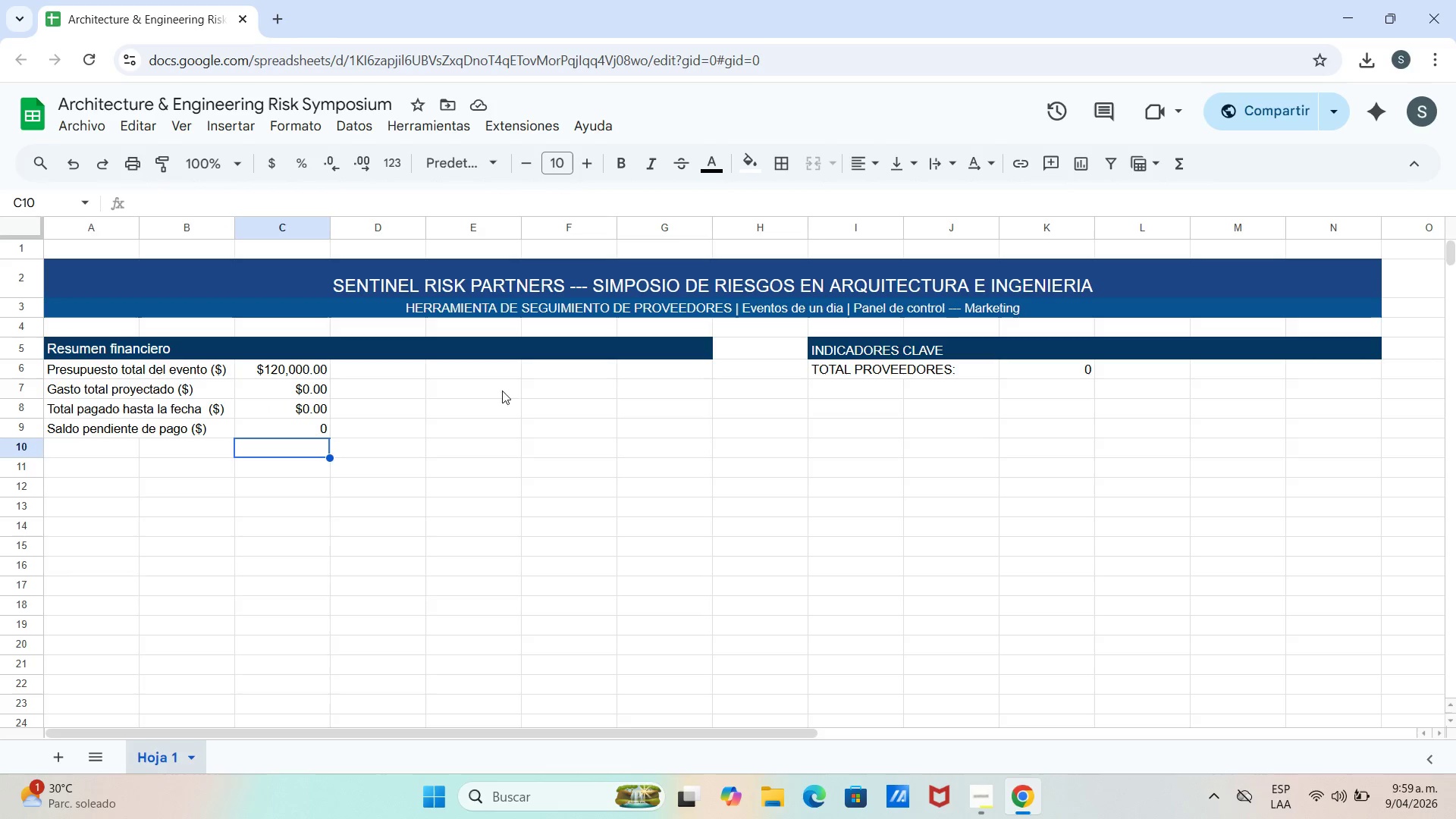 
wait(13.08)
 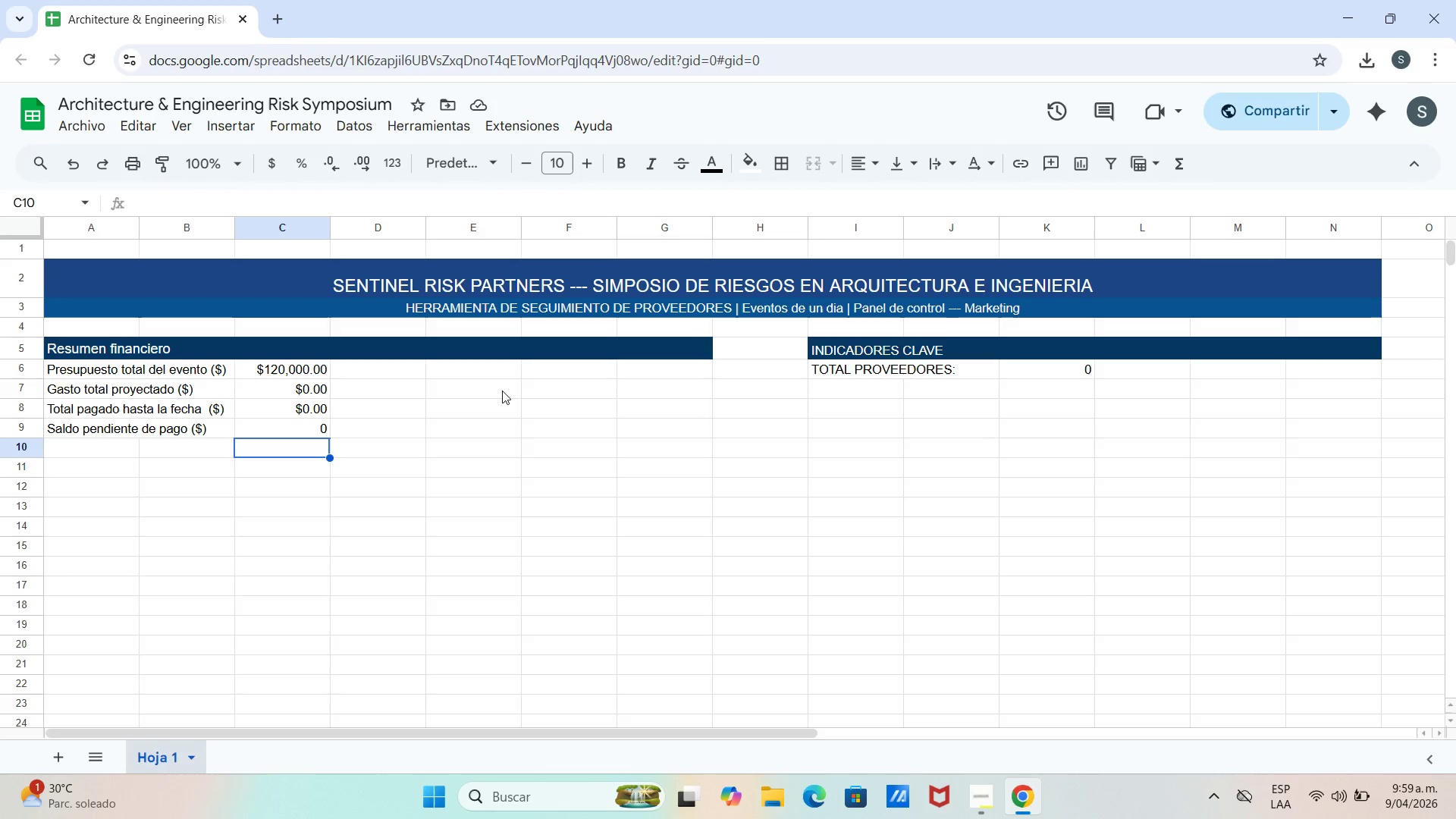 
left_click([313, 391])
 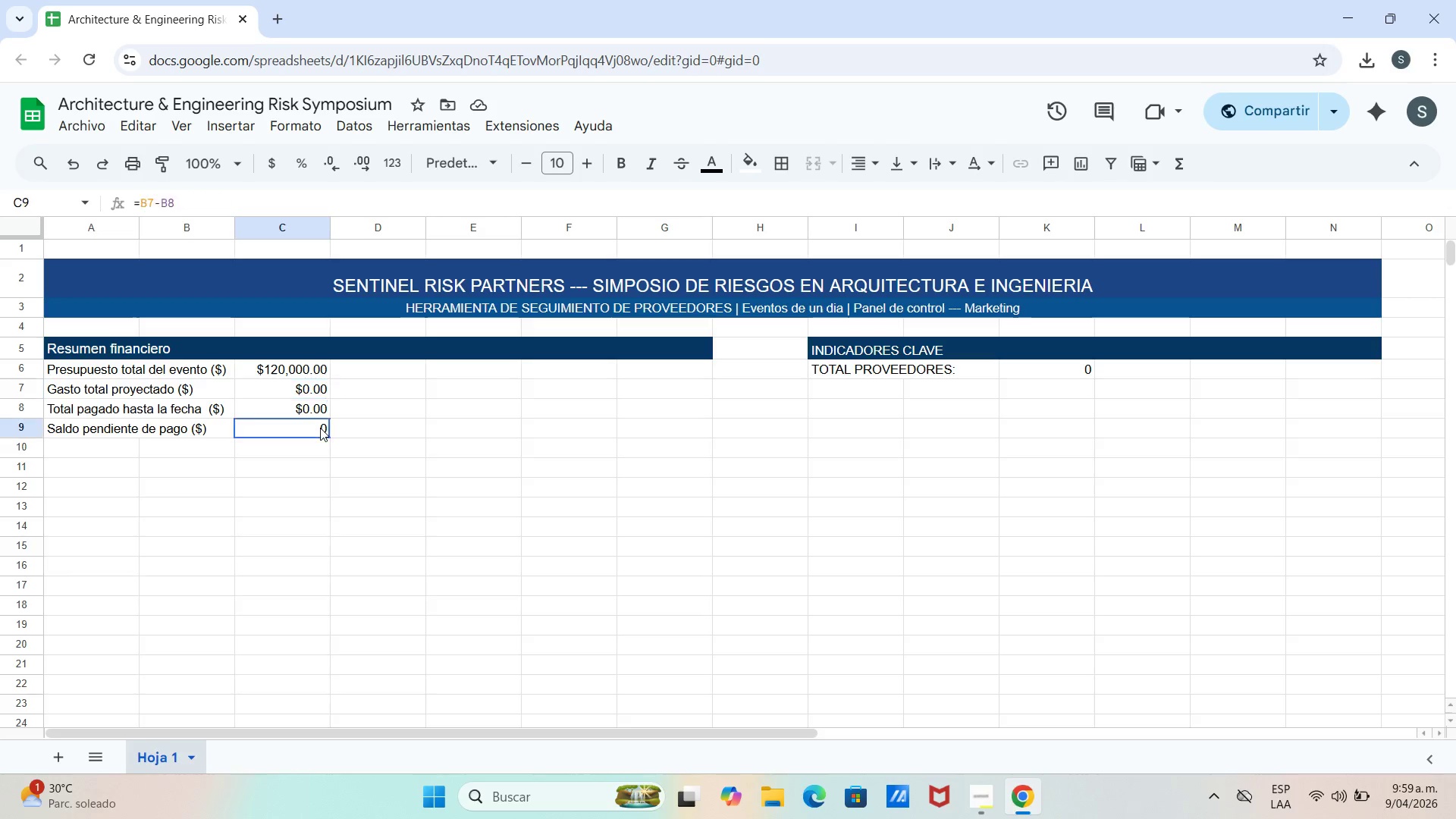 
double_click([316, 415])
 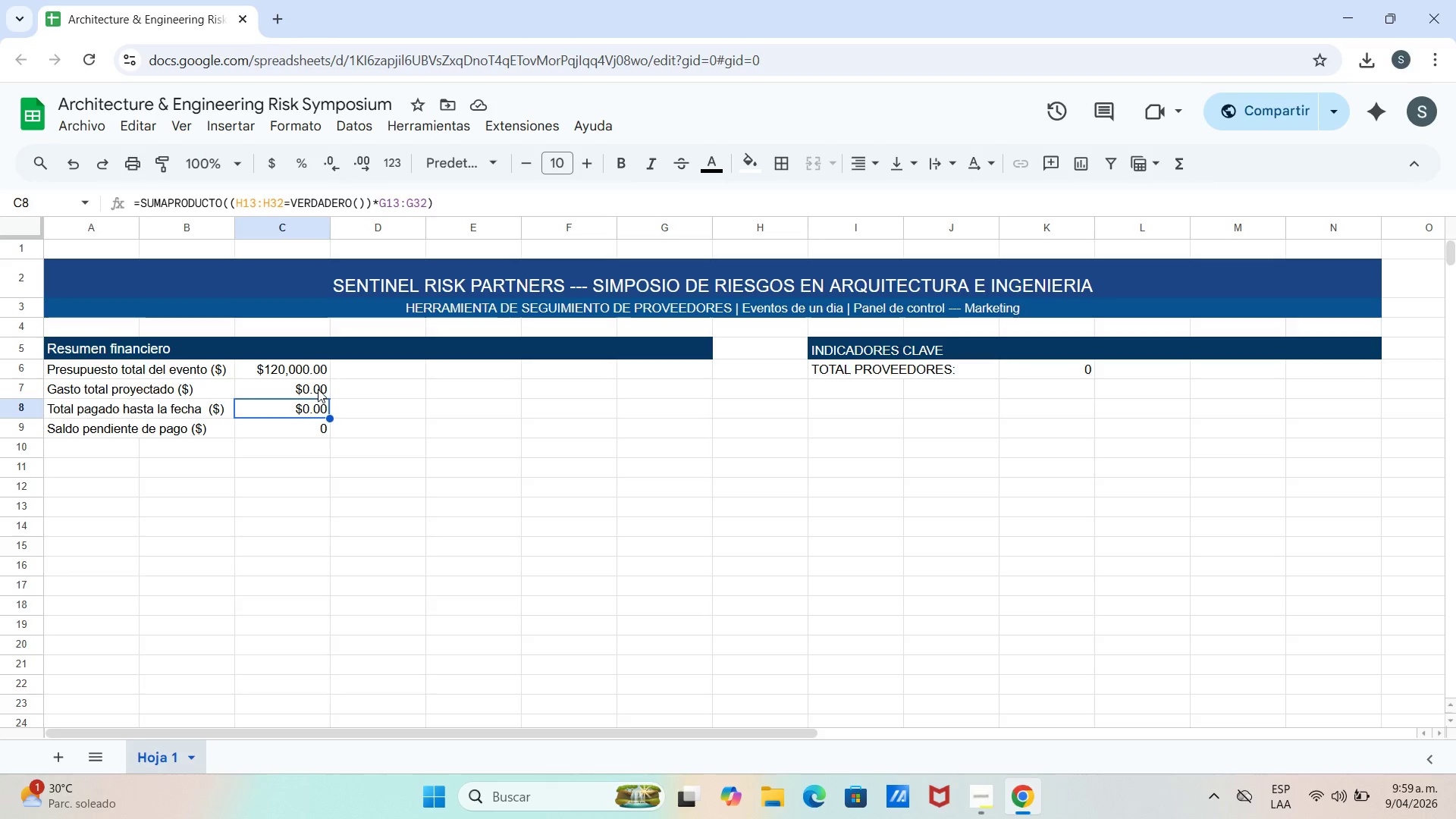 
left_click([318, 389])
 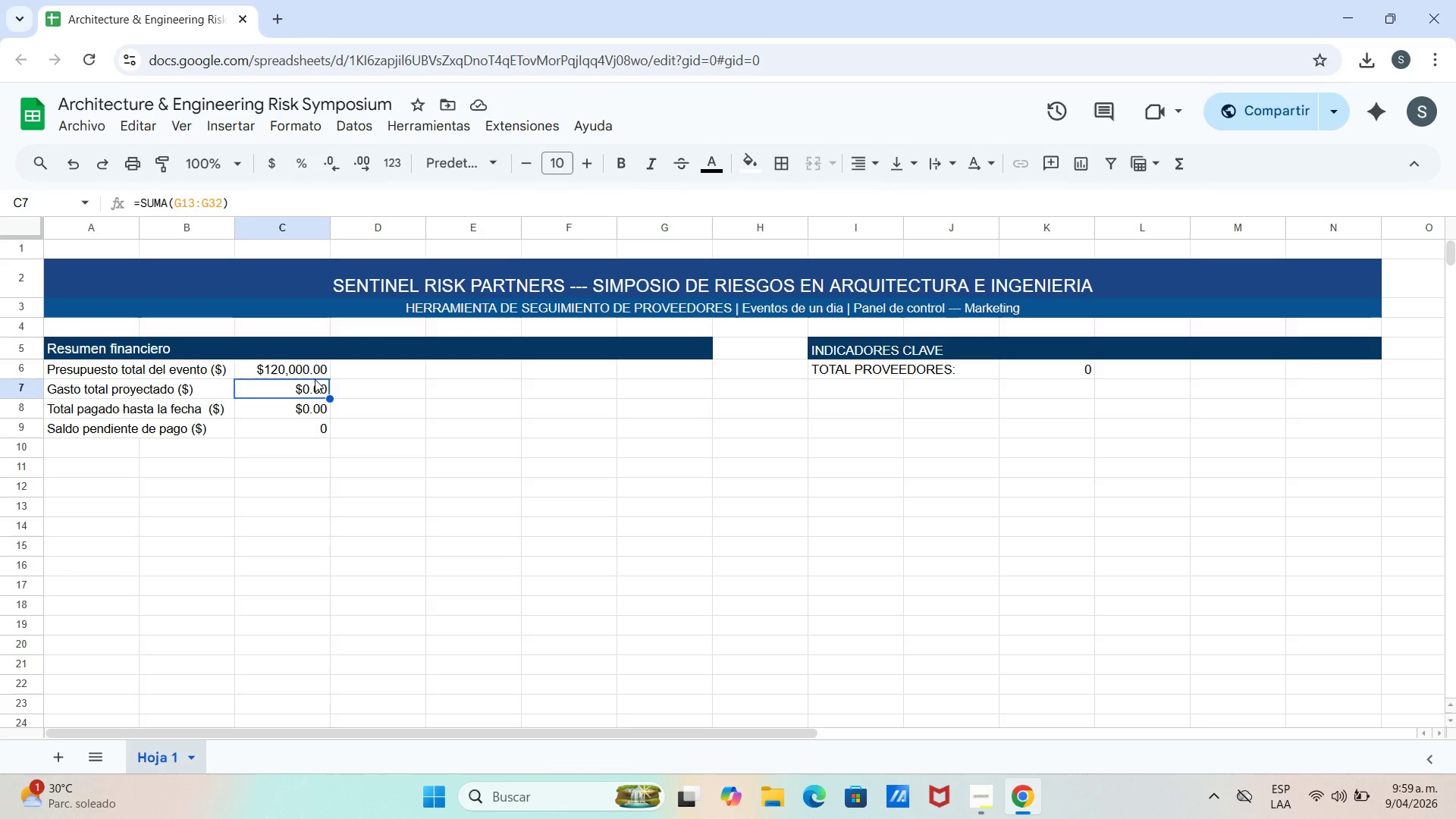 
wait(21.97)
 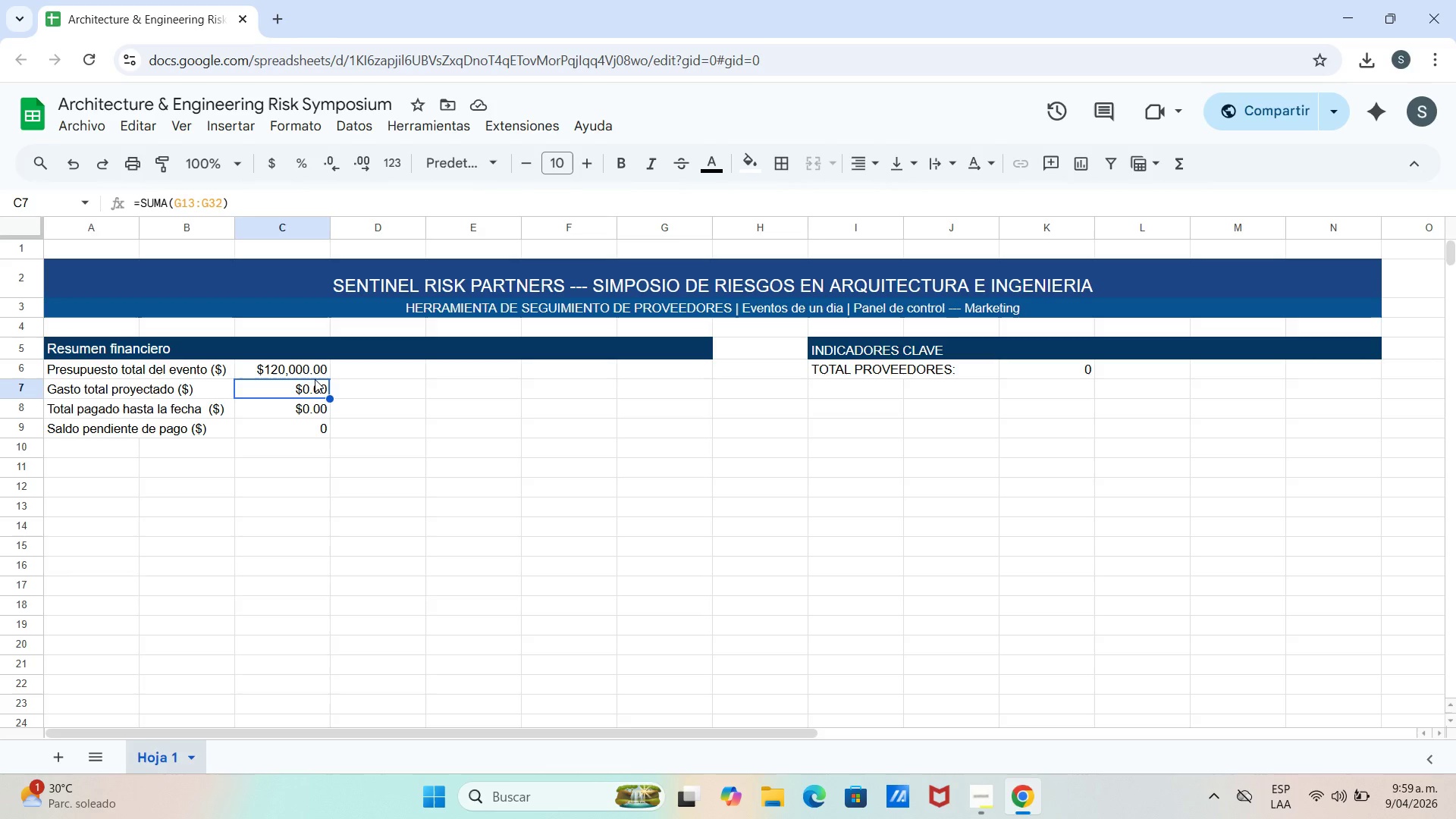 
double_click([356, 374])
 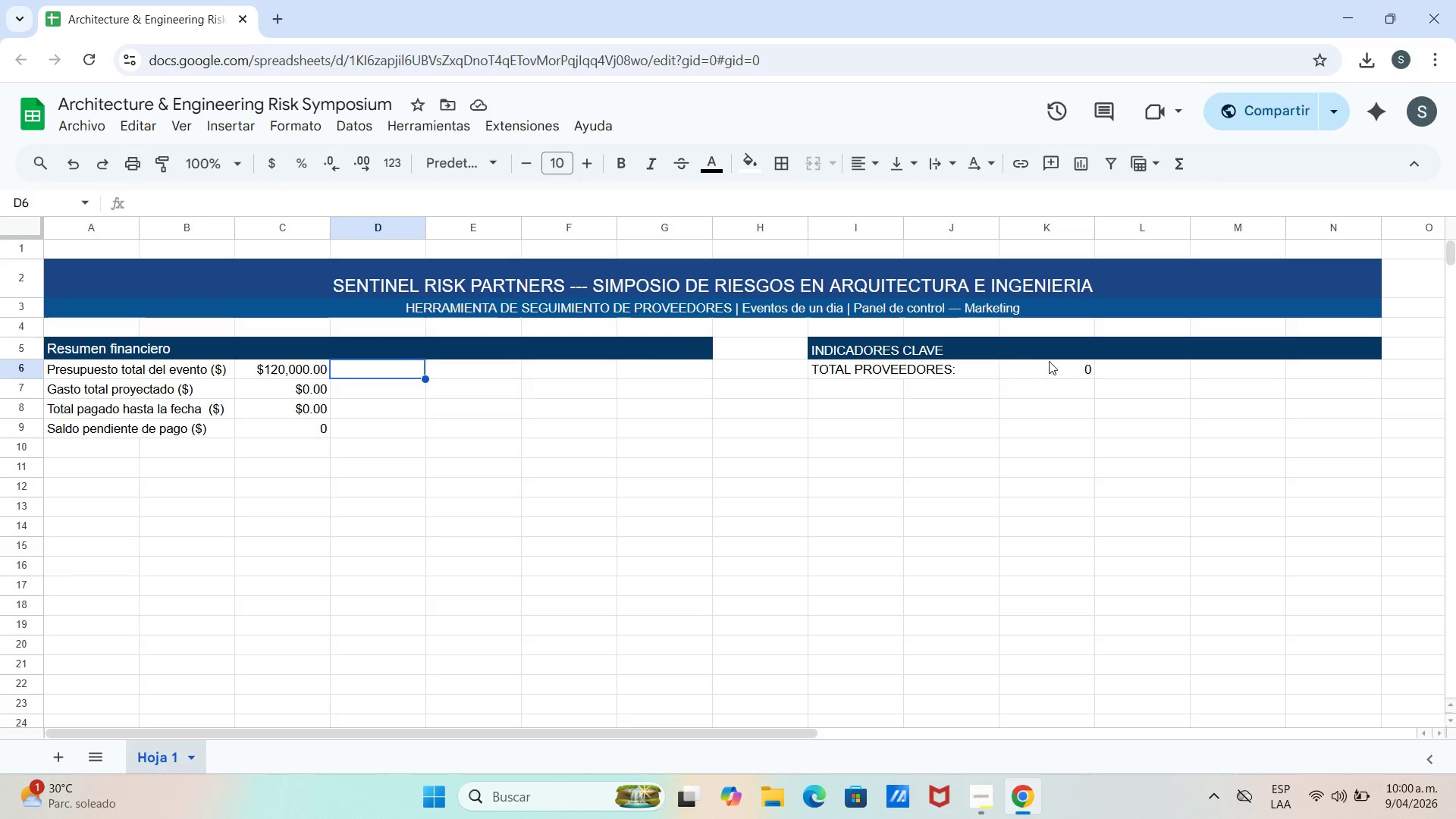 
wait(7.09)
 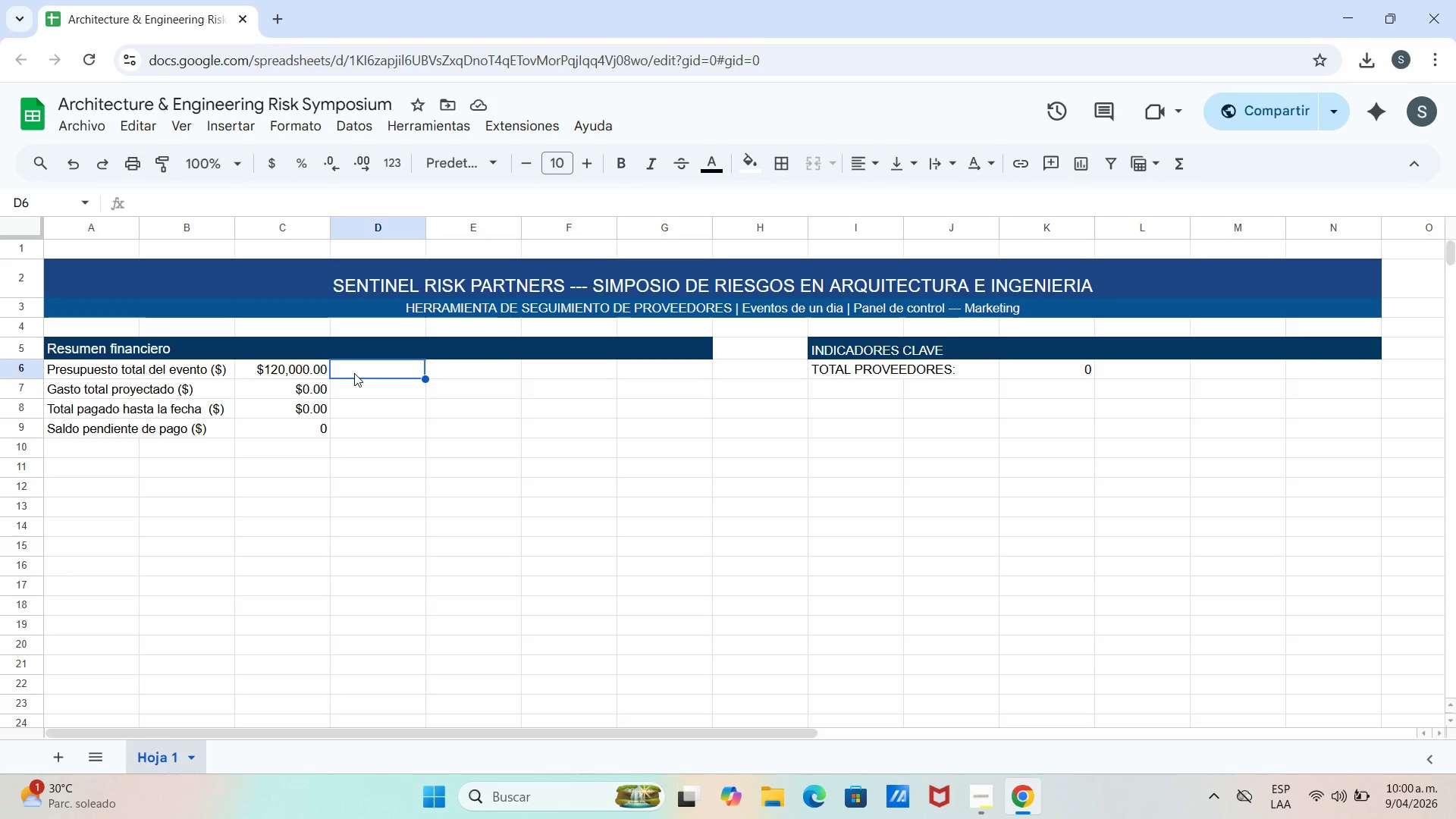 
left_click([884, 395])
 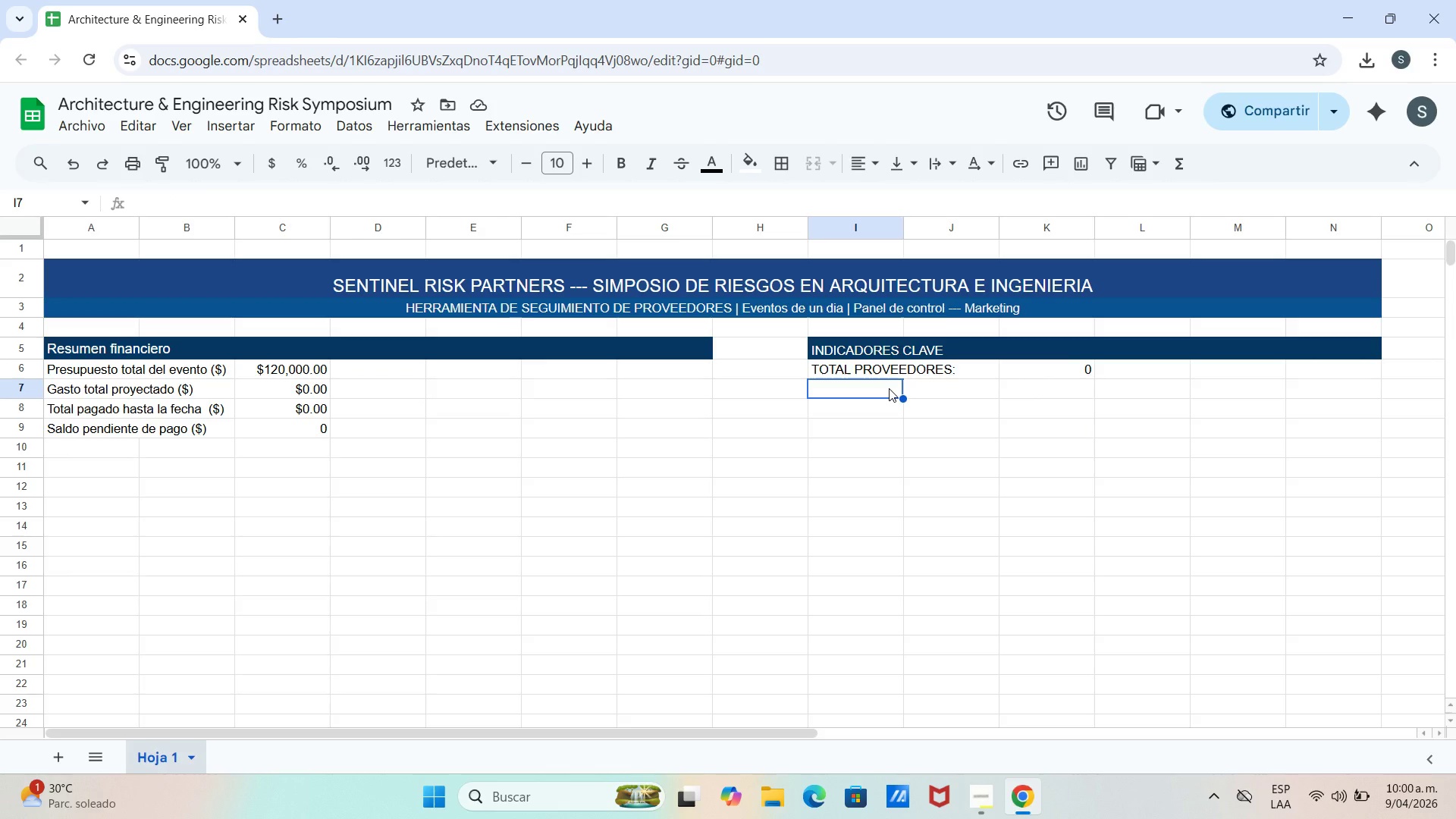 
double_click([884, 388])
 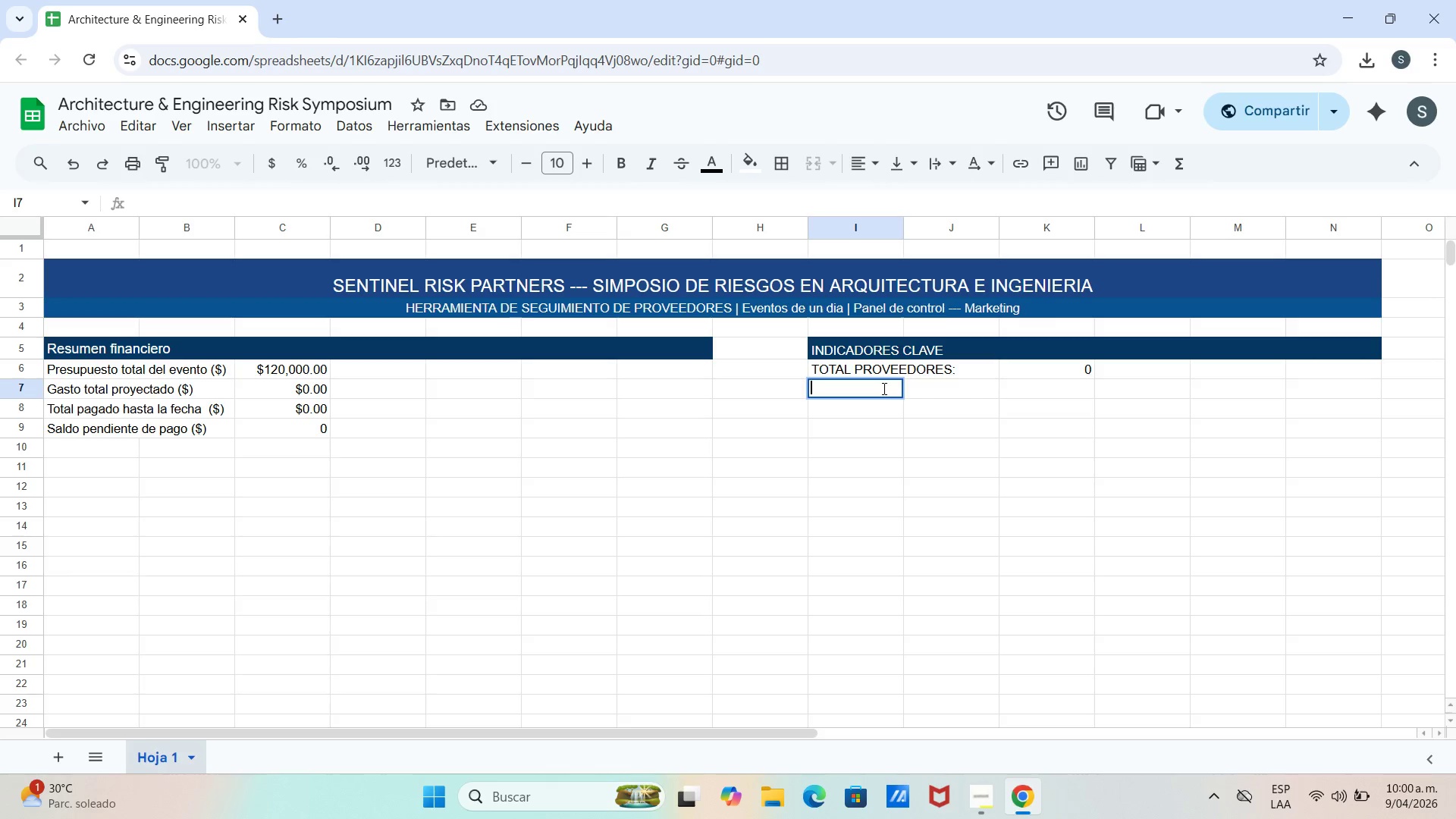 
type(CONTRATOS Firma)
key(Backspace)
key(Backspace)
key(Backspace)
key(Backspace)
type(I)
key(Backspace)
type(IRMADOS)
 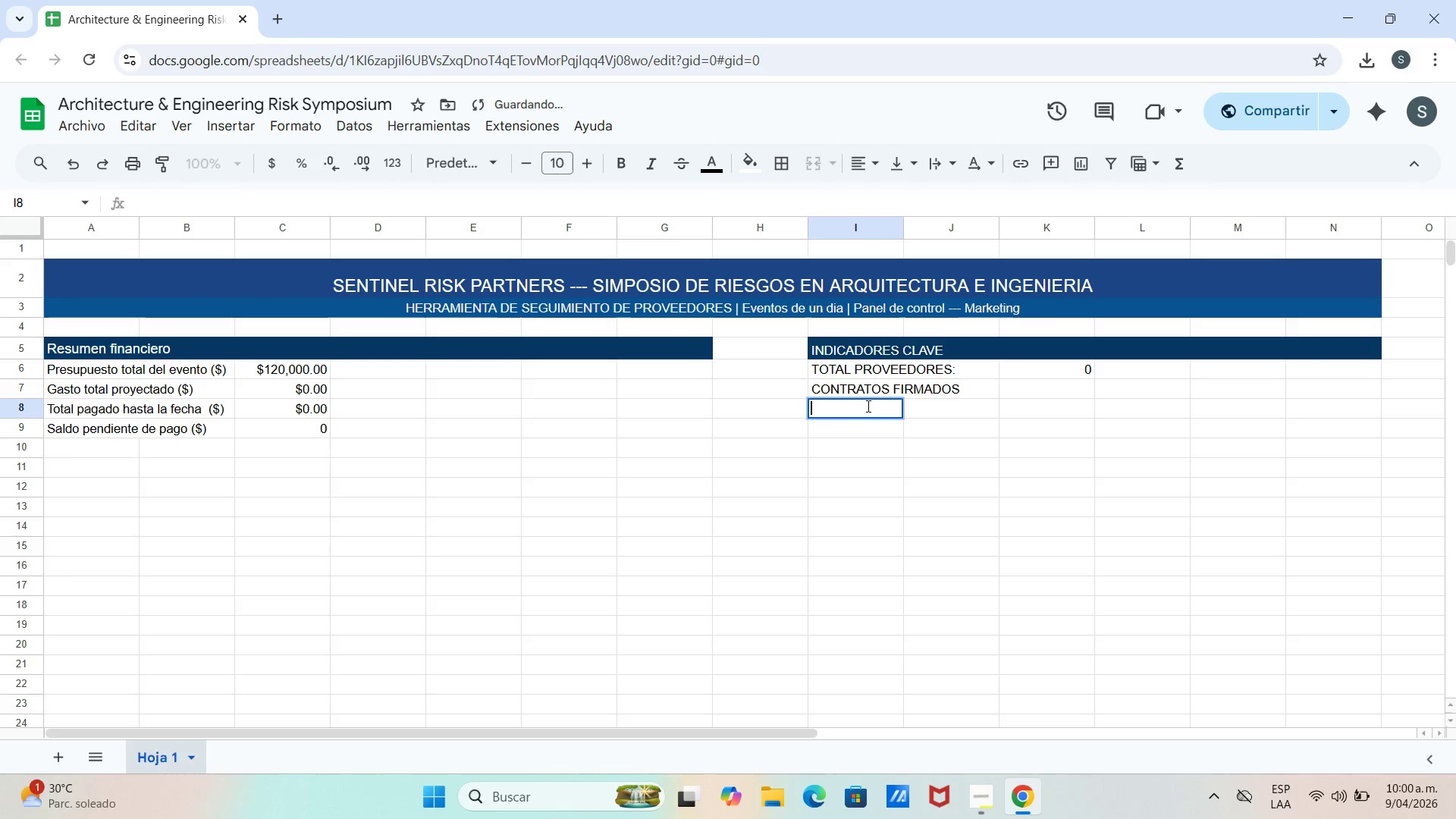 
type(CONTRATOS PENDIENTES)
 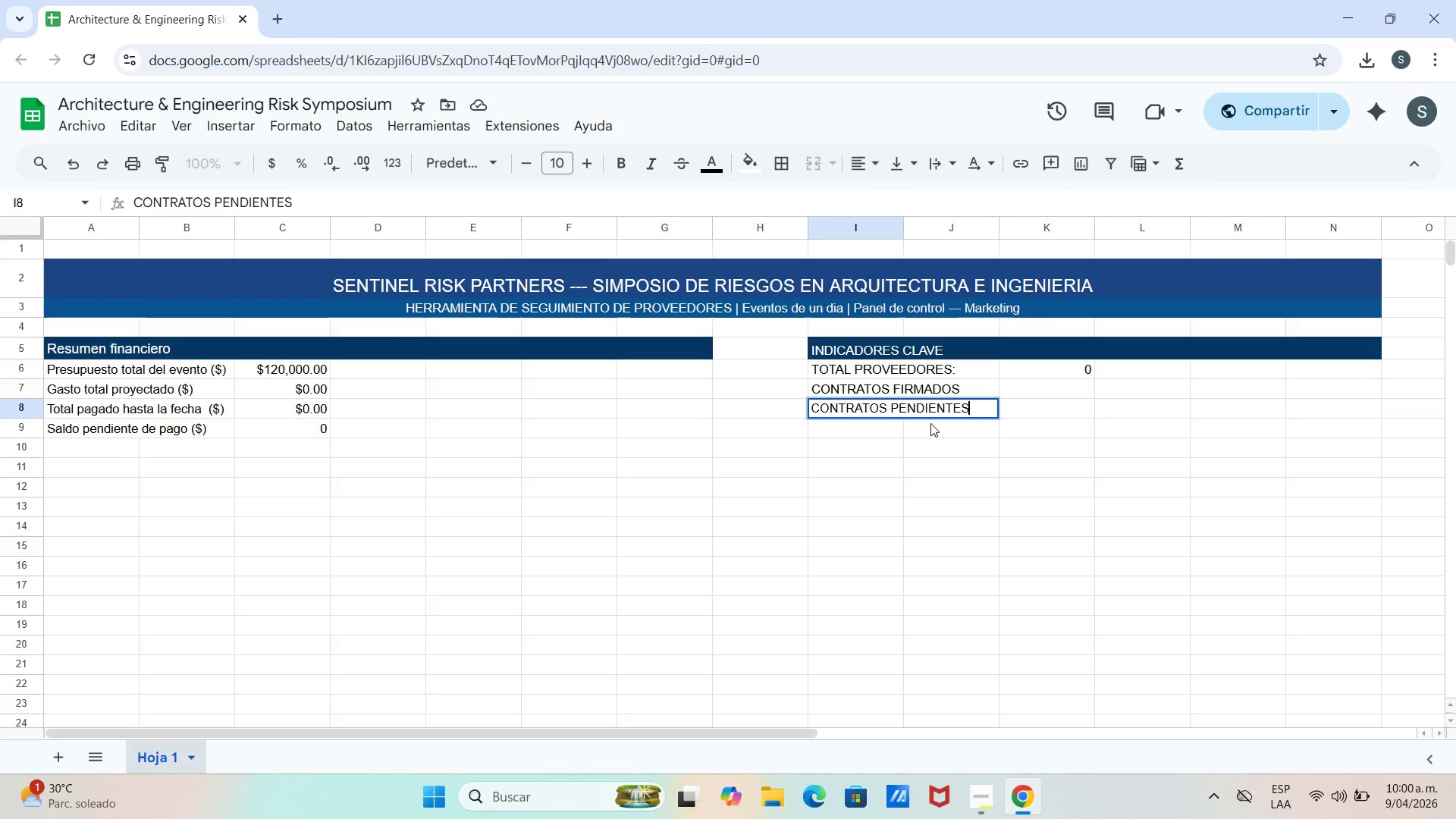 
double_click([901, 422])
 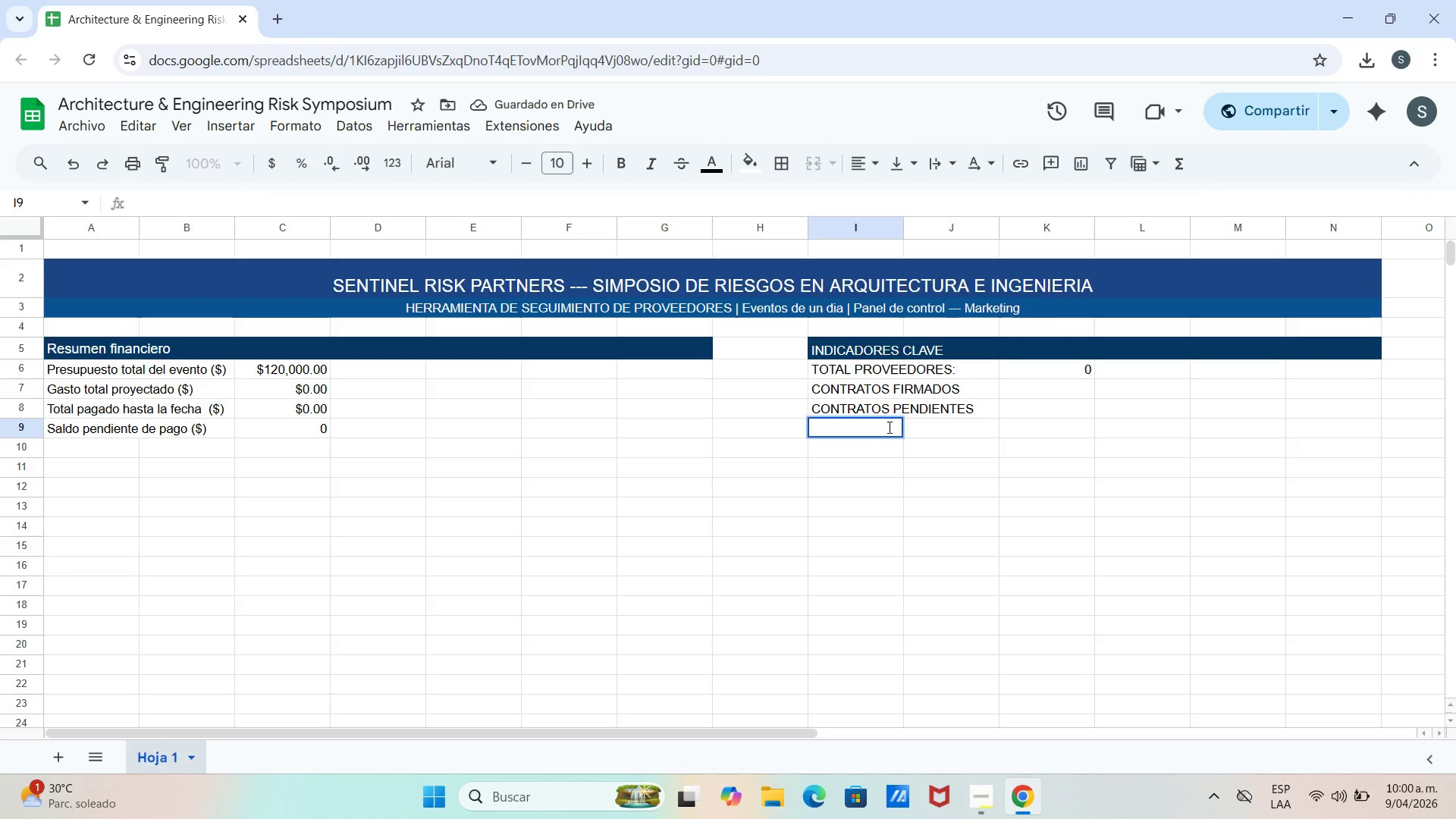 
type(DEPOSITOS PAGADOS)
 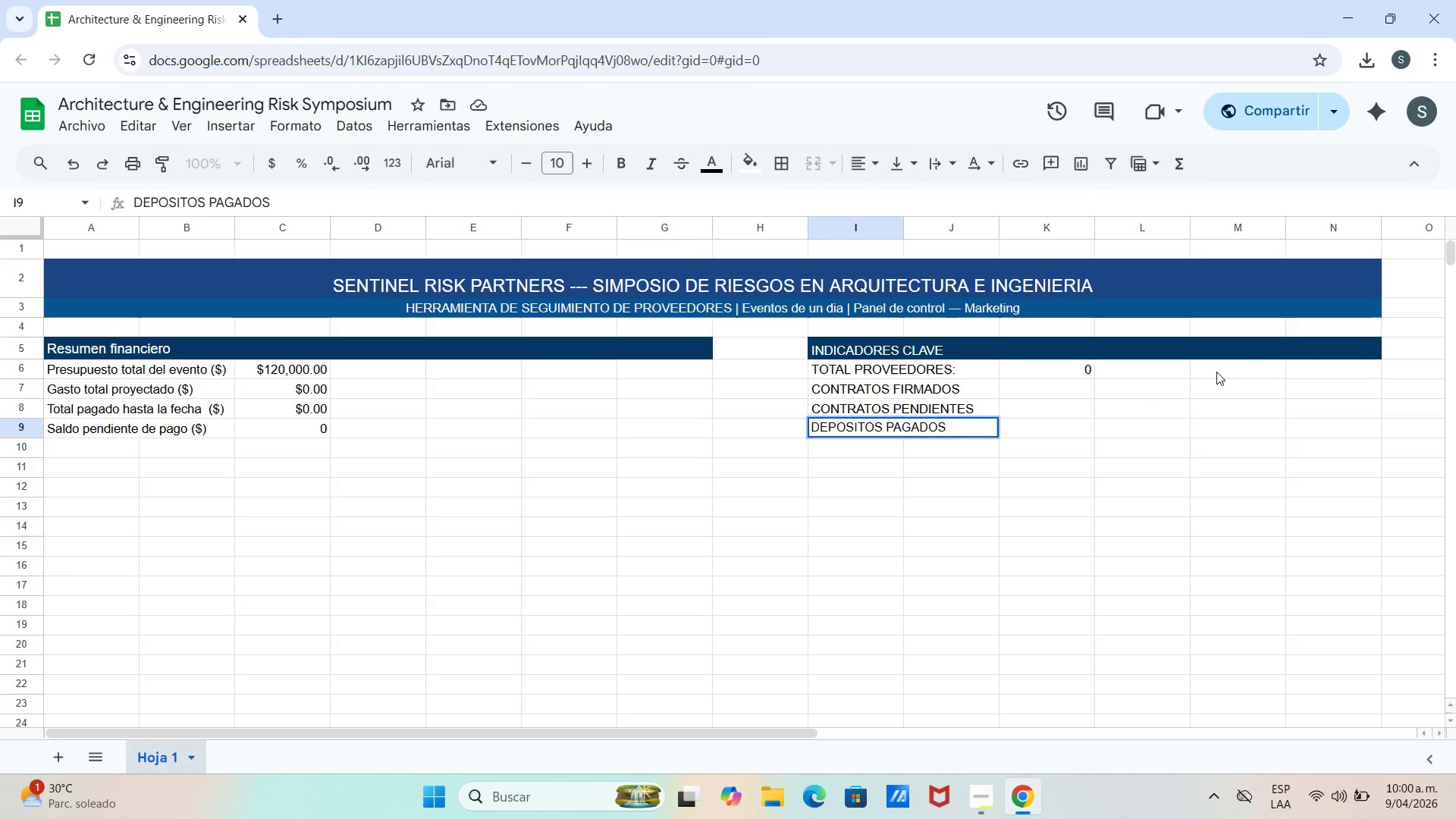 
wait(10.05)
 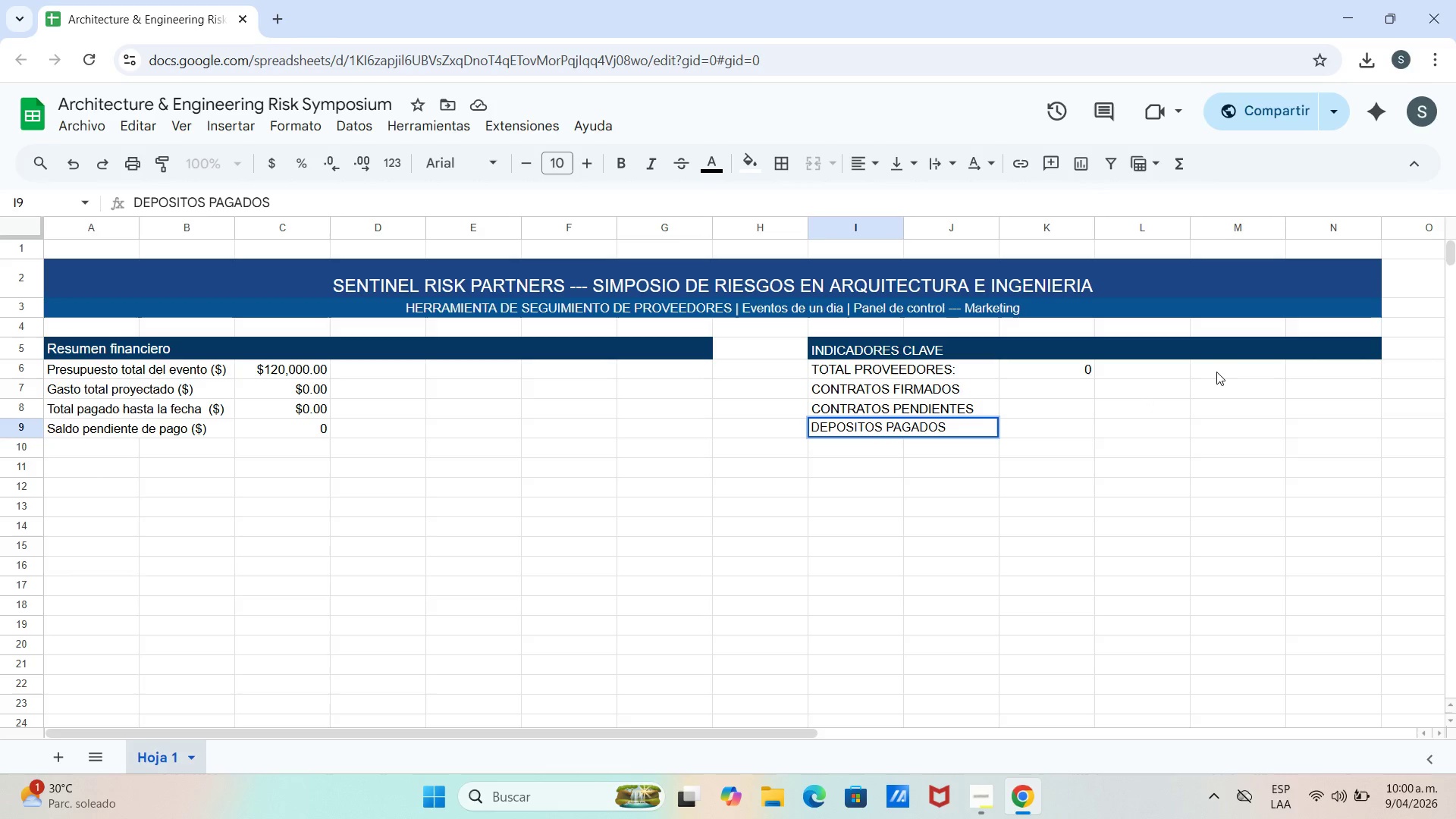 
left_click([1067, 390])
 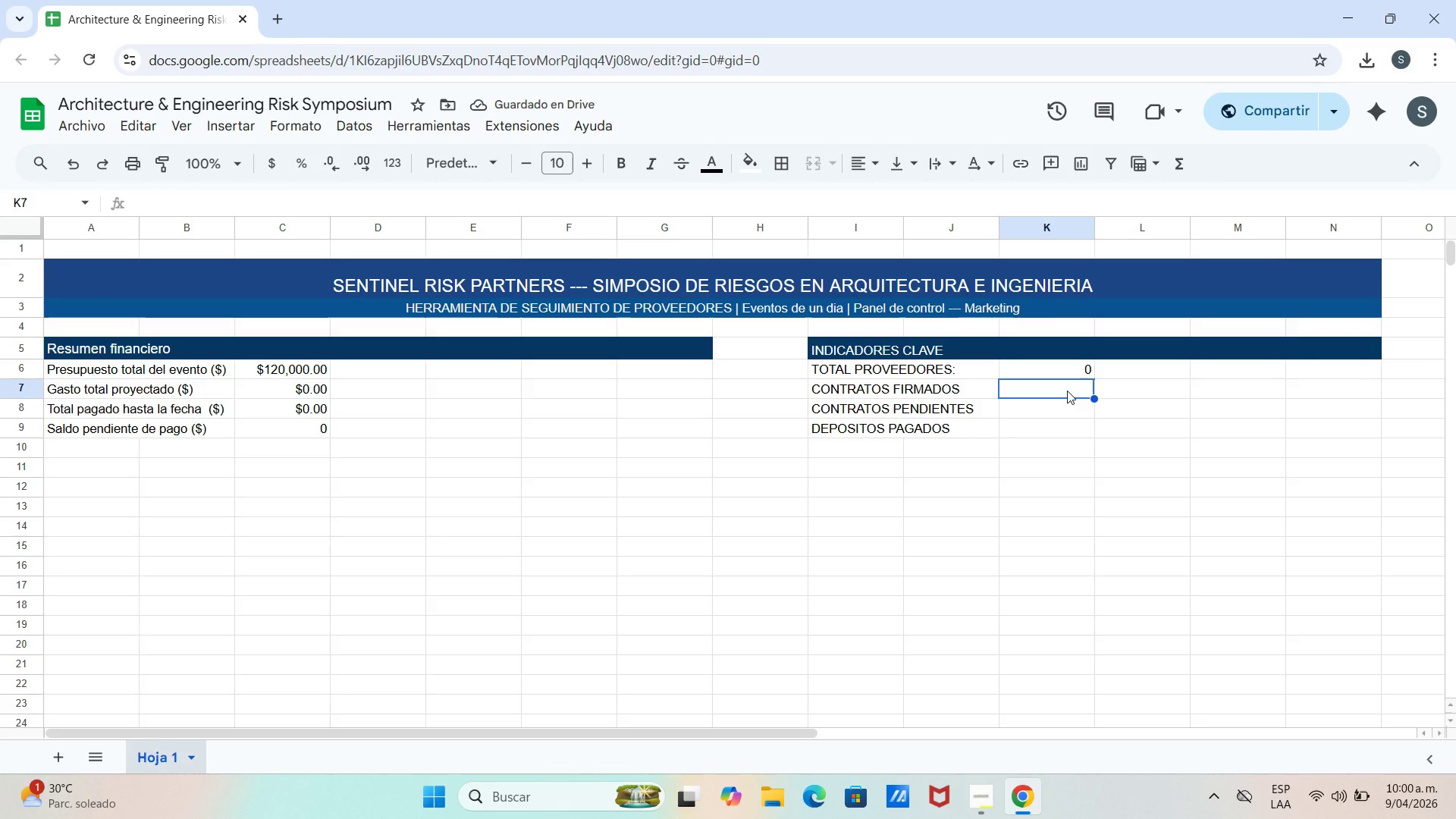 
double_click([1065, 393])
 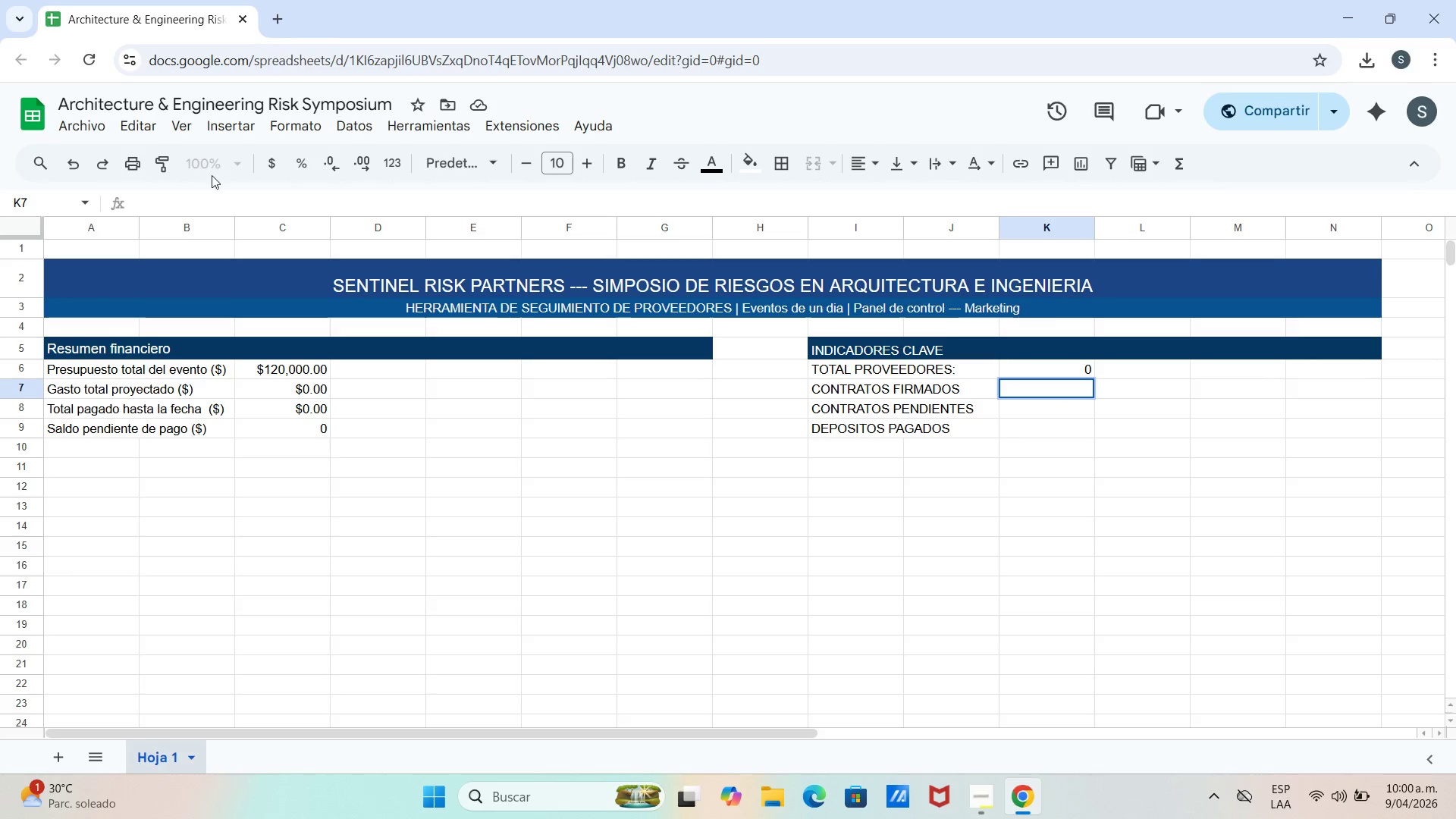 
left_click_drag(start_coordinate=[127, 197], to_coordinate=[131, 201])
 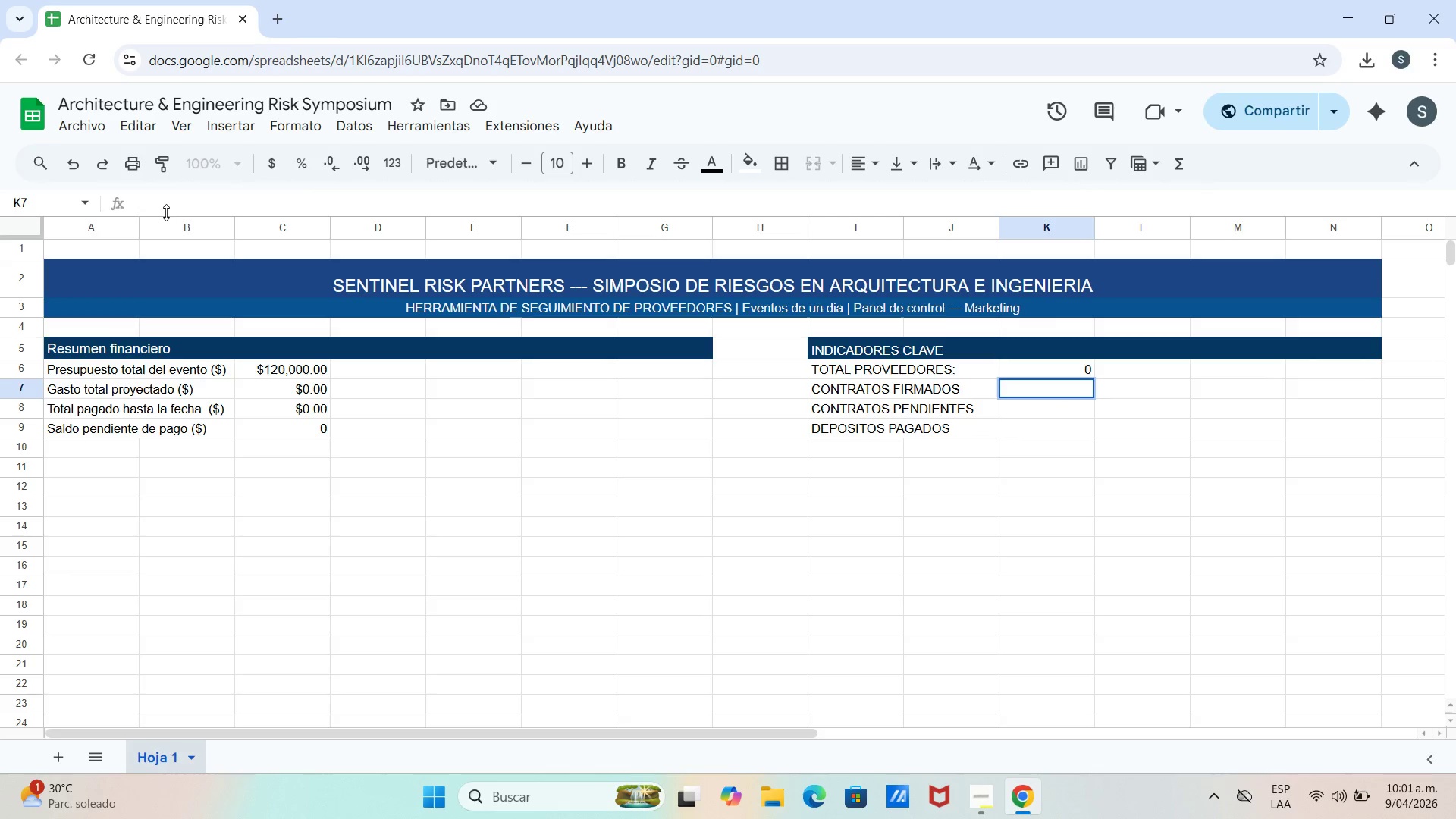 
type()CONTAR.SI)
 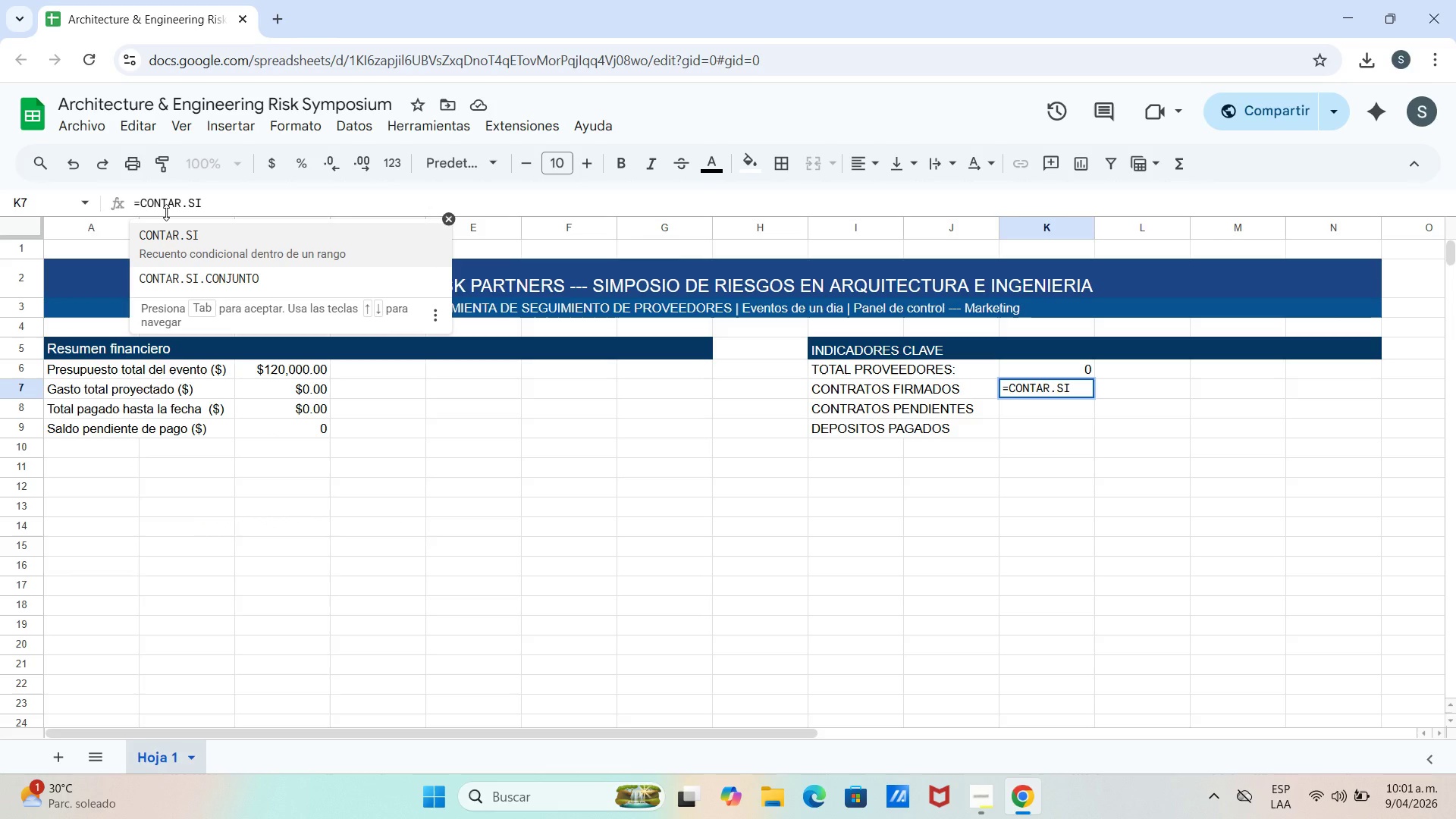 
type(*F13)
 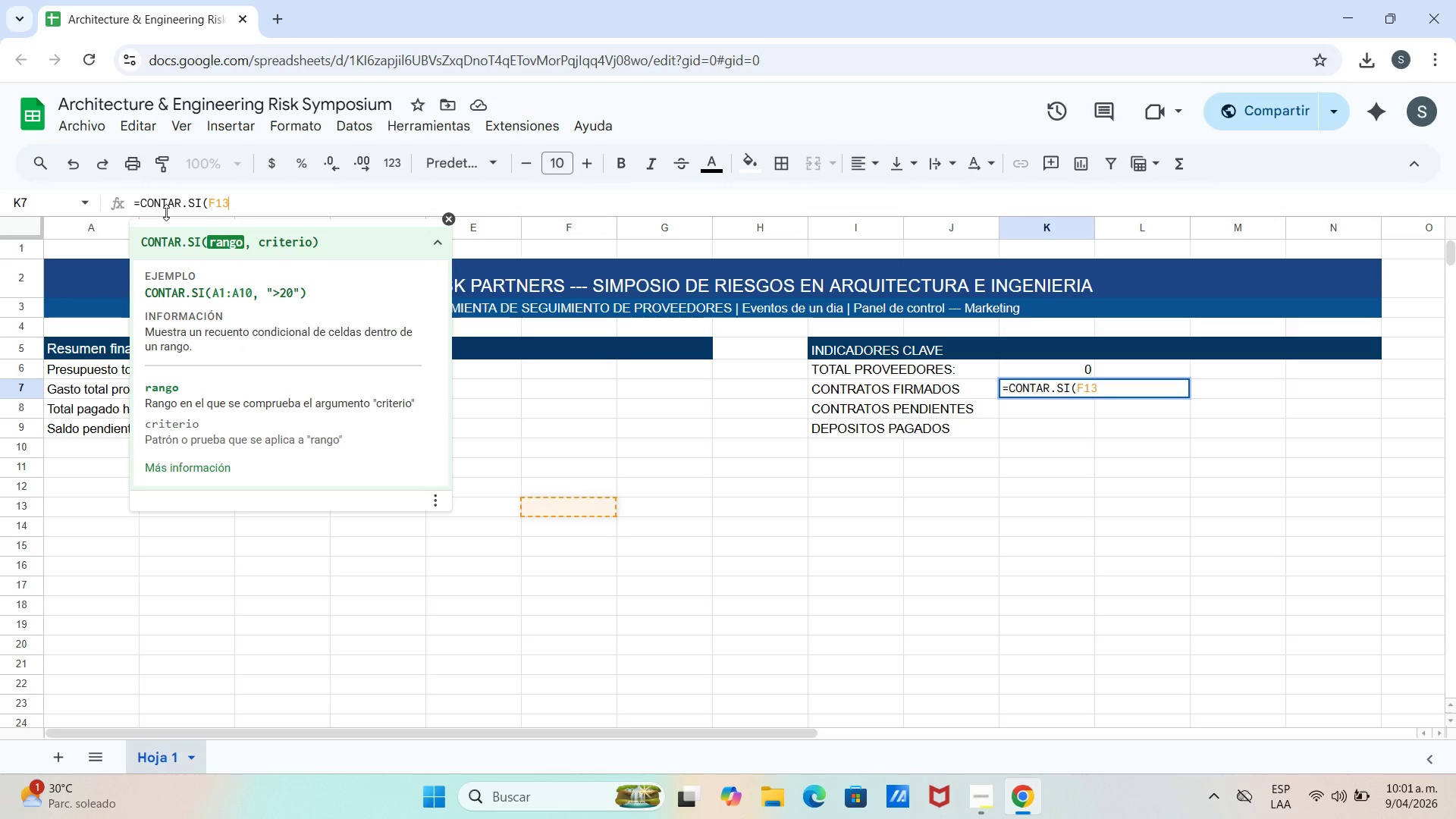 
type(>F32,)
 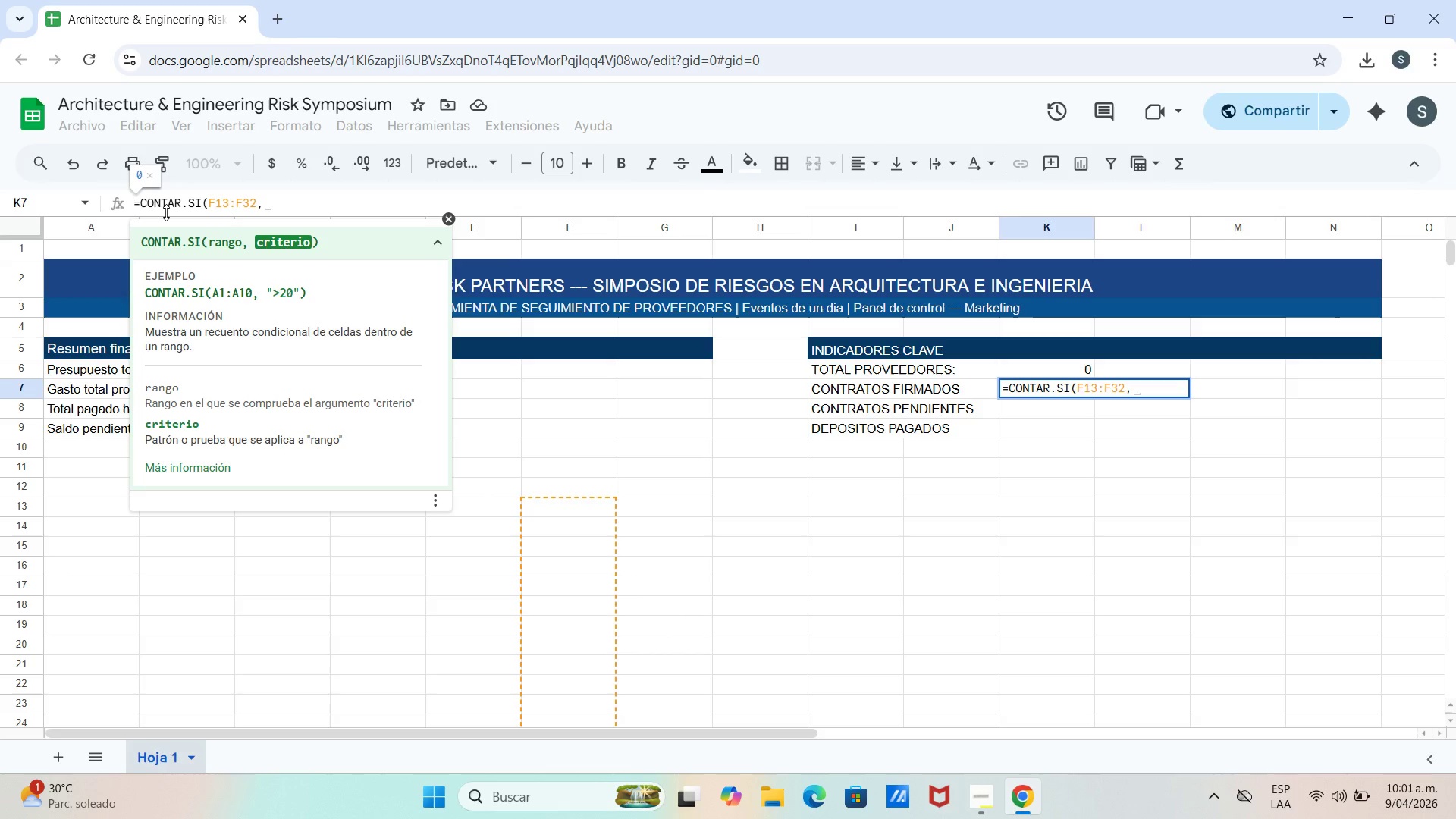 
wait(7.8)
 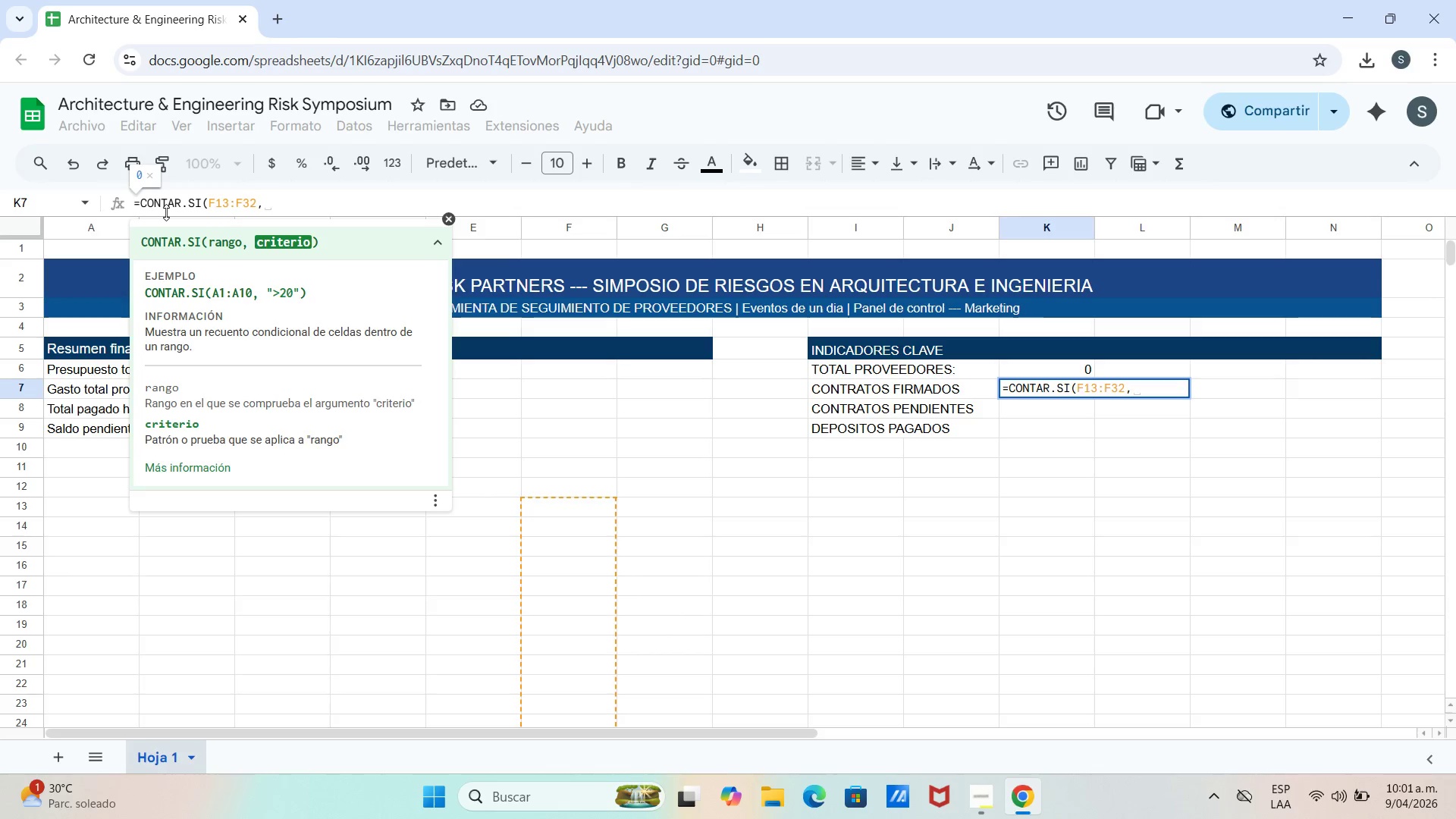 
key(Shift+2)
 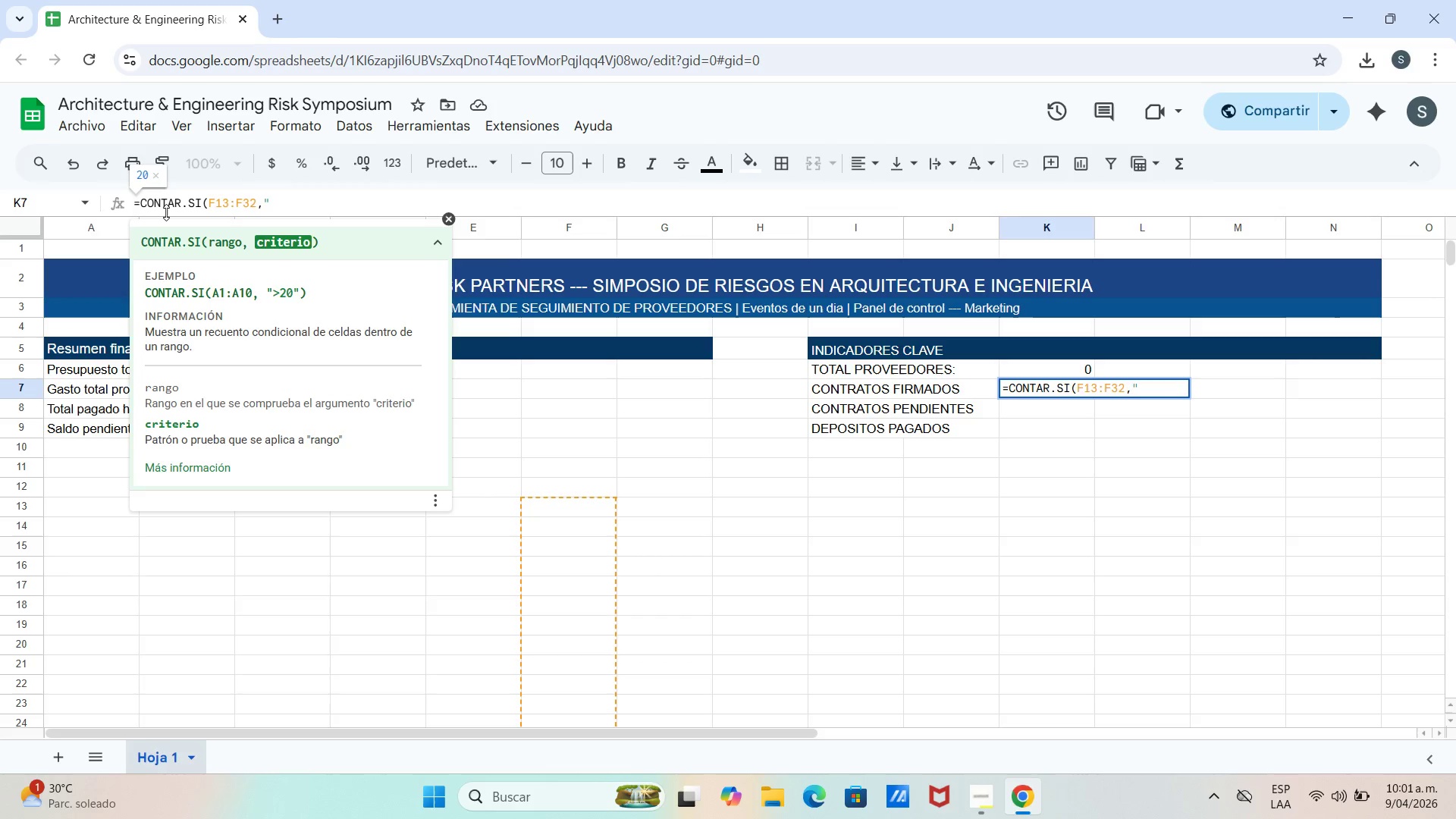 
type(Firmado*)
key(Backspace)
type(()
key(Backspace)
type(@()
 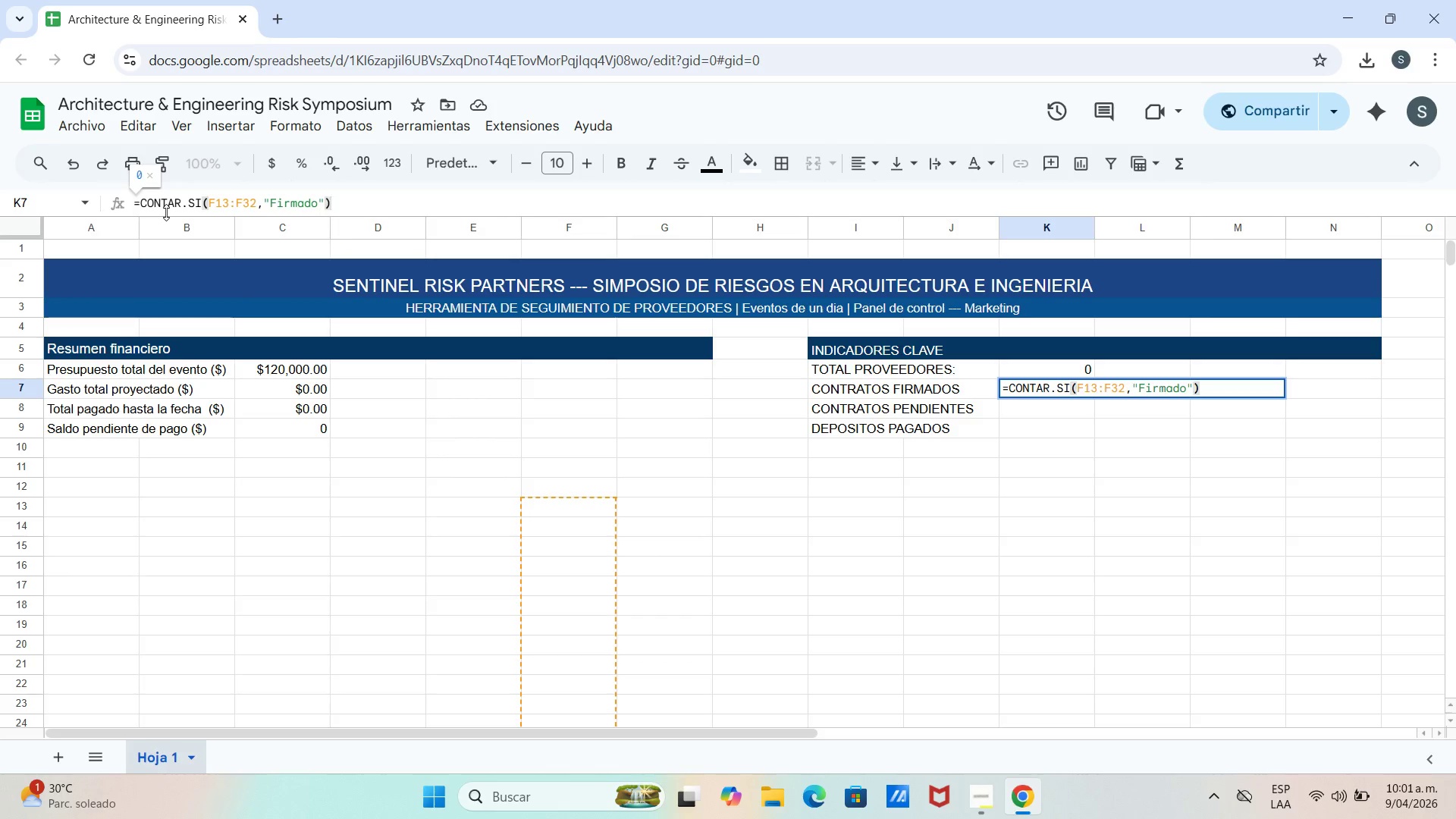 
key(Enter)
 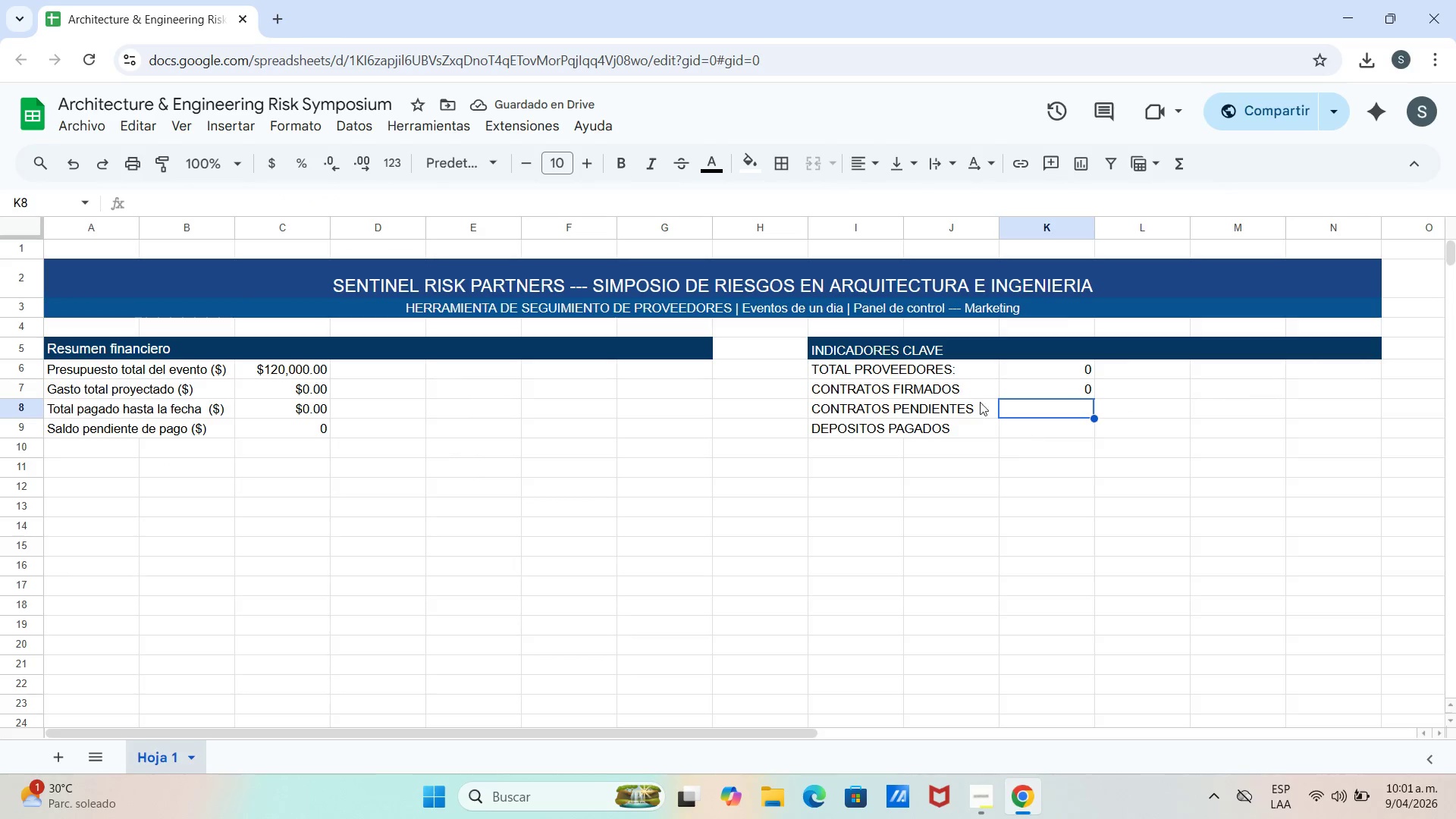 
wait(5.94)
 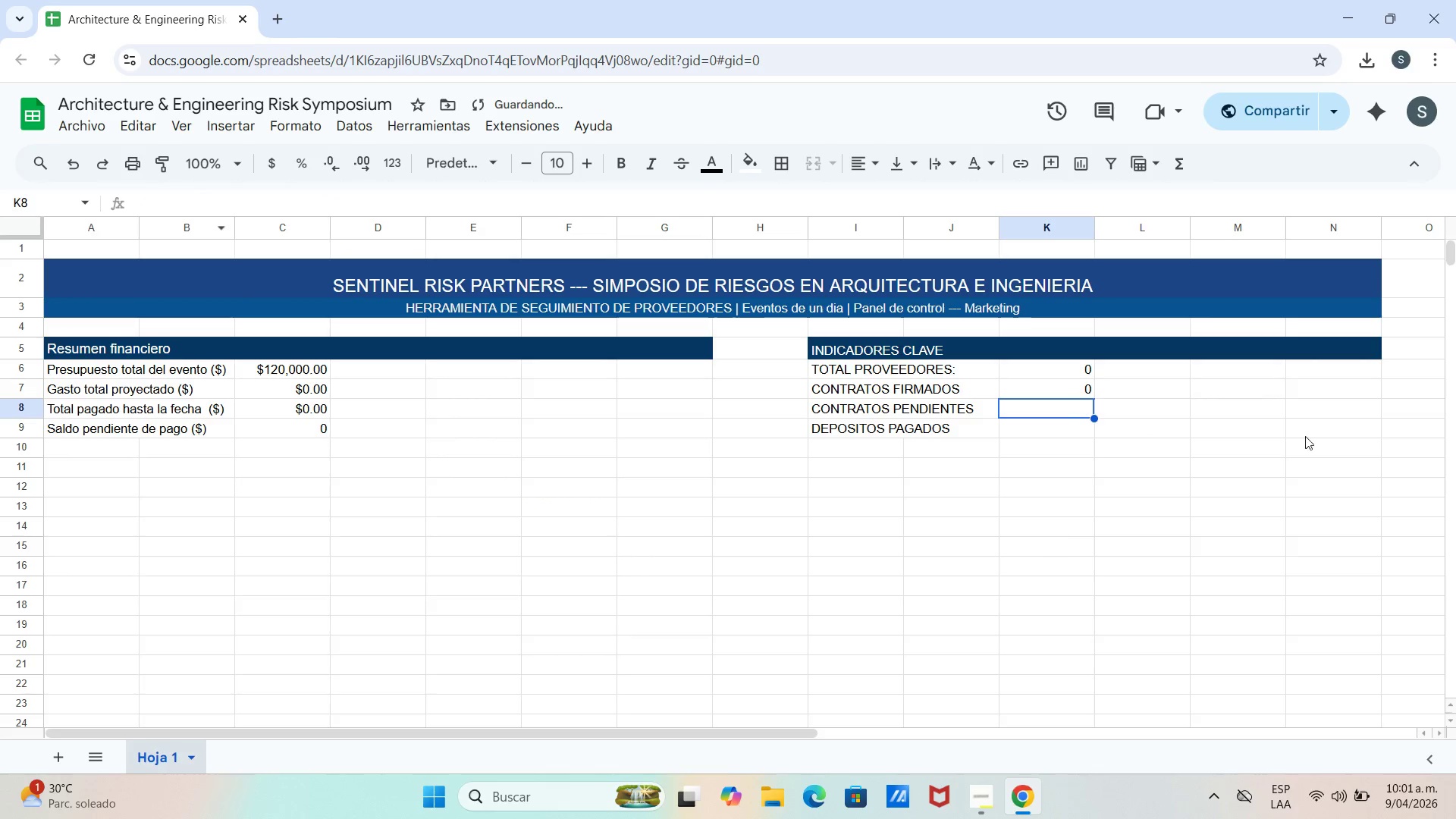 
left_click([146, 202])
 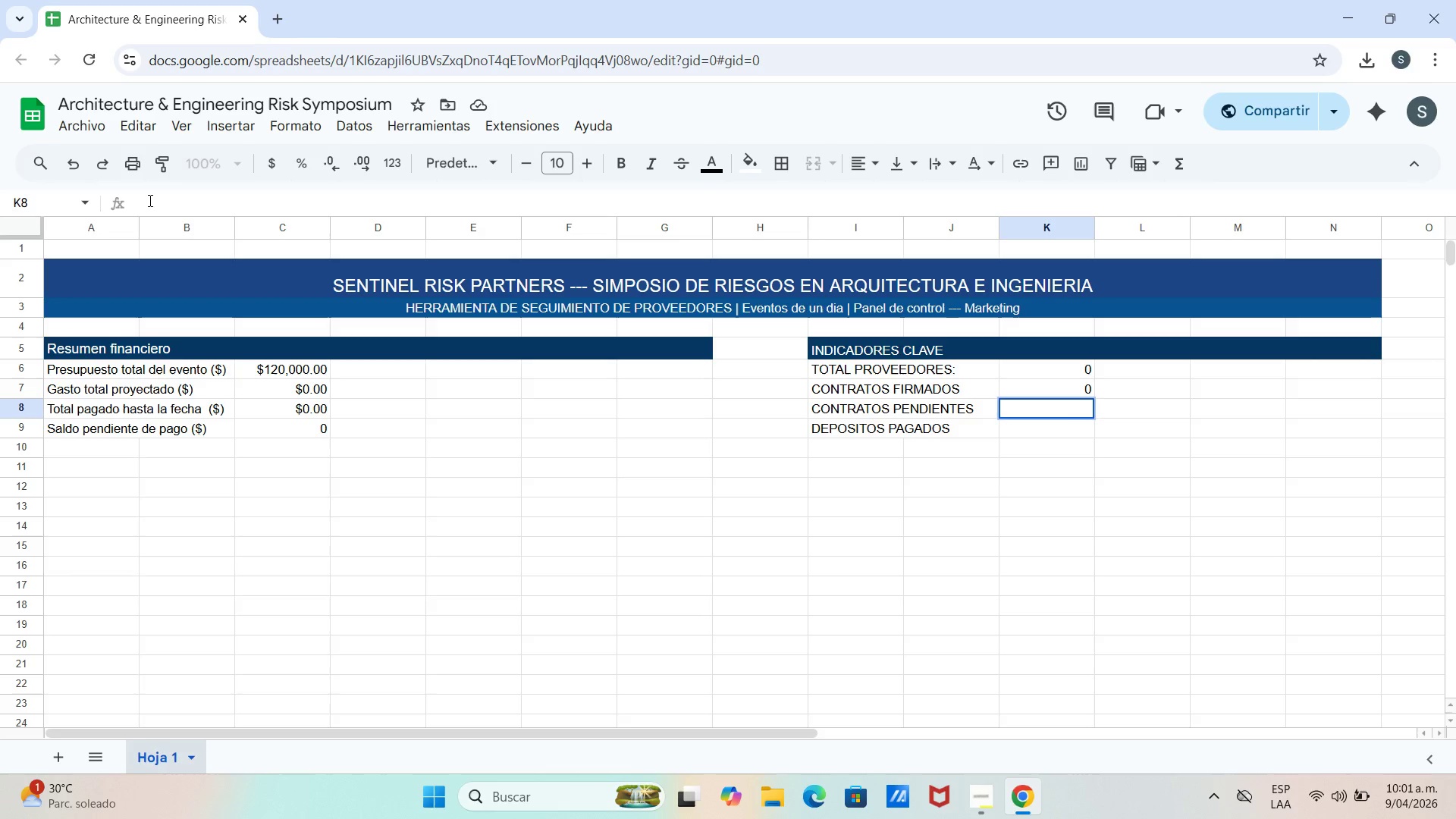 
type()co)
key(Backspace)
key(Backspace)
type(CONTAR.SUI)
key(Backspace)
key(Backspace)
type(I*F13[F3]>)
 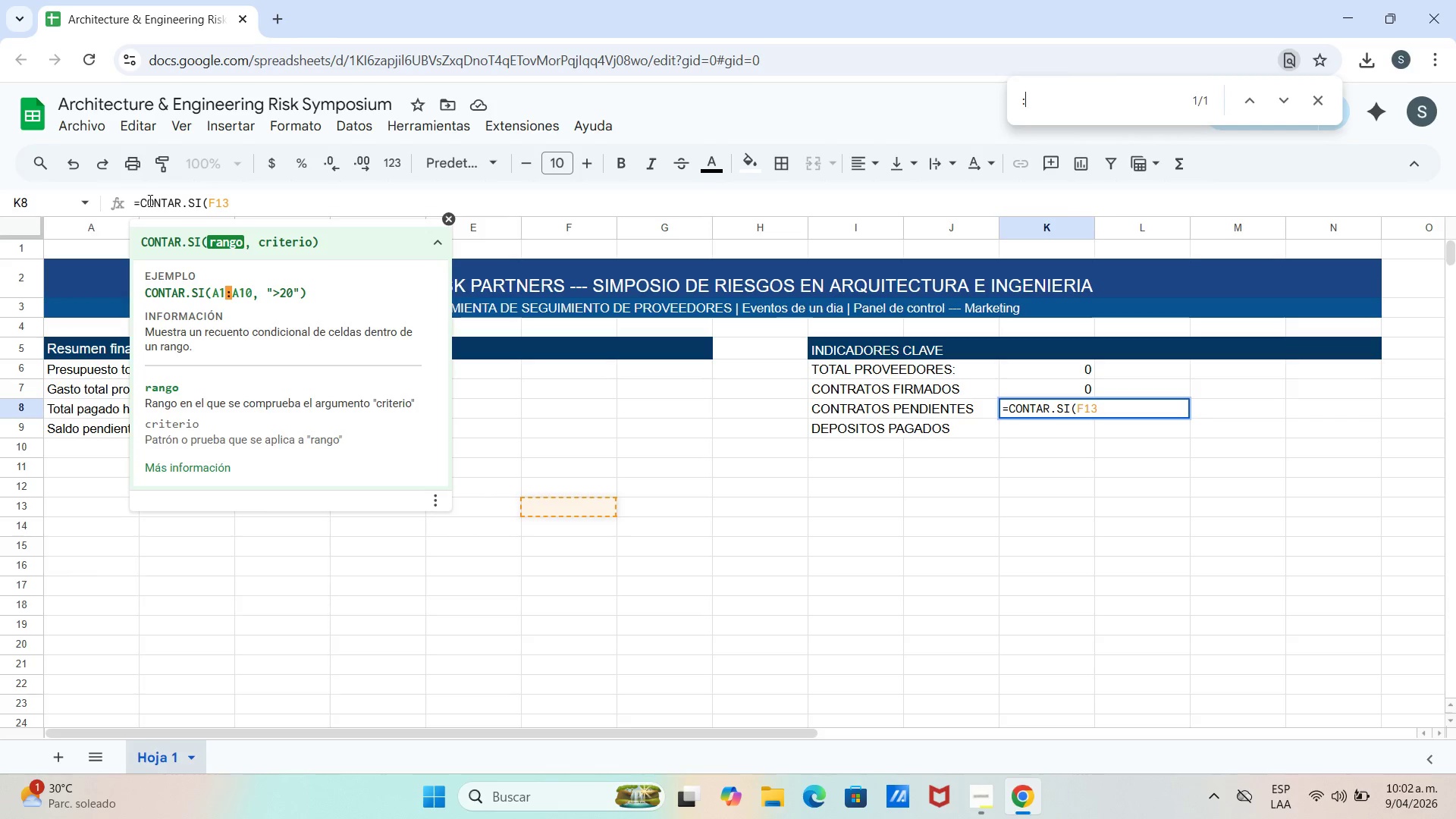 
left_click([258, 206])
 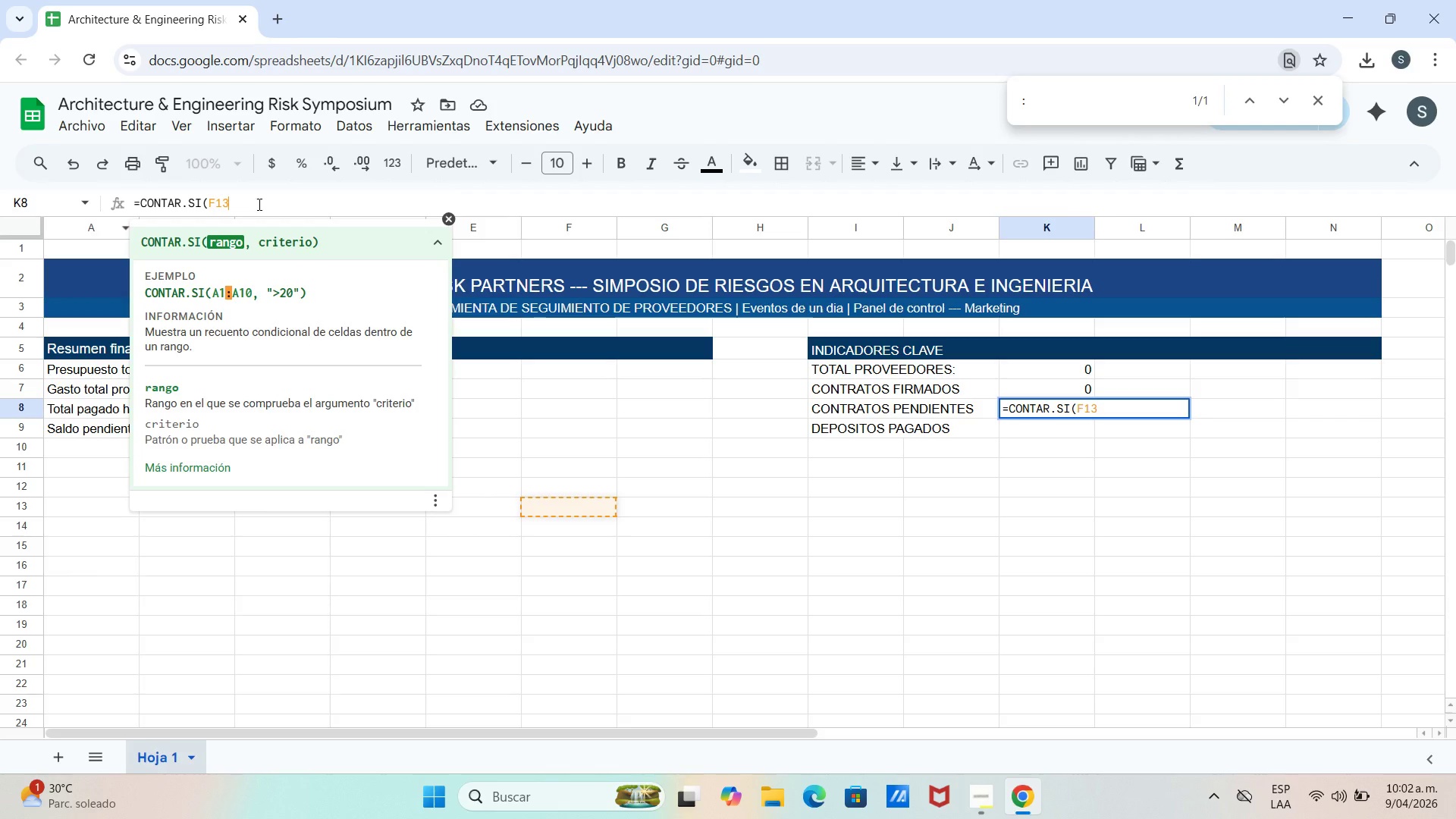 
key(Shift+Period)
 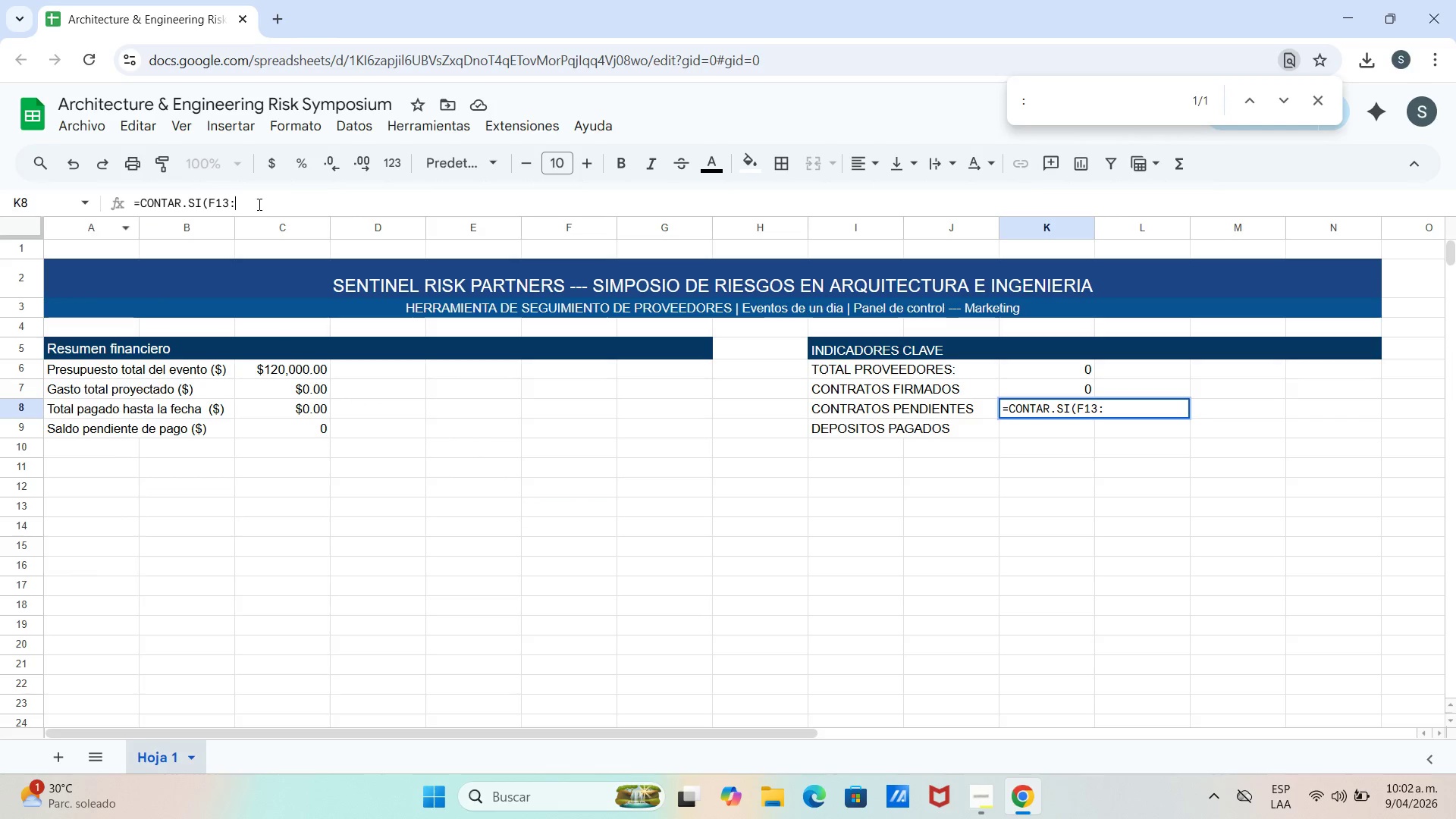 
type(F31)
key(Backspace)
type(2)
 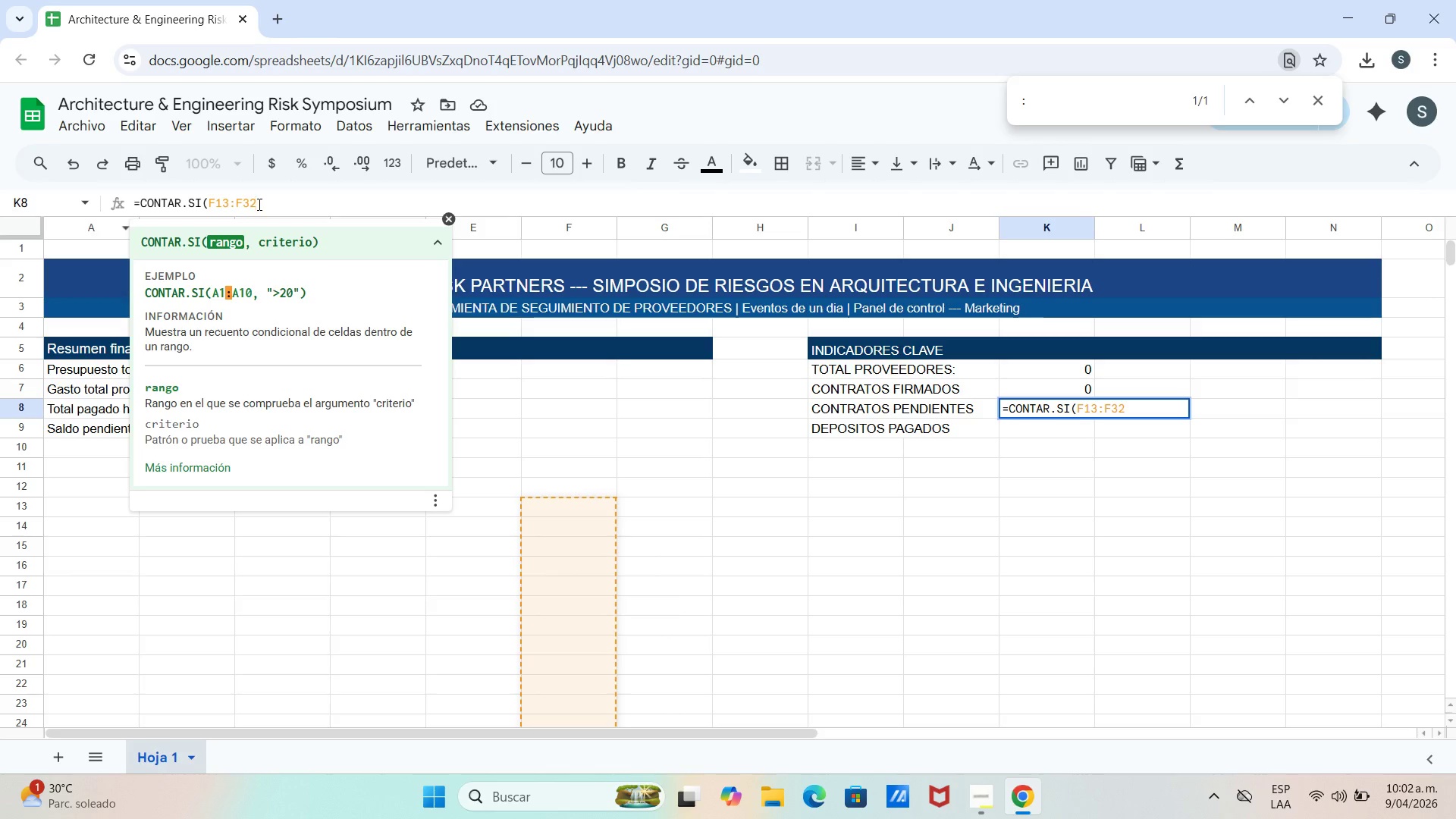 
key(Comma)
 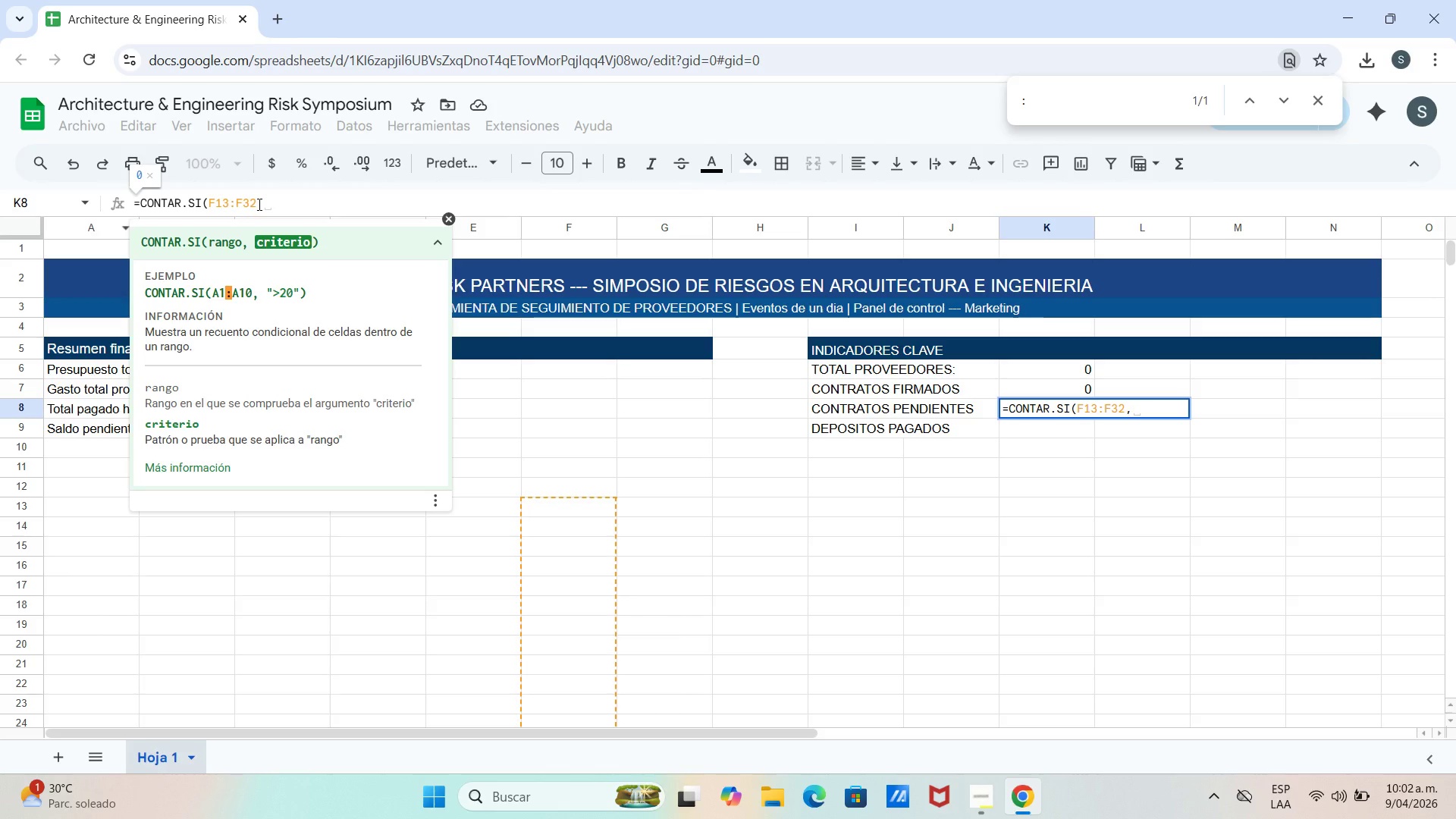 
type(@Pendiente@()
 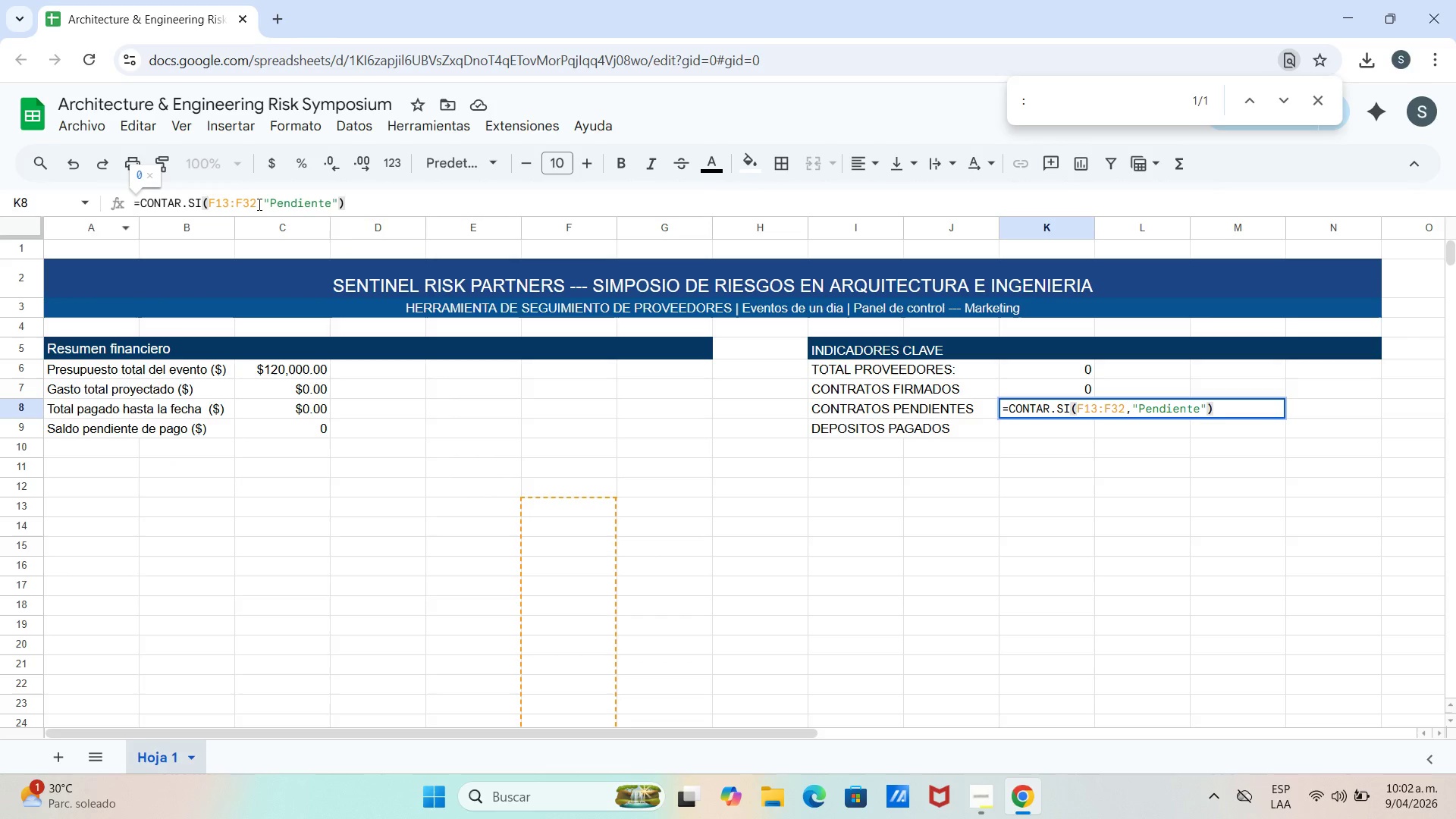 
key(Enter)
 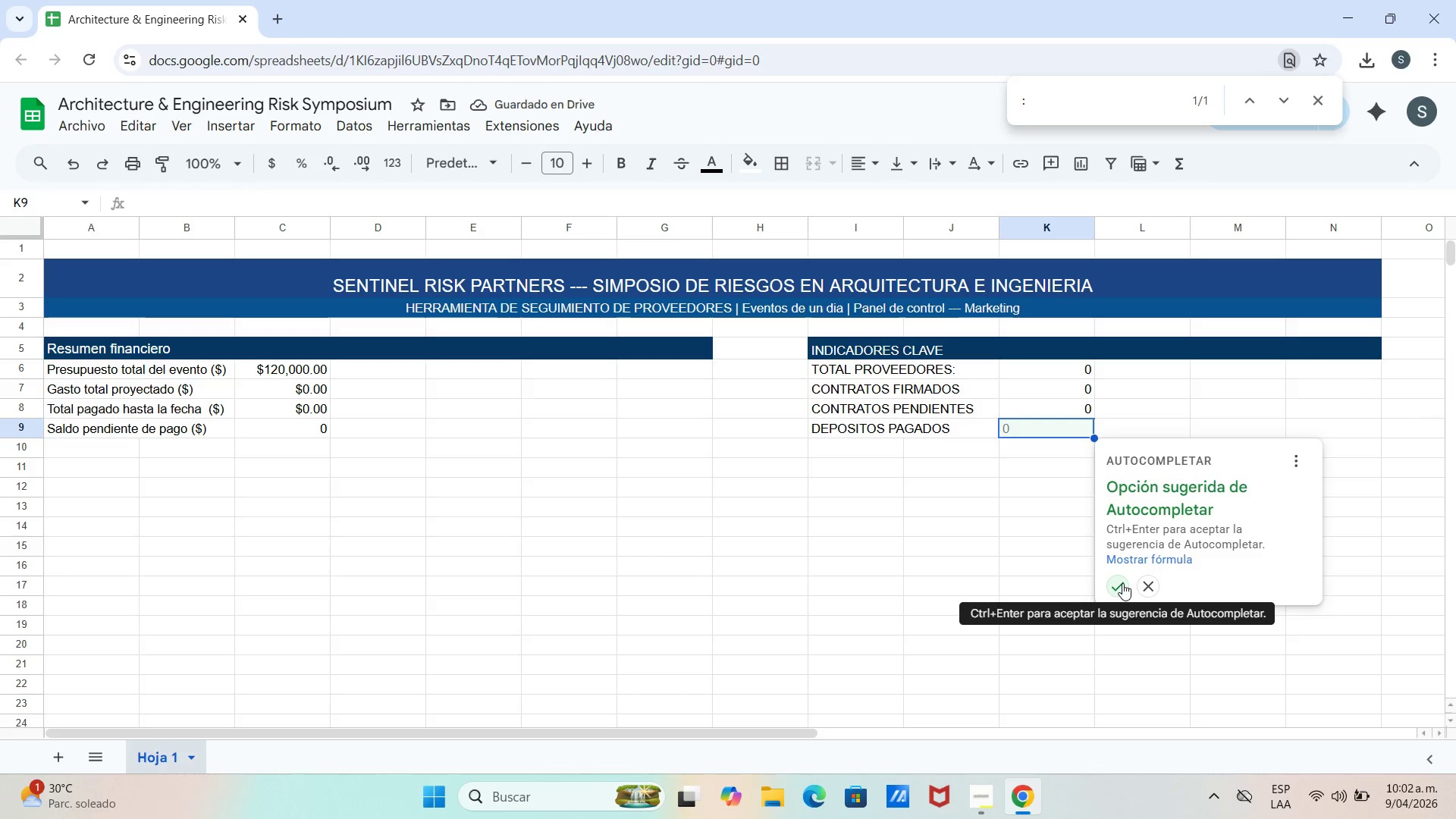 
wait(6.88)
 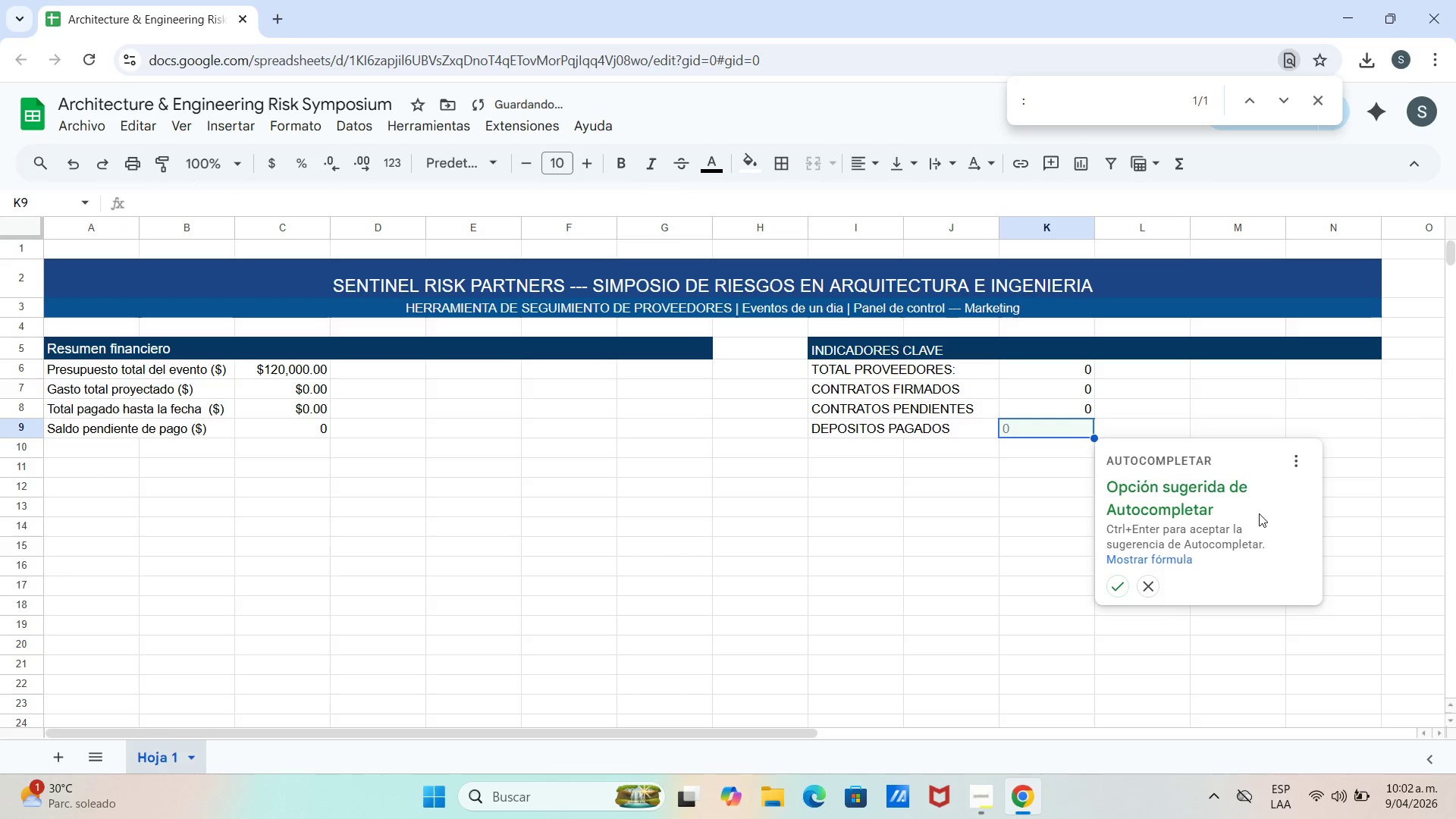 
left_click([1122, 583])
 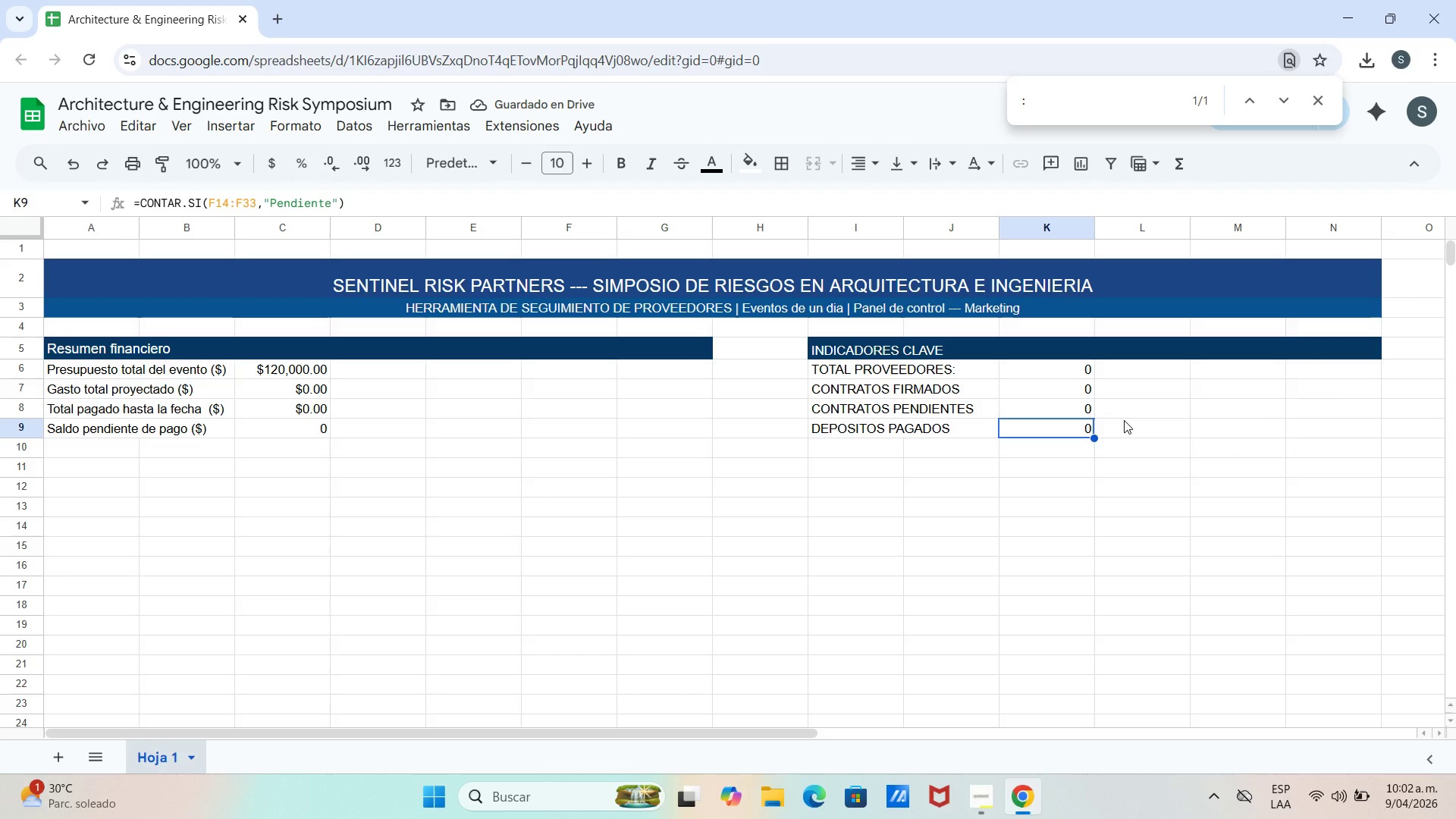 
left_click([910, 375])
 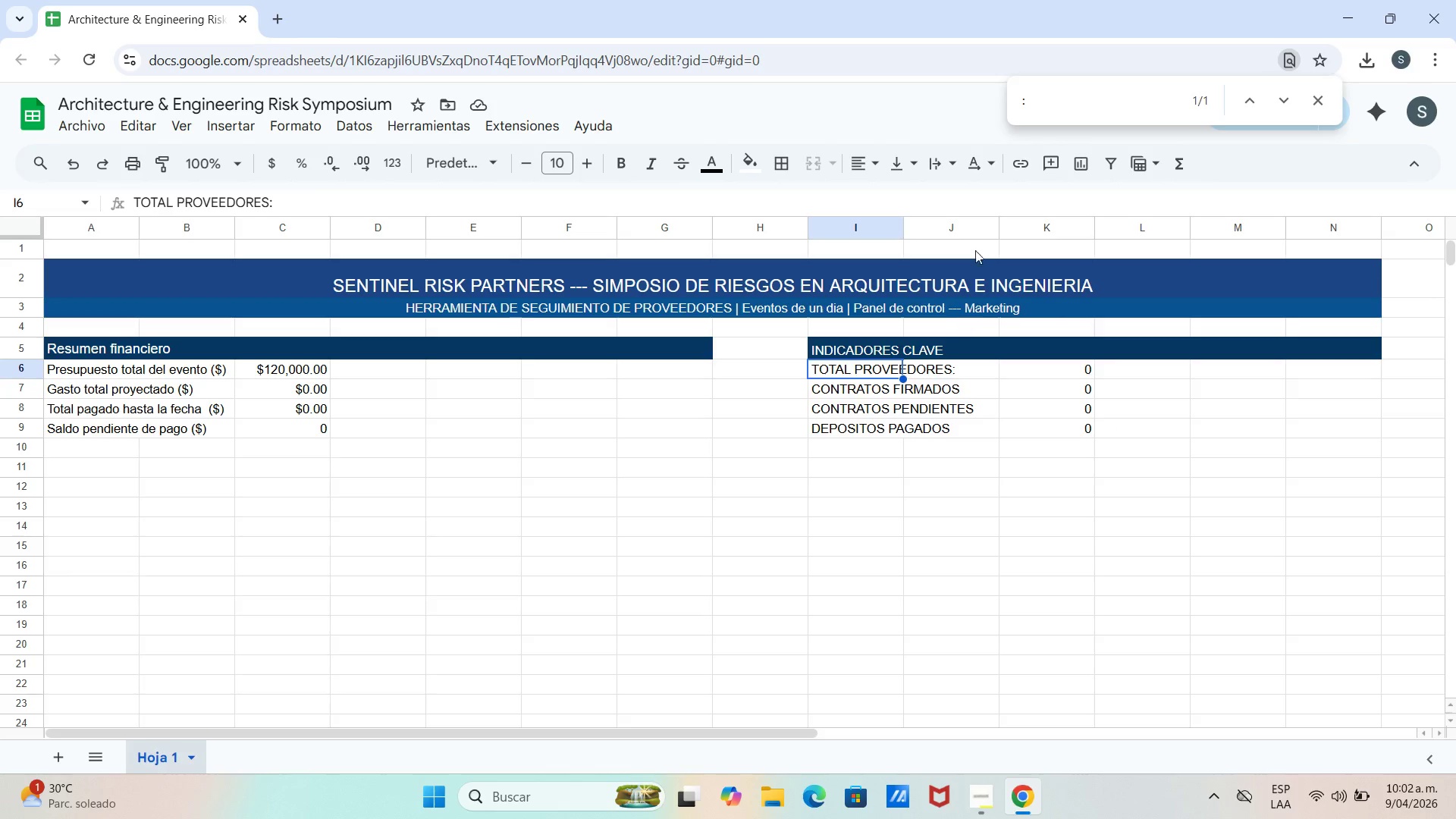 
wait(5.36)
 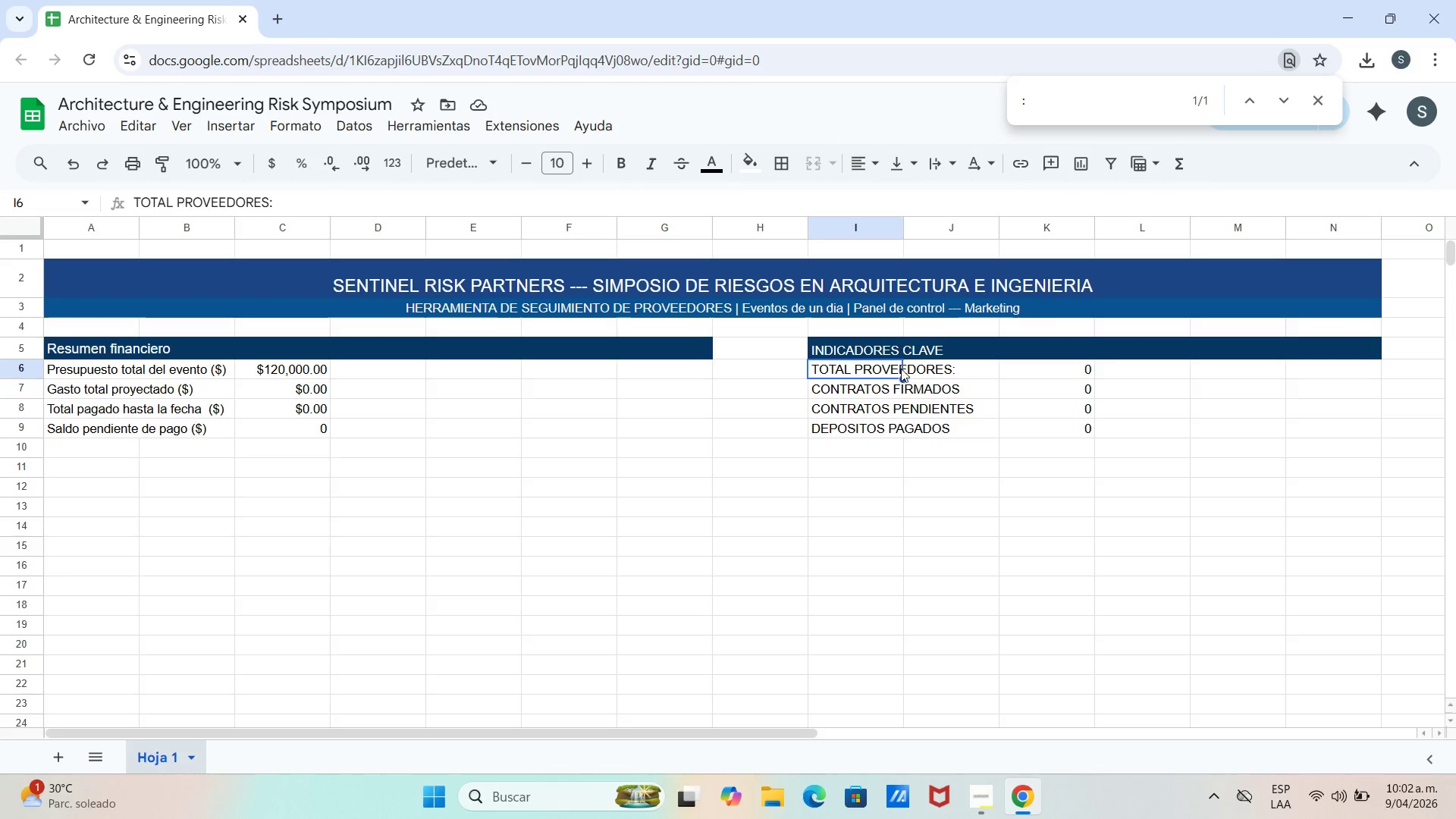 
left_click_drag(start_coordinate=[902, 234], to_coordinate=[998, 230])
 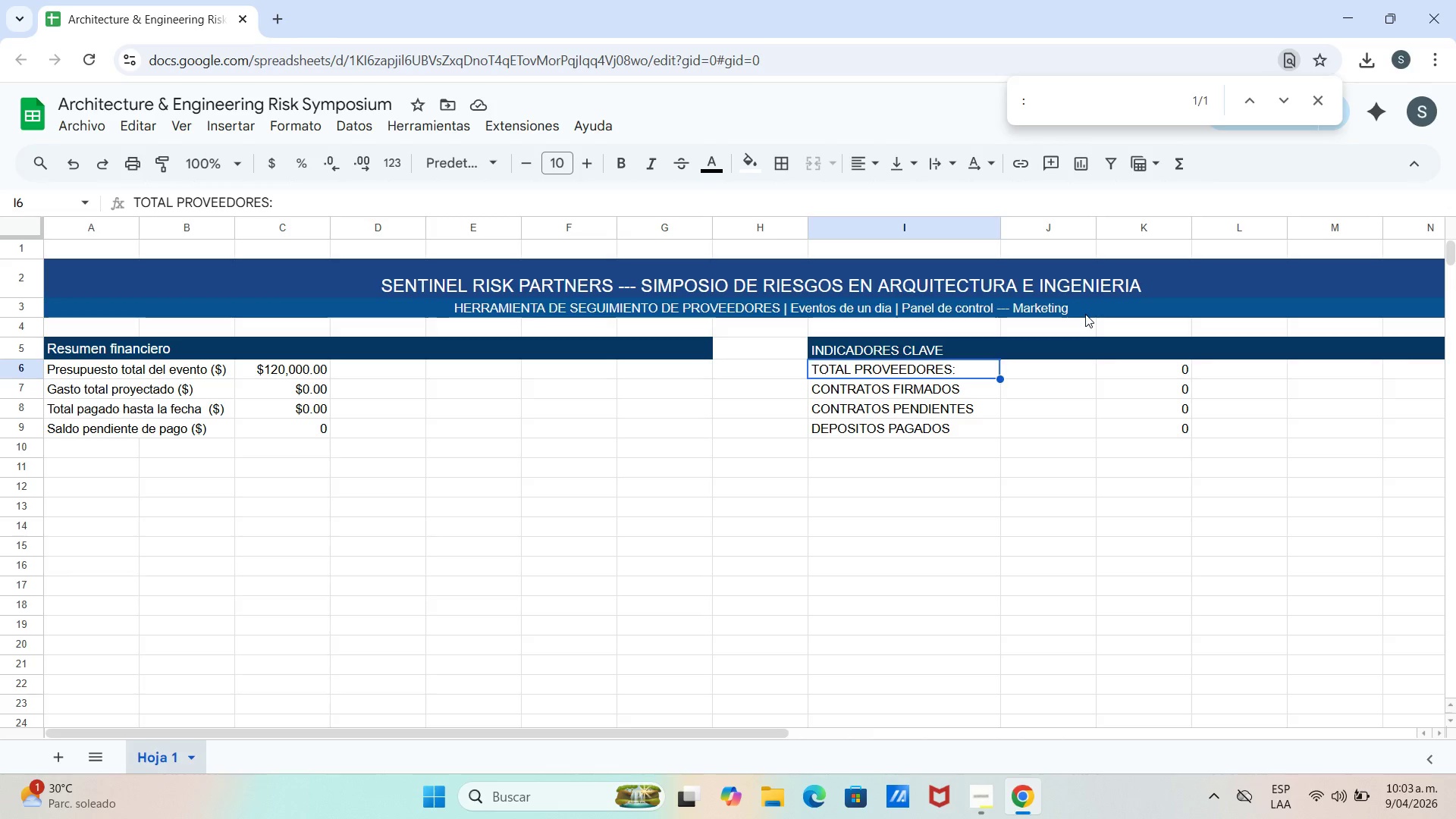 
wait(7.62)
 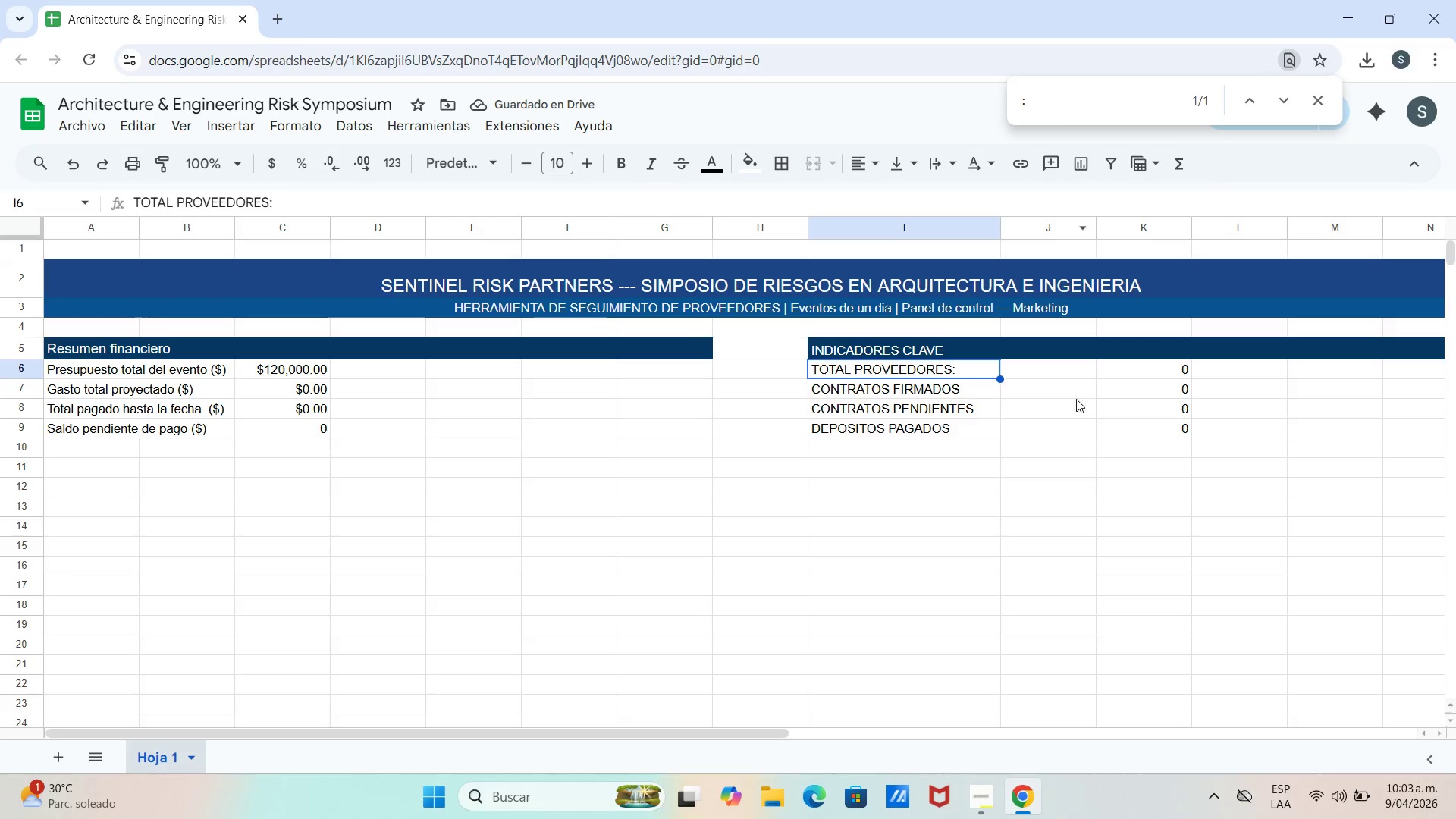 
left_click_drag(start_coordinate=[1065, 367], to_coordinate=[1075, 371])
 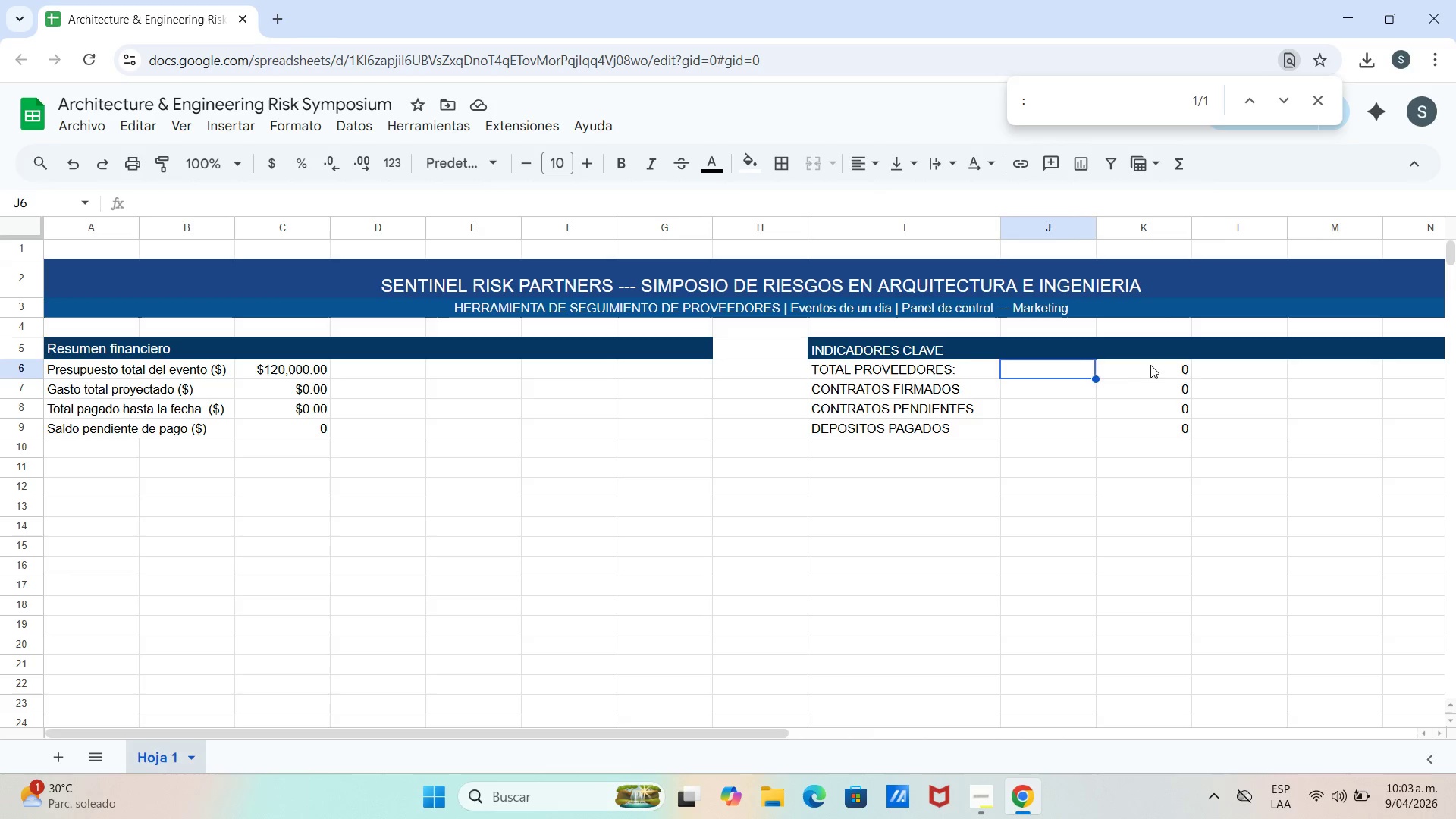 
left_click([1152, 365])
 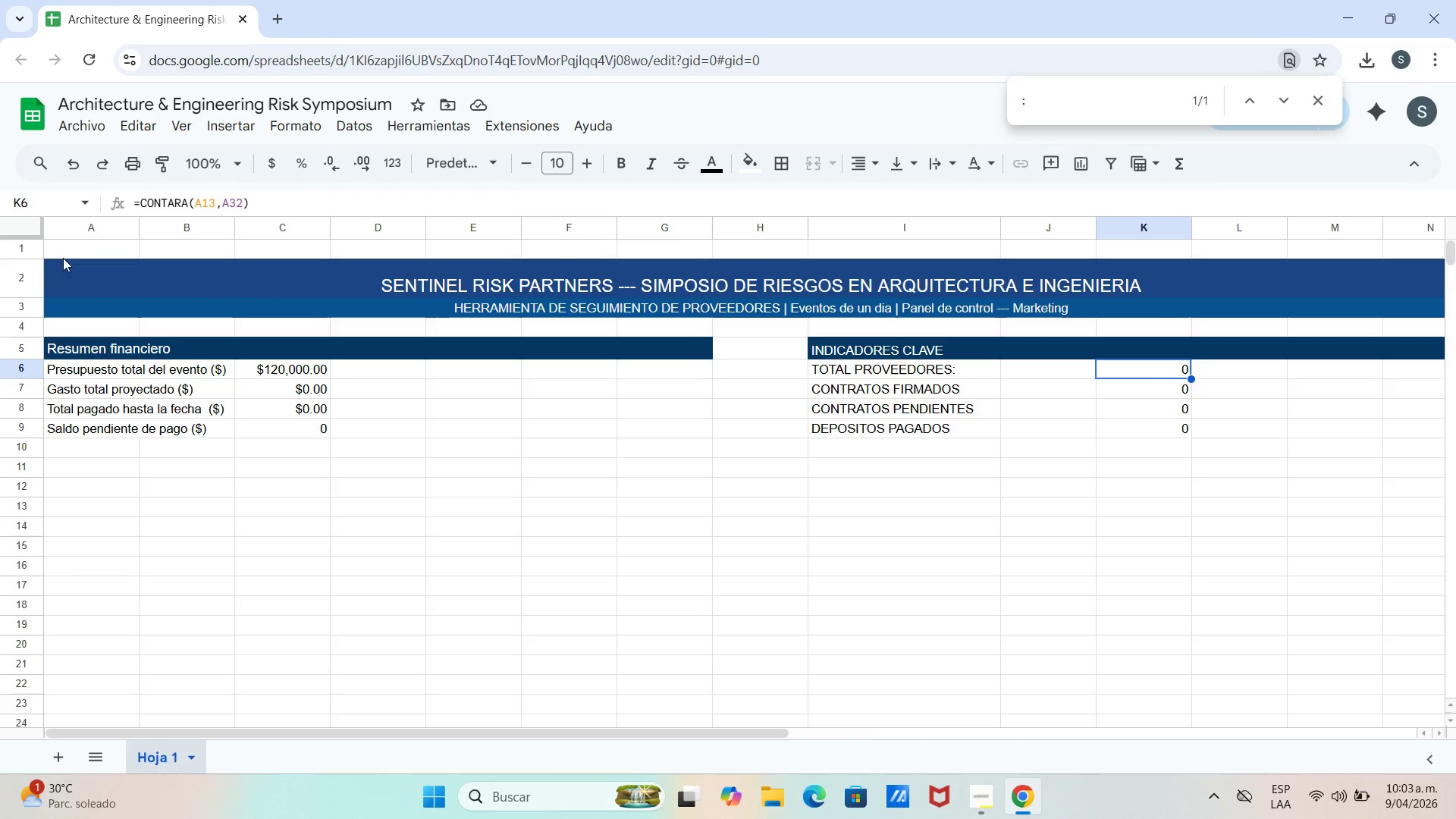 
left_click_drag(start_coordinate=[132, 203], to_coordinate=[238, 202])
 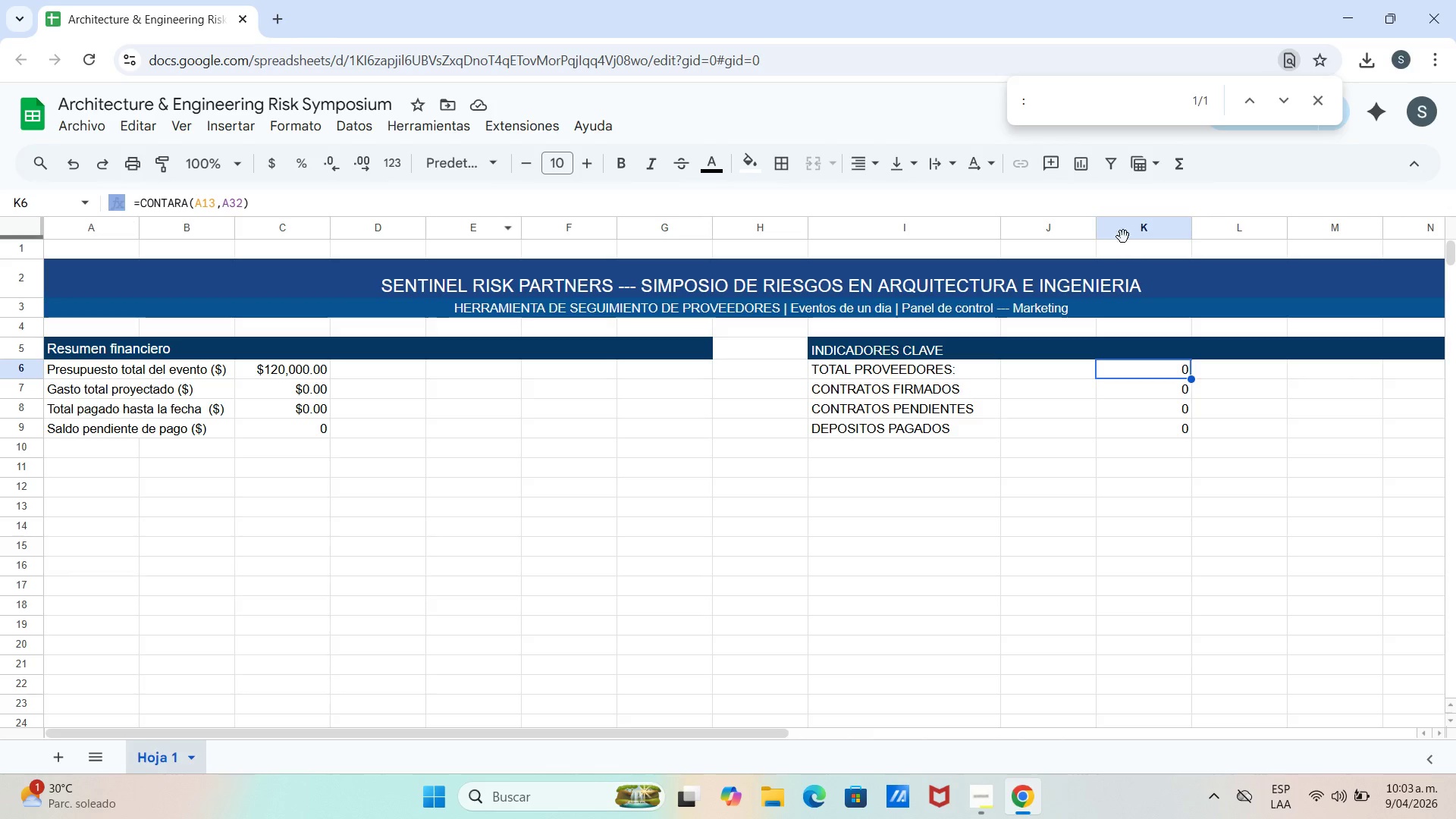 
left_click([1125, 229])
 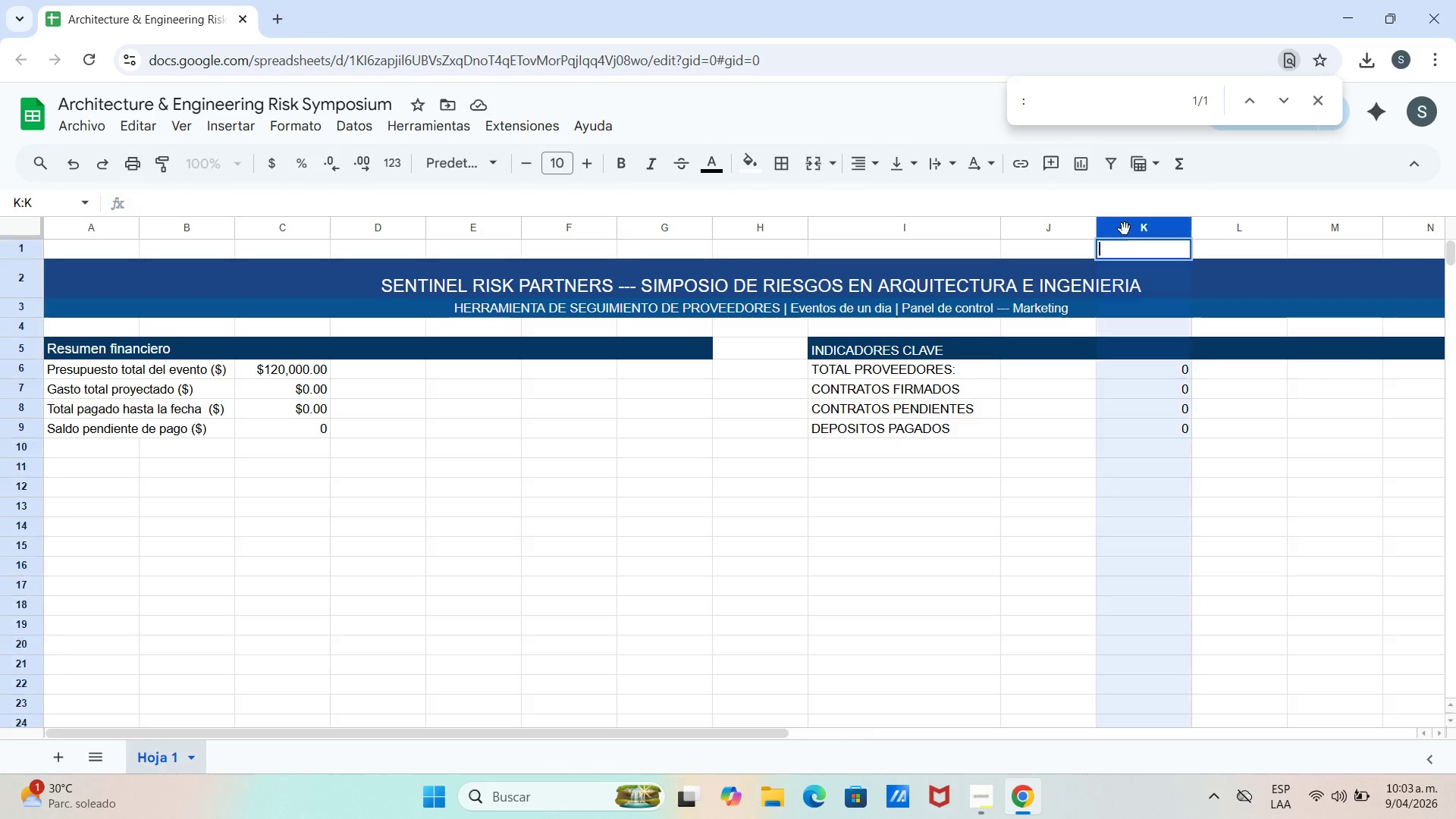 
mouse_move([1134, 236])
 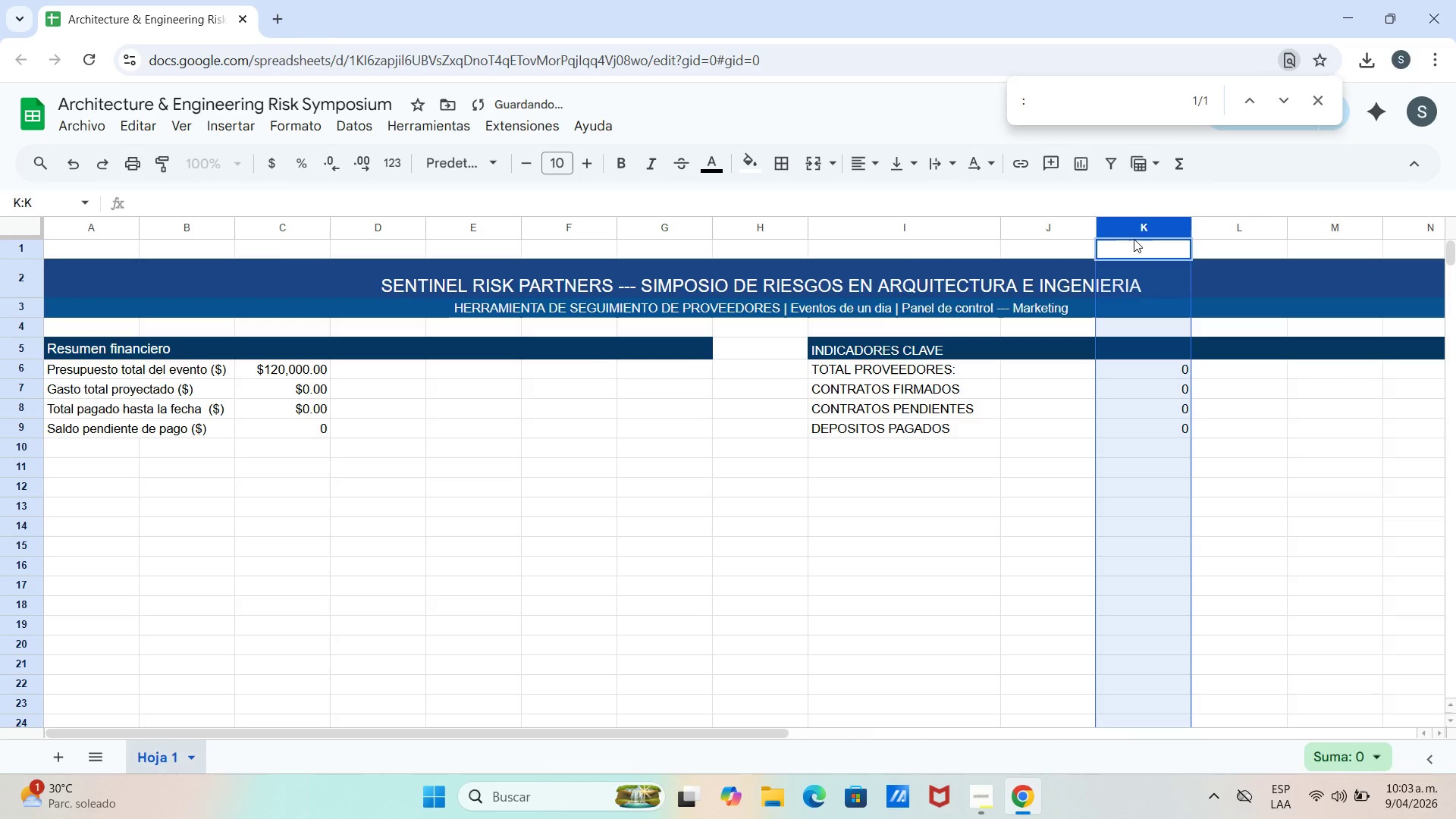 
right_click([1133, 228])
 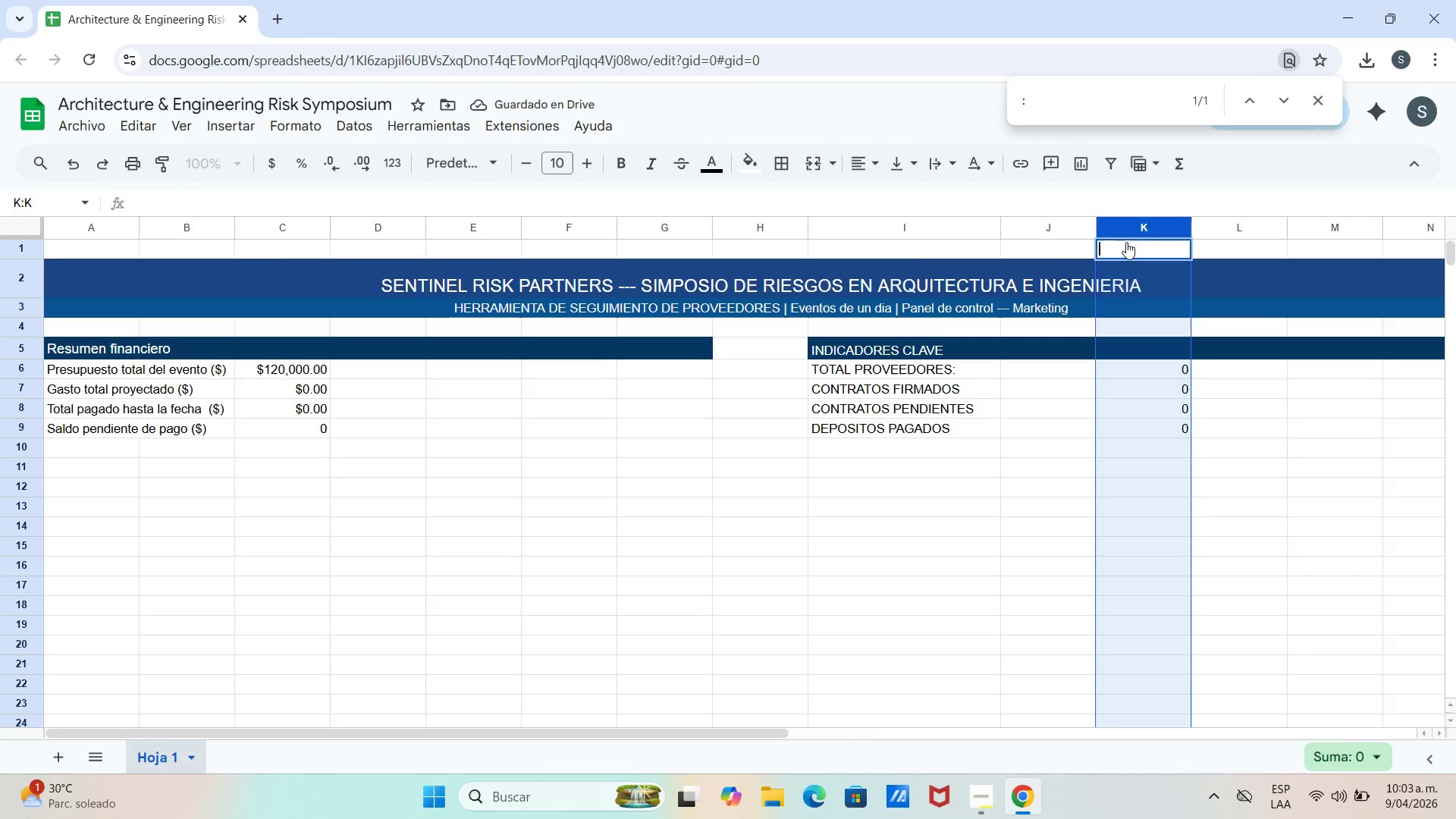 
left_click([1067, 230])
 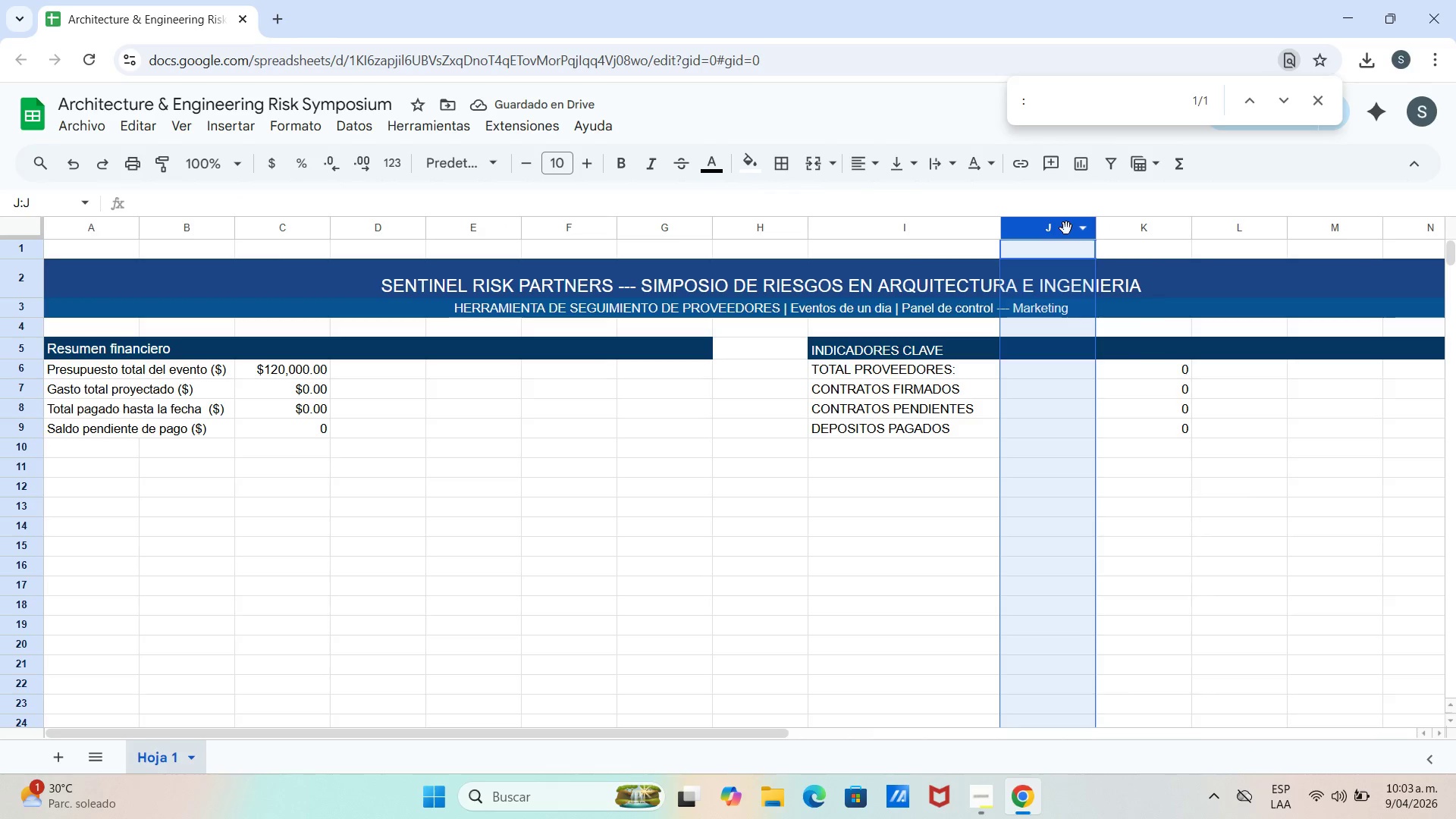 
right_click([1065, 228])
 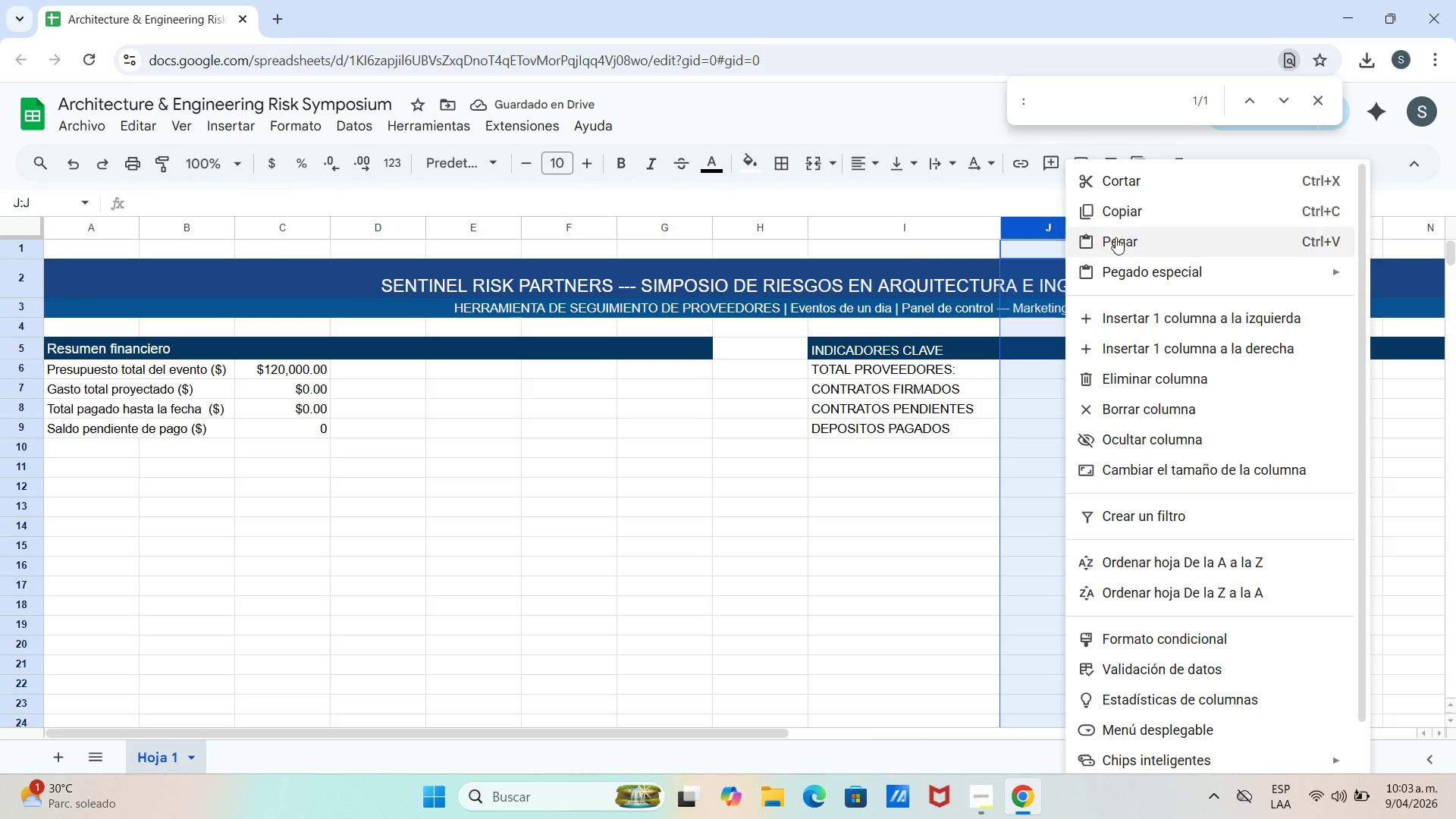 
left_click([1116, 240])
 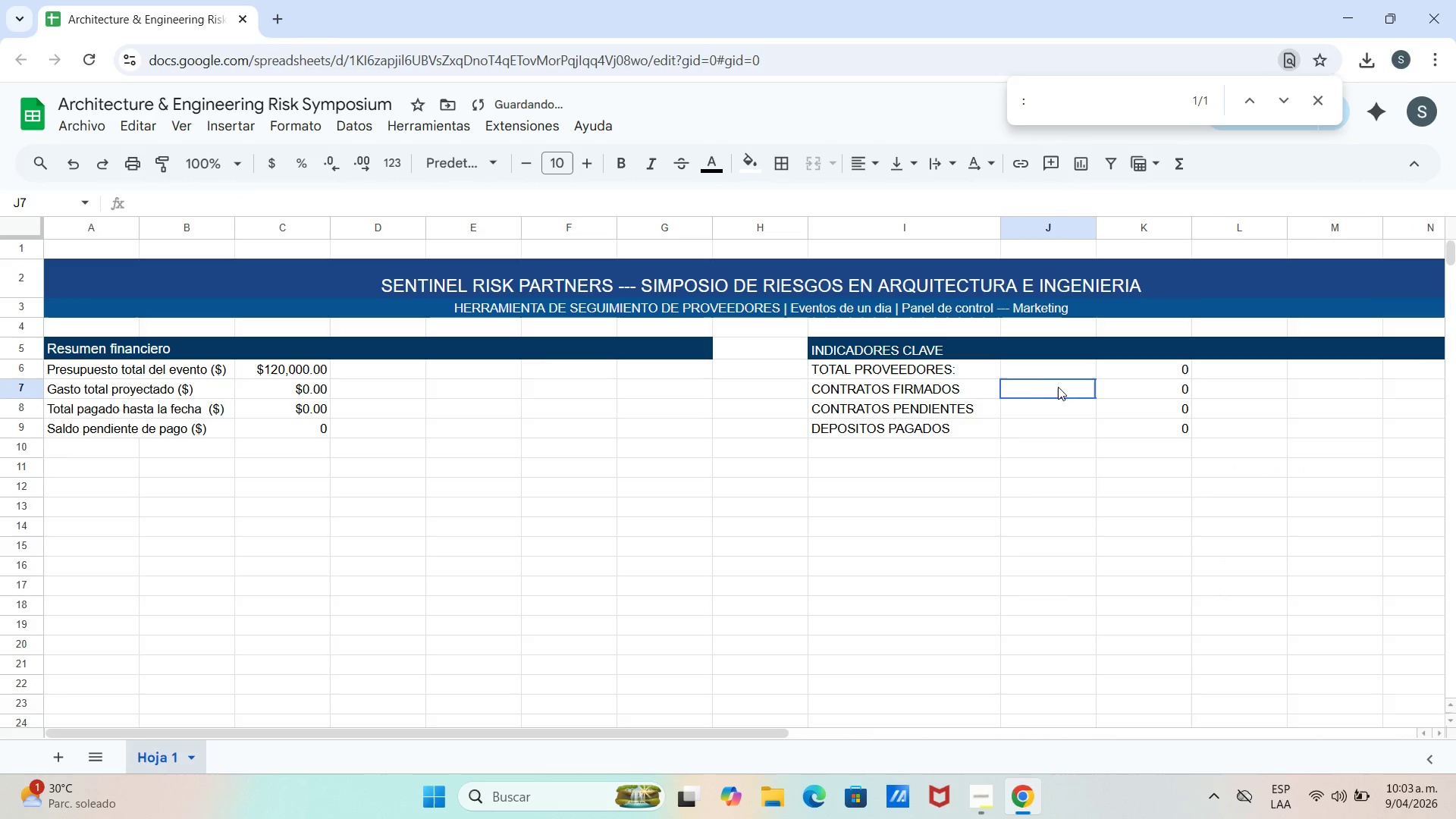 
double_click([1051, 380])
 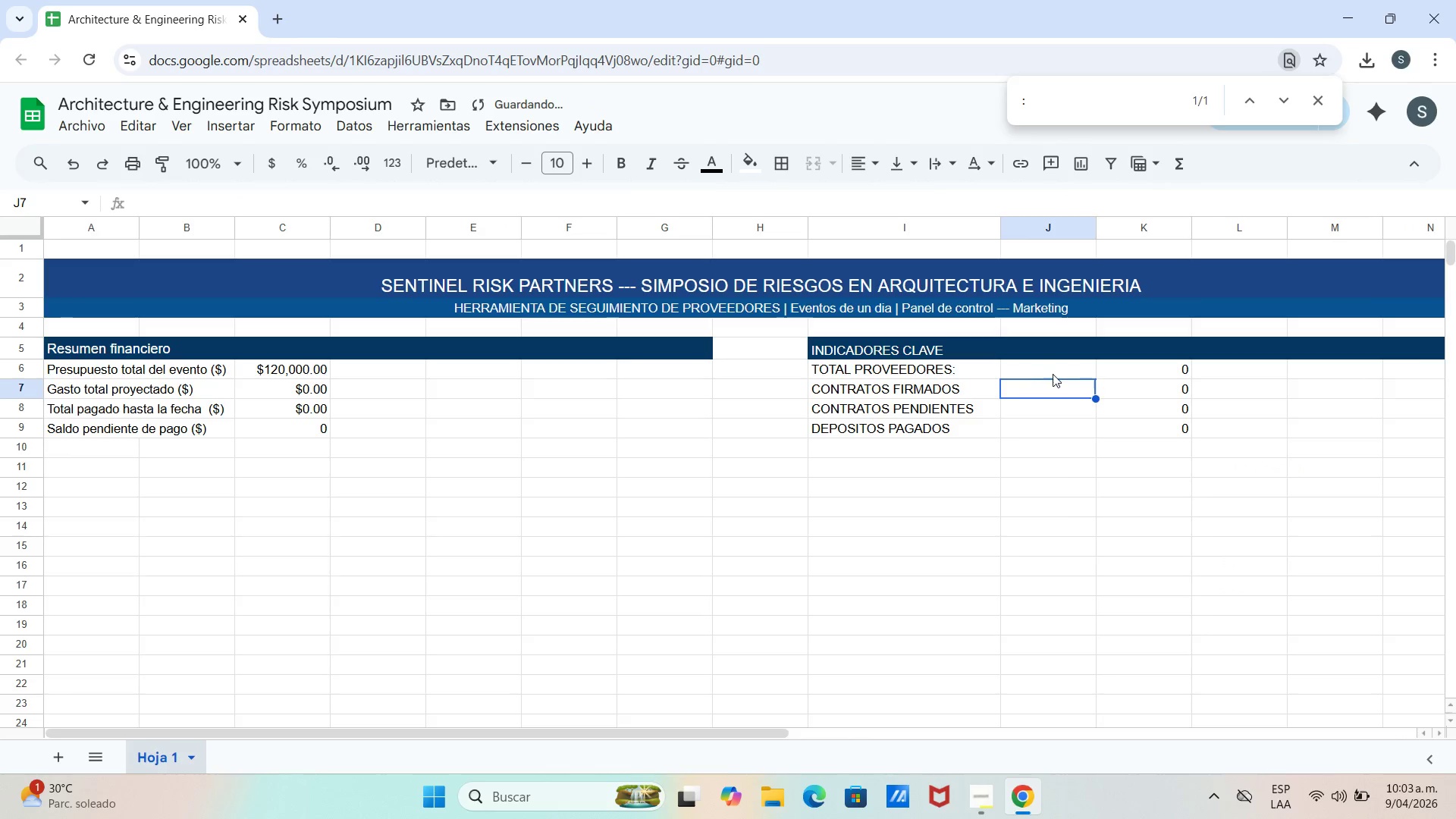 
triple_click([1054, 373])
 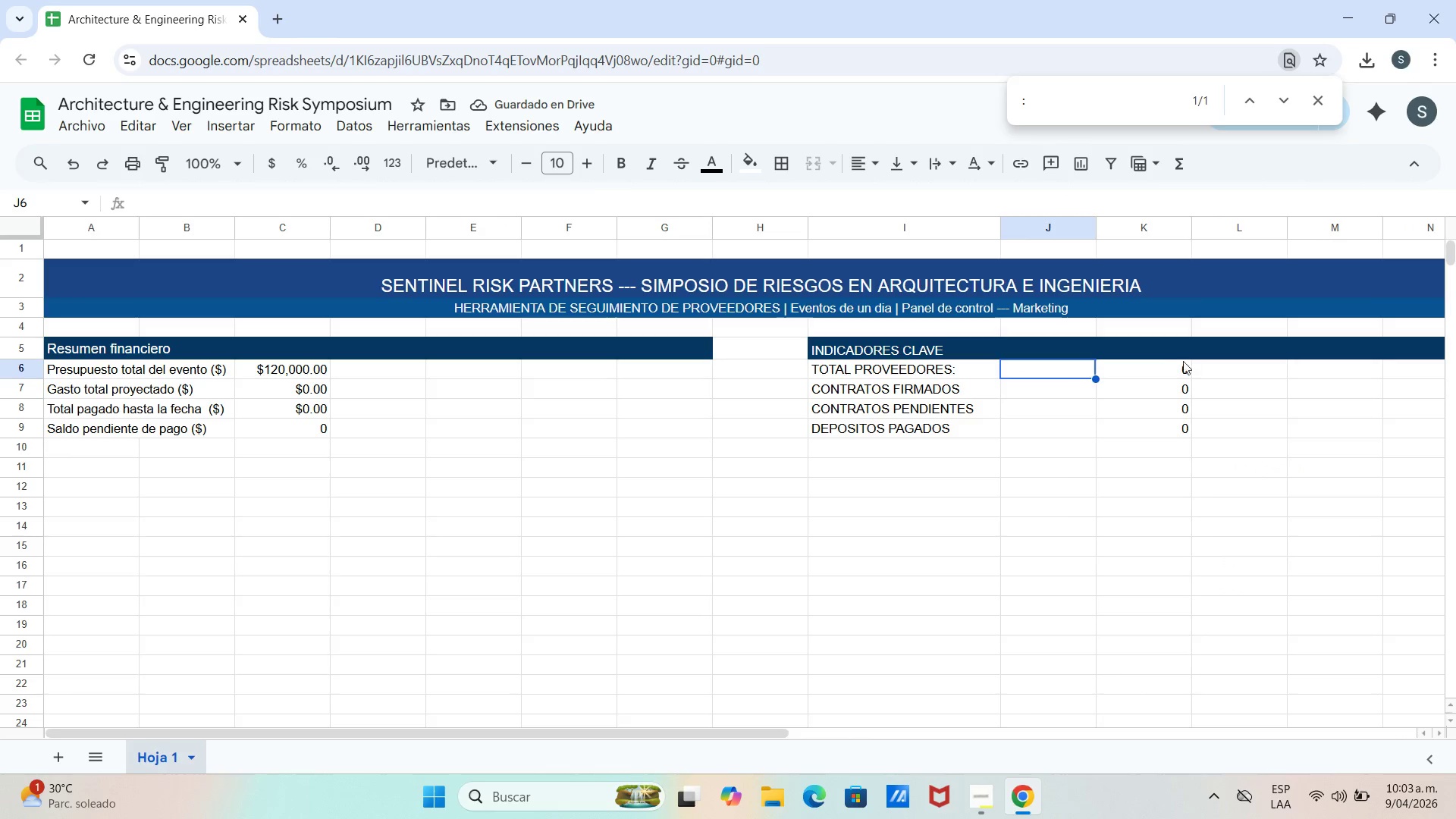 
left_click([1181, 364])
 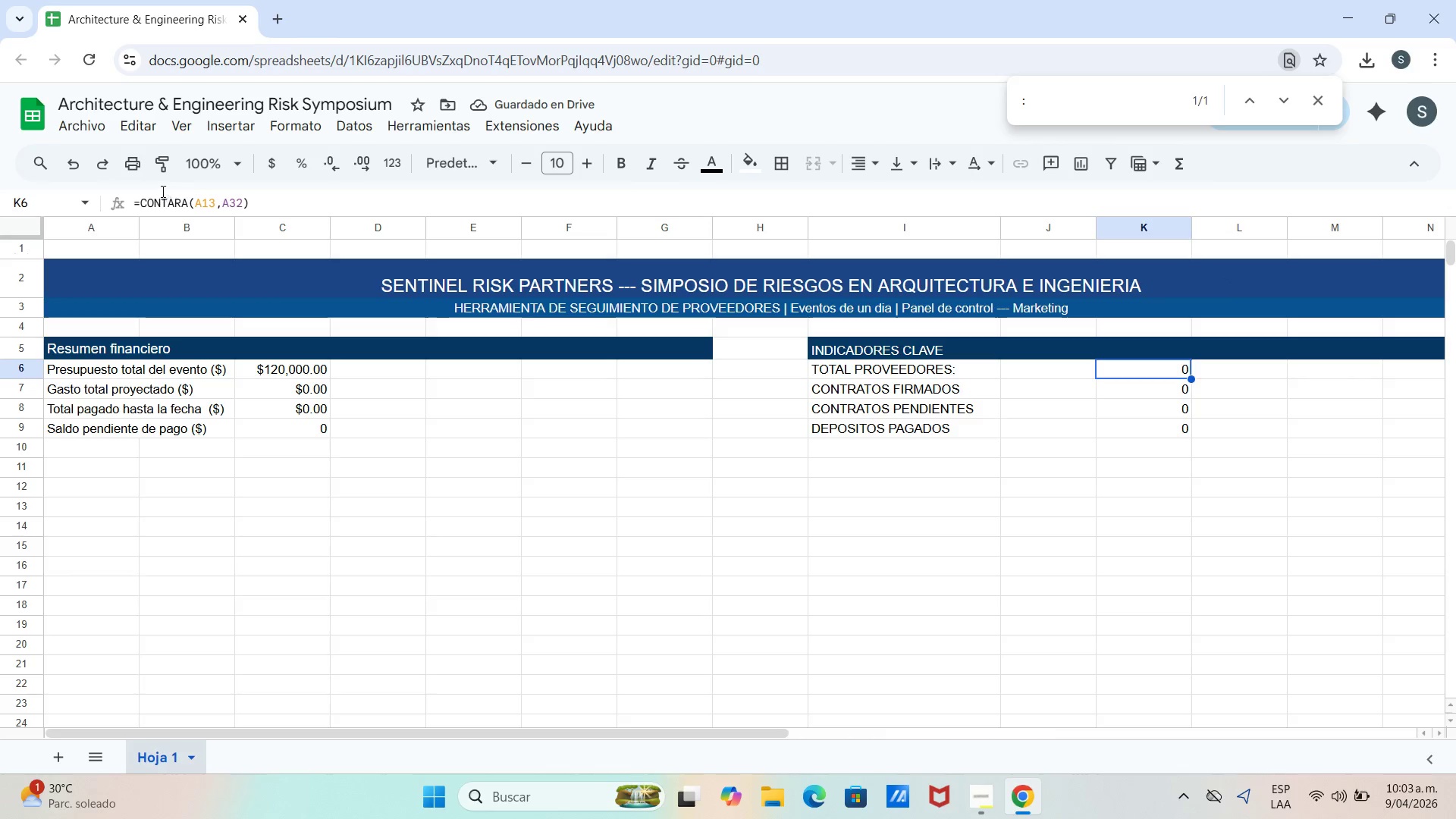 
left_click_drag(start_coordinate=[133, 203], to_coordinate=[249, 205])
 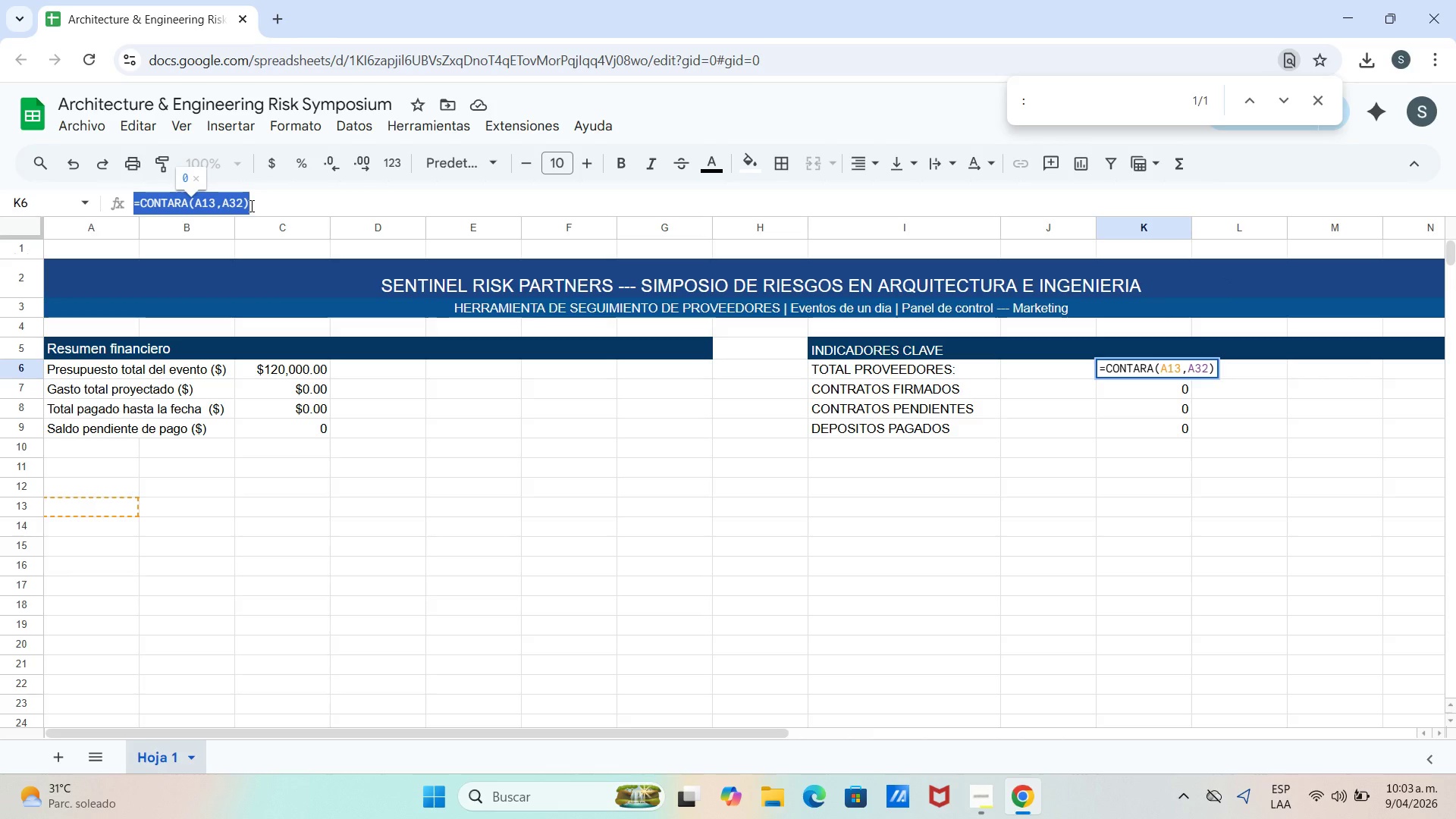 
key(Control+C)
 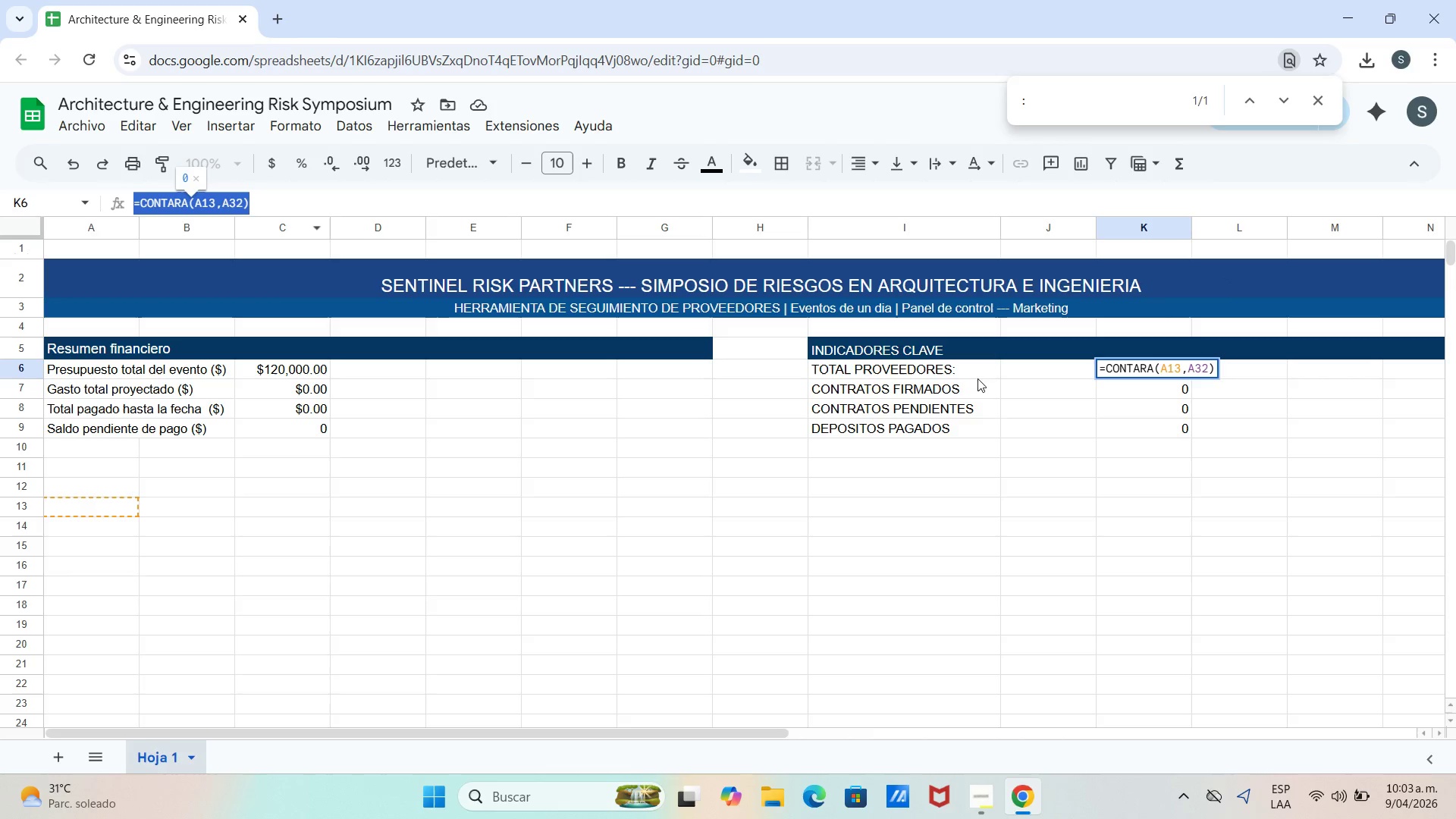 
left_click([1015, 362])
 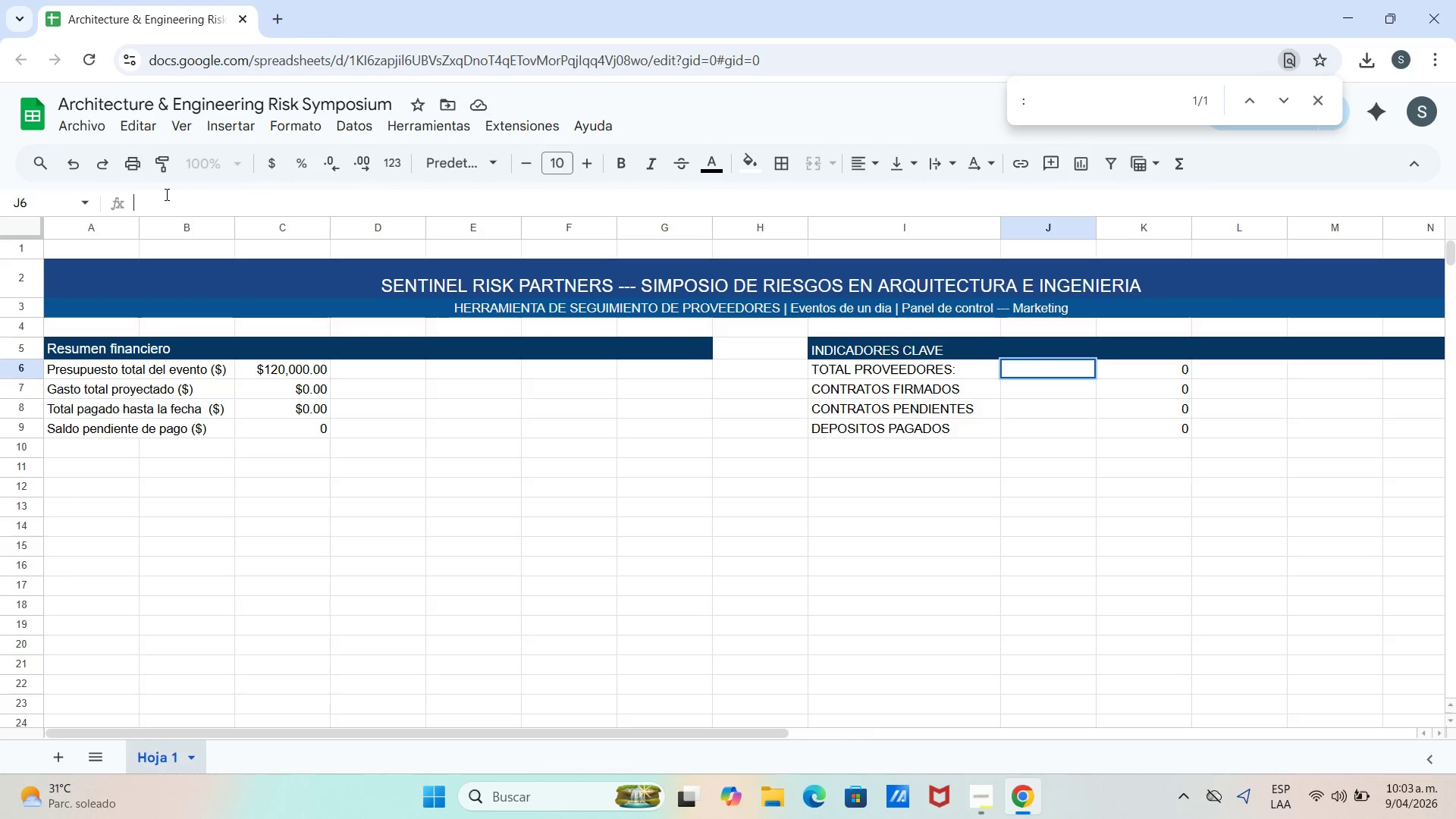 
key(Control+V)
 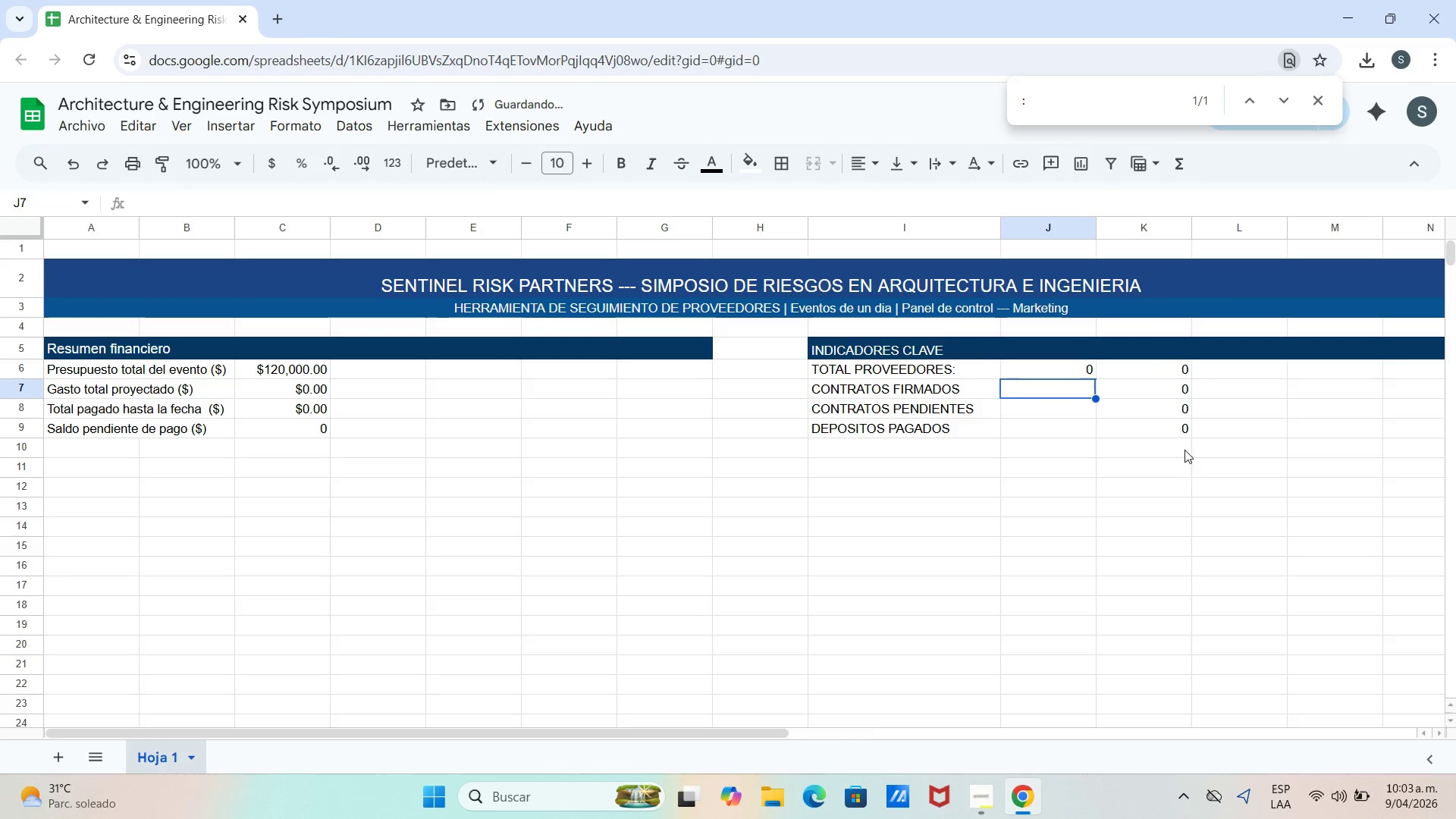 
double_click([1175, 395])
 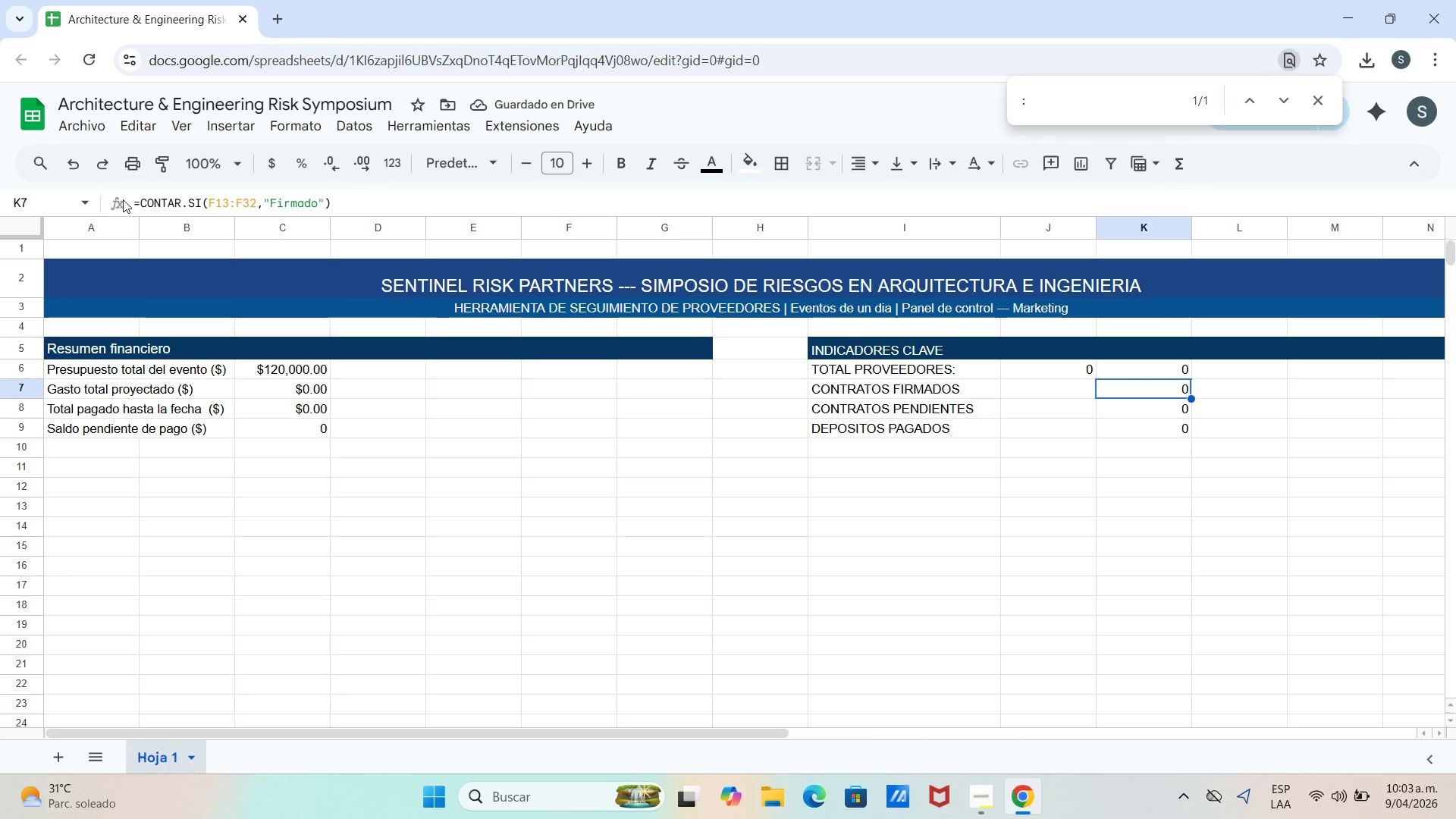 
left_click_drag(start_coordinate=[131, 197], to_coordinate=[232, 216])
 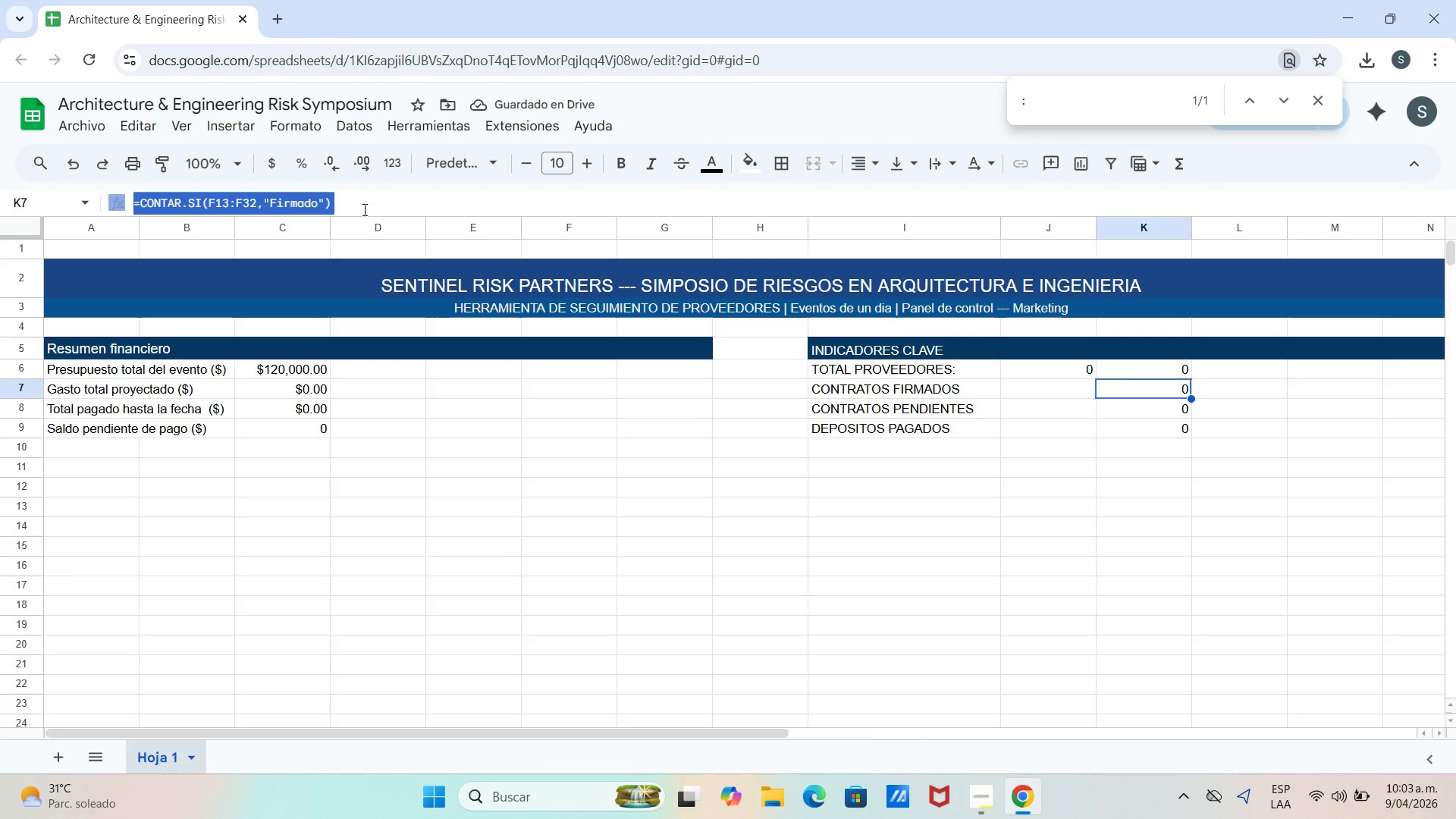 
left_click_drag(start_coordinate=[344, 209], to_coordinate=[338, 210])
 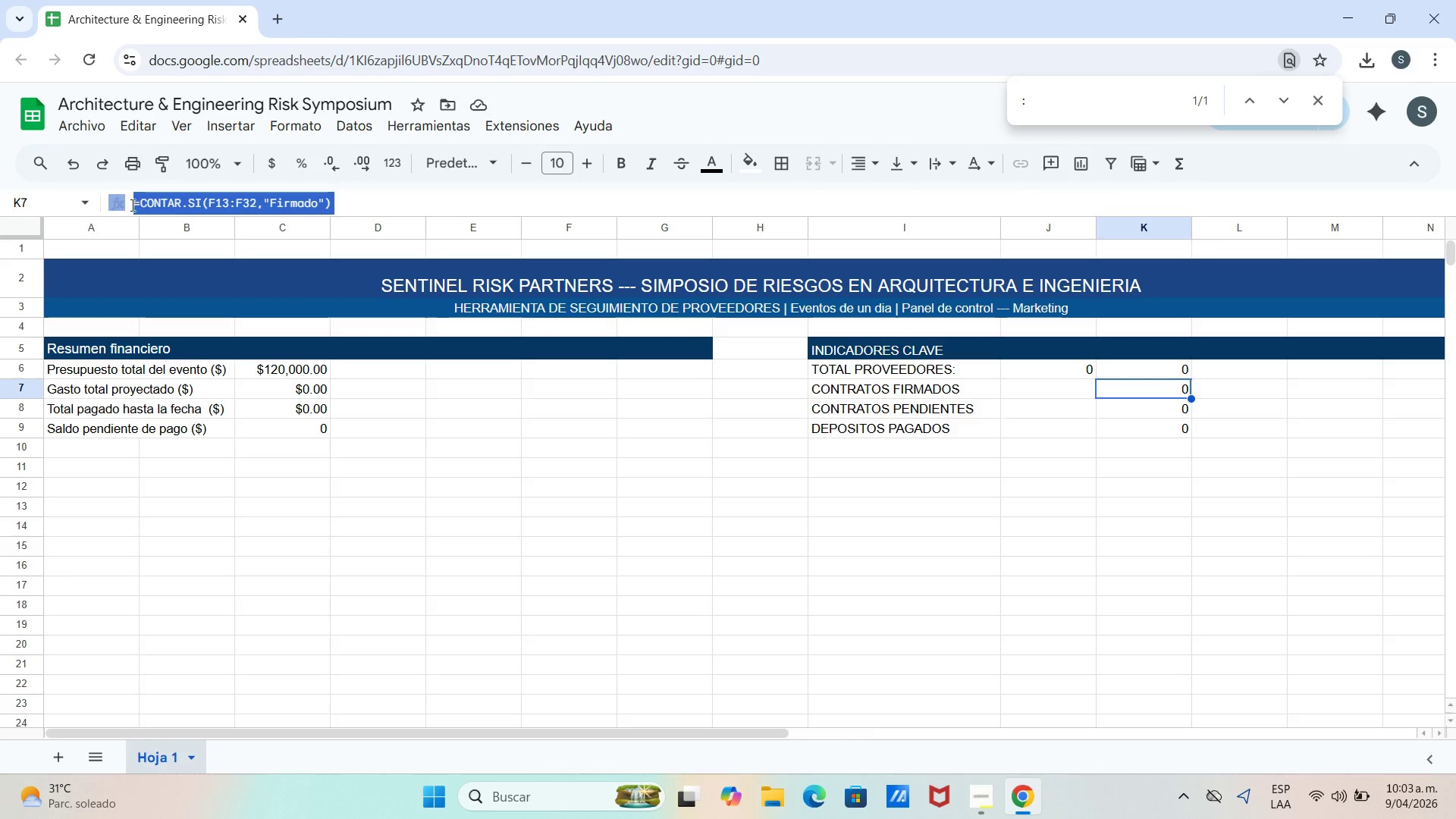 
double_click([130, 204])
 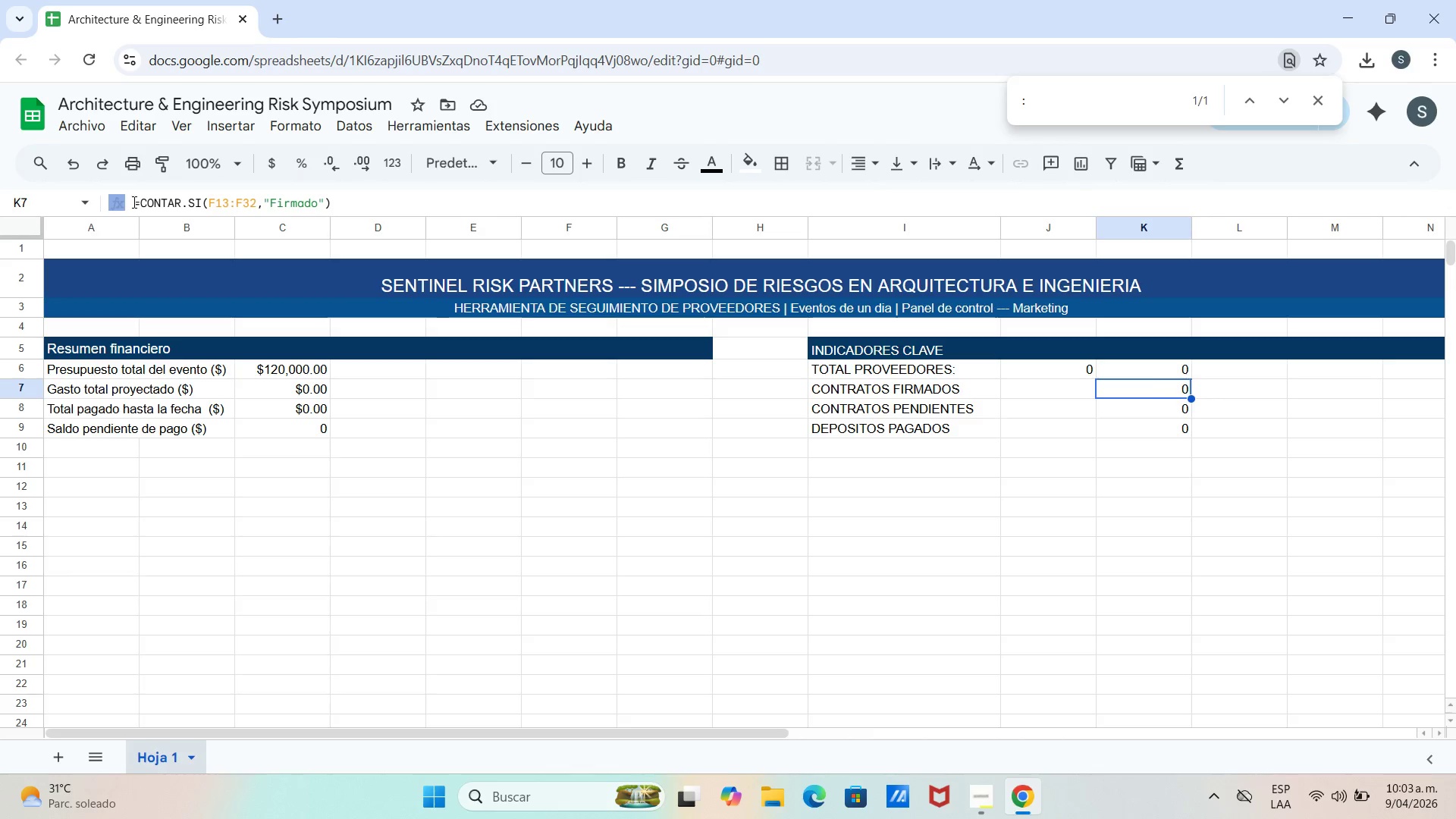 
triple_click([133, 202])
 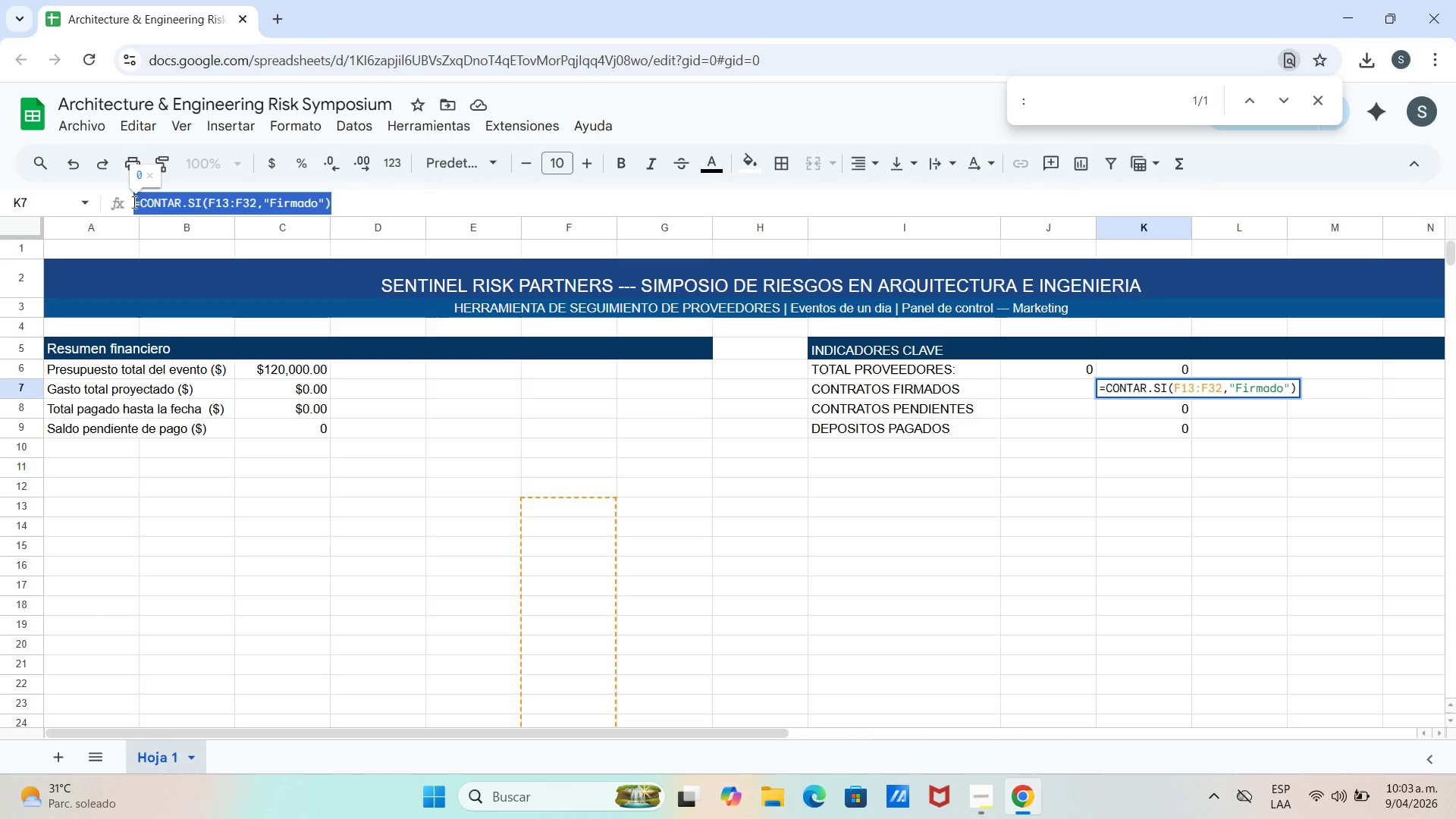 
left_click_drag(start_coordinate=[133, 202], to_coordinate=[335, 202])
 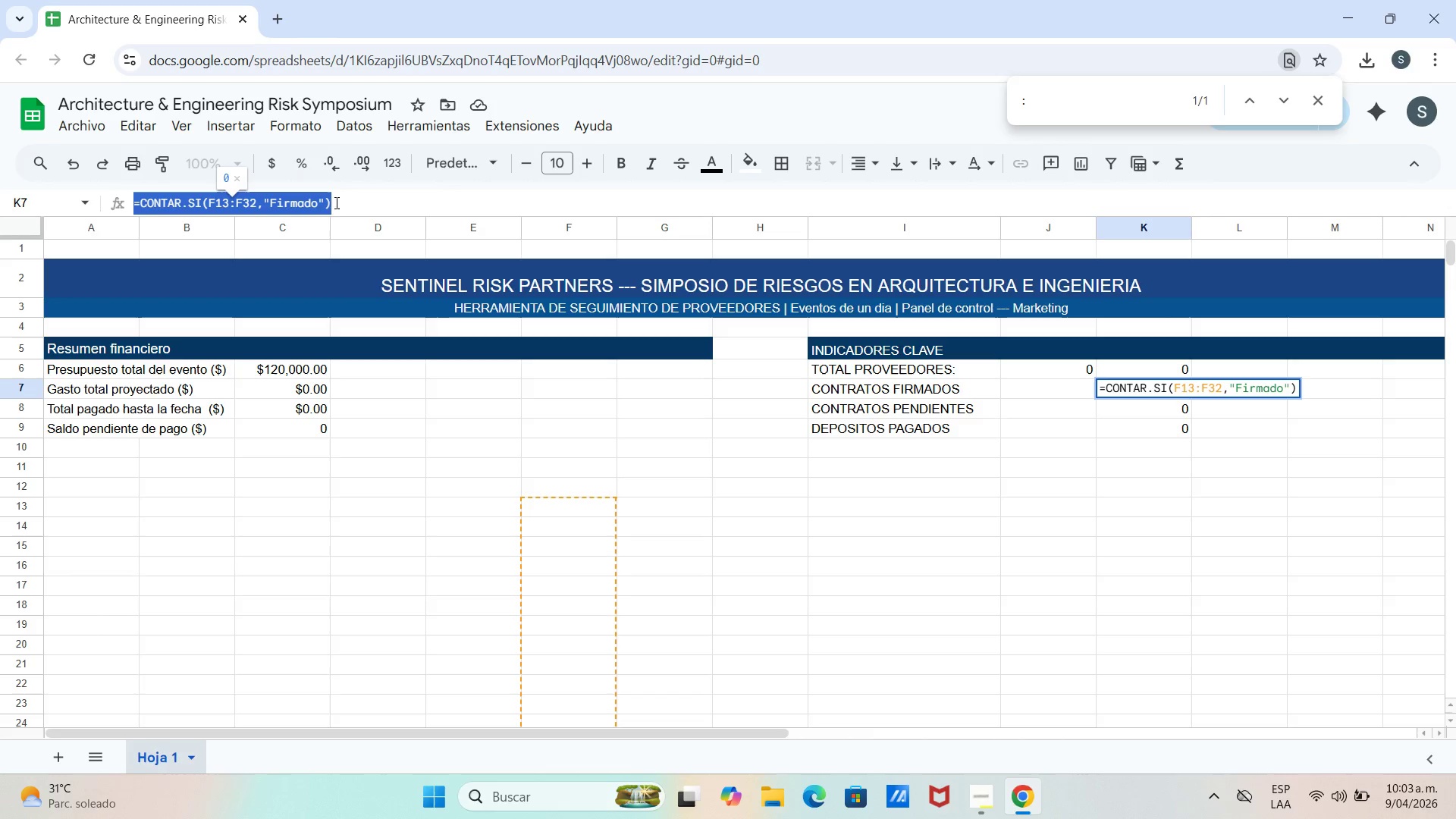 
key(Control+C)
 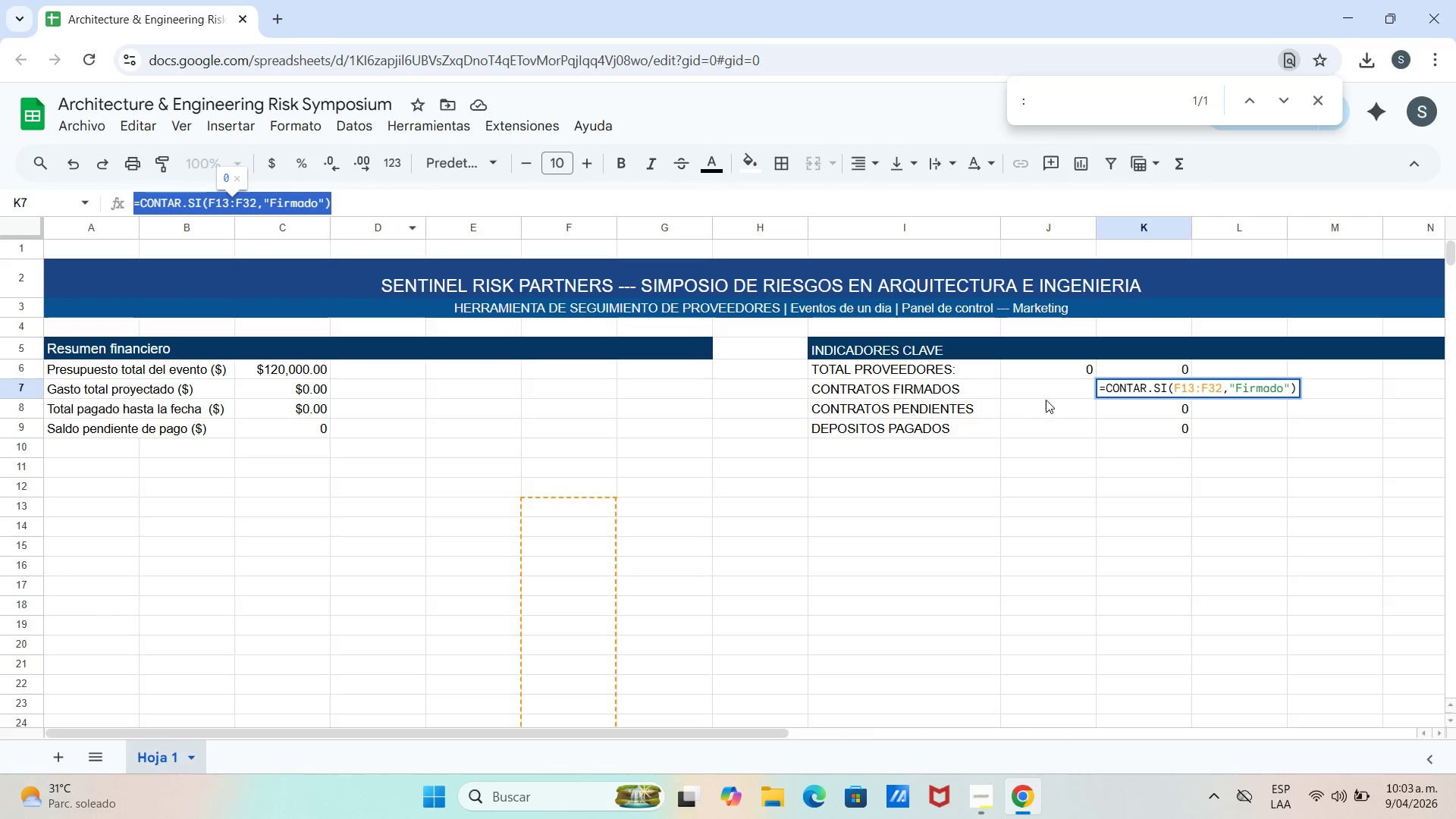 
left_click([1047, 392])
 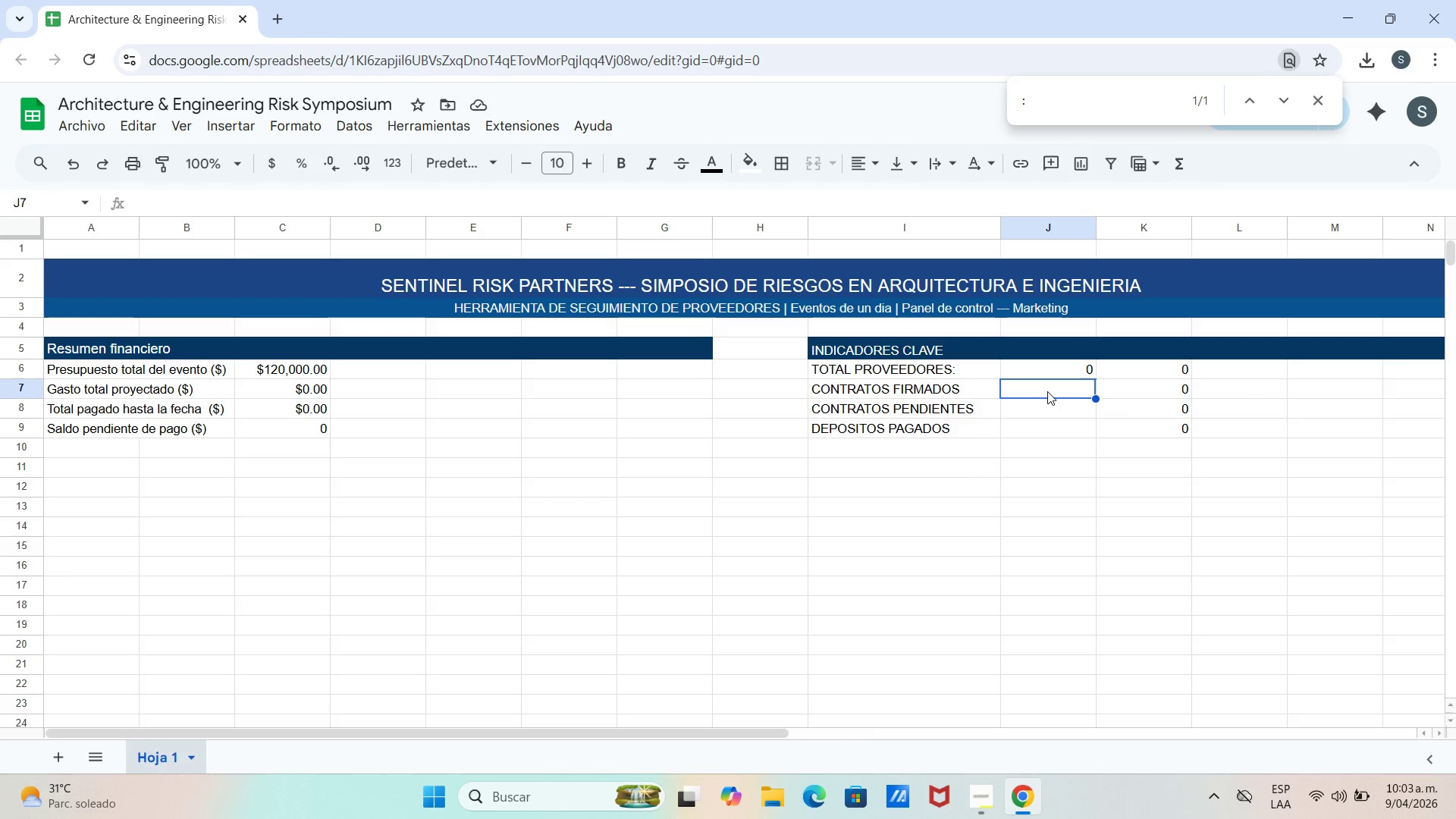 
key(Control+V)
 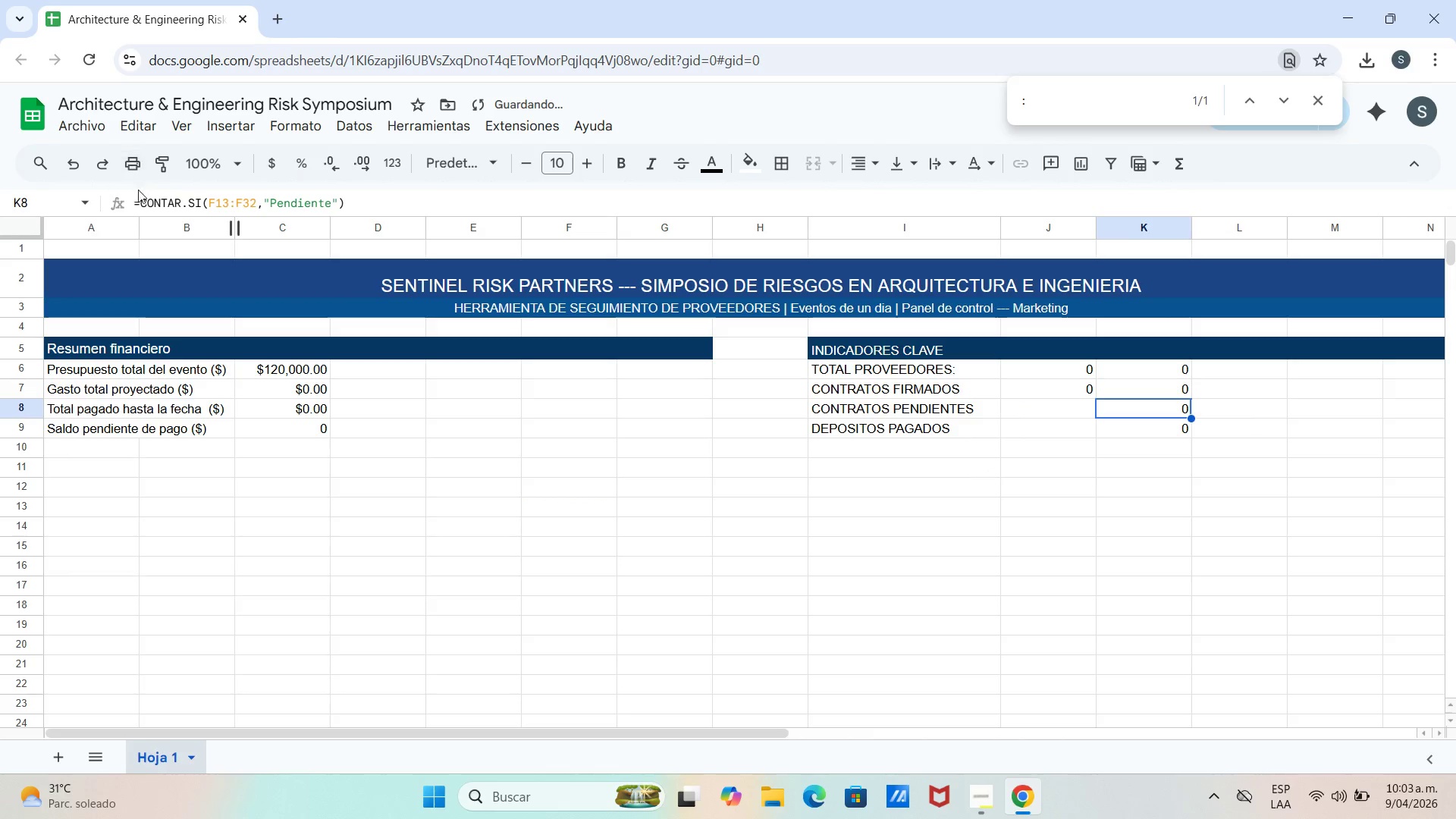 
left_click_drag(start_coordinate=[134, 202], to_coordinate=[345, 196])
 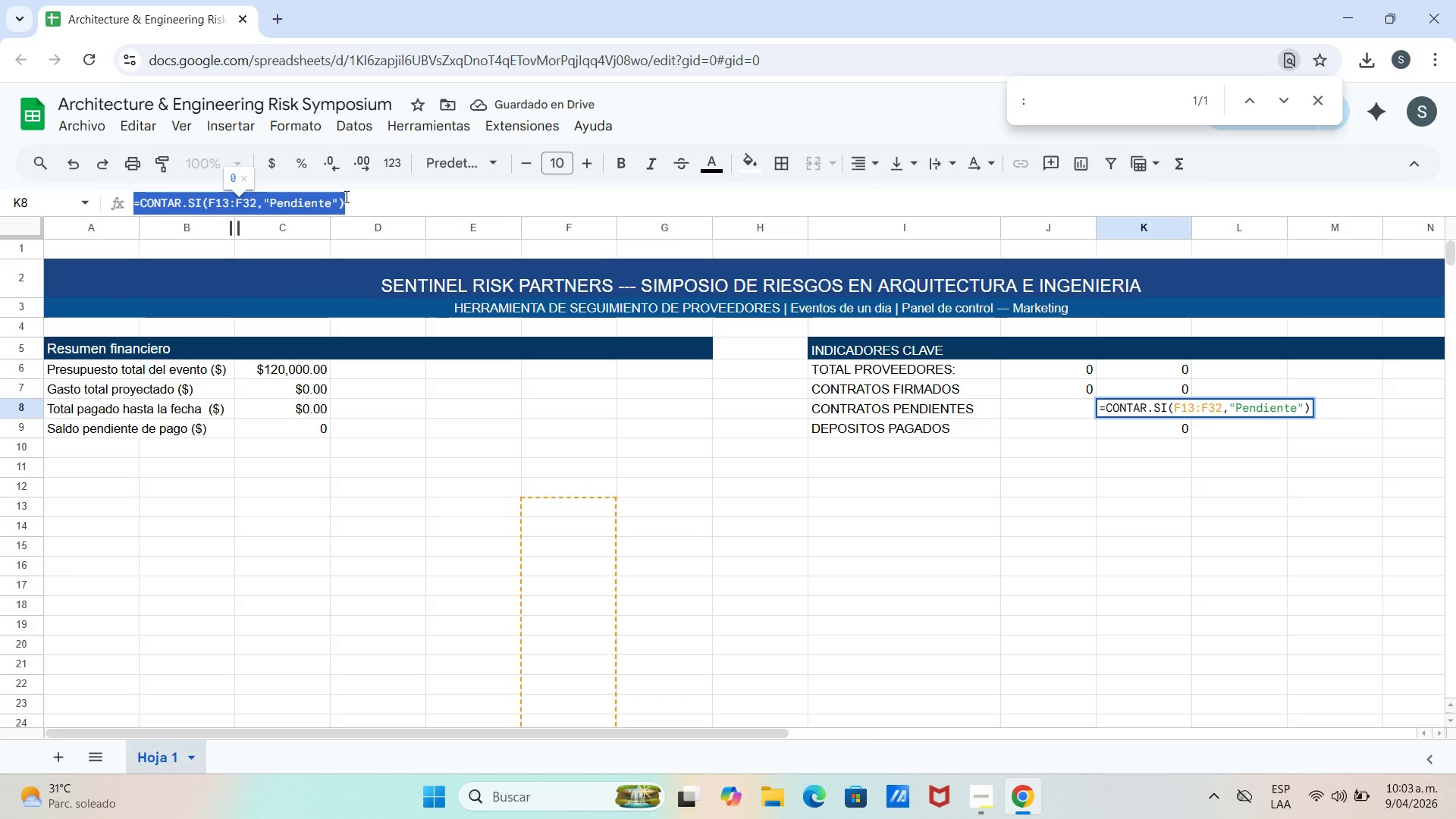 
key(Control+C)
 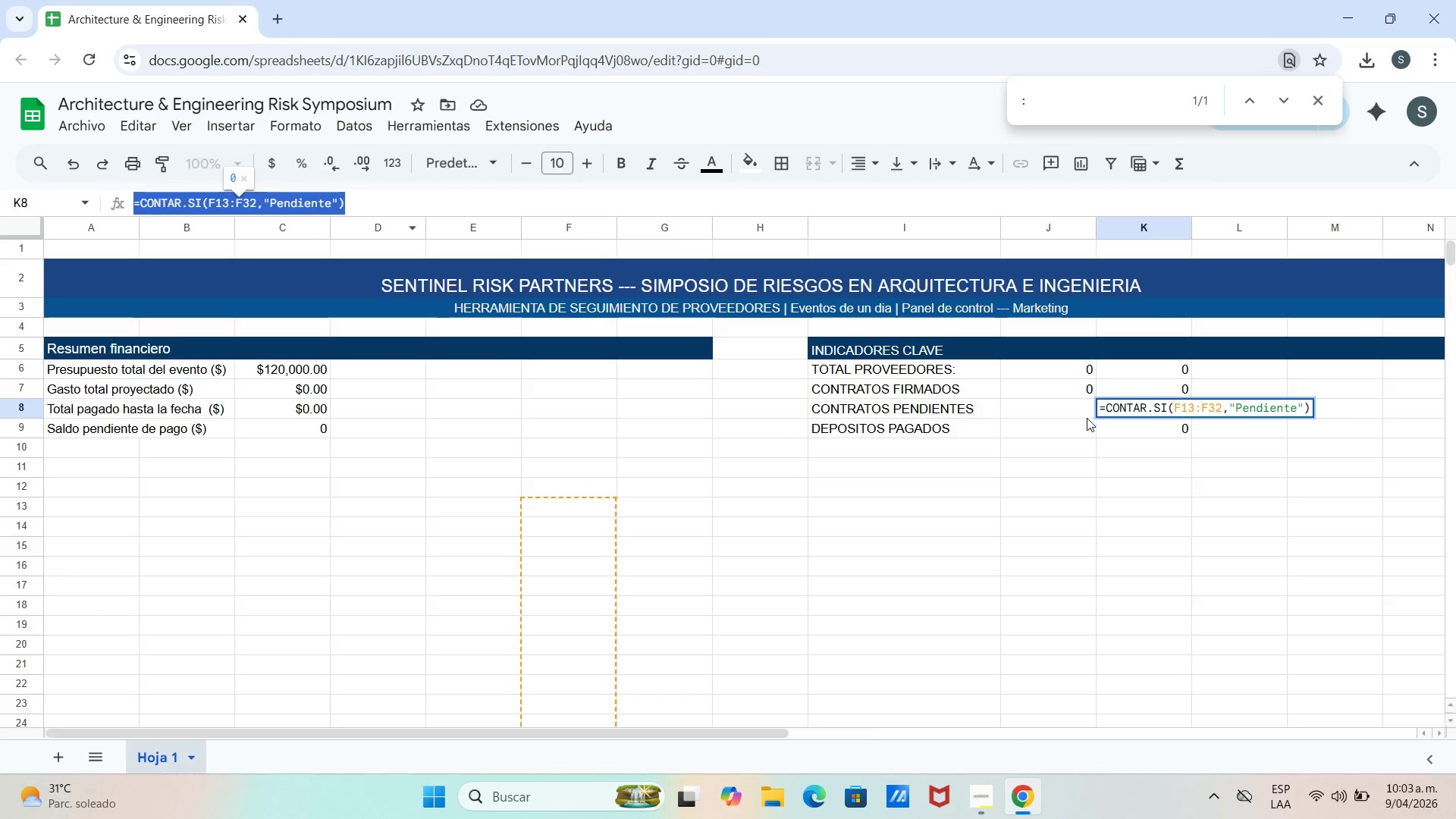 
left_click([1070, 408])
 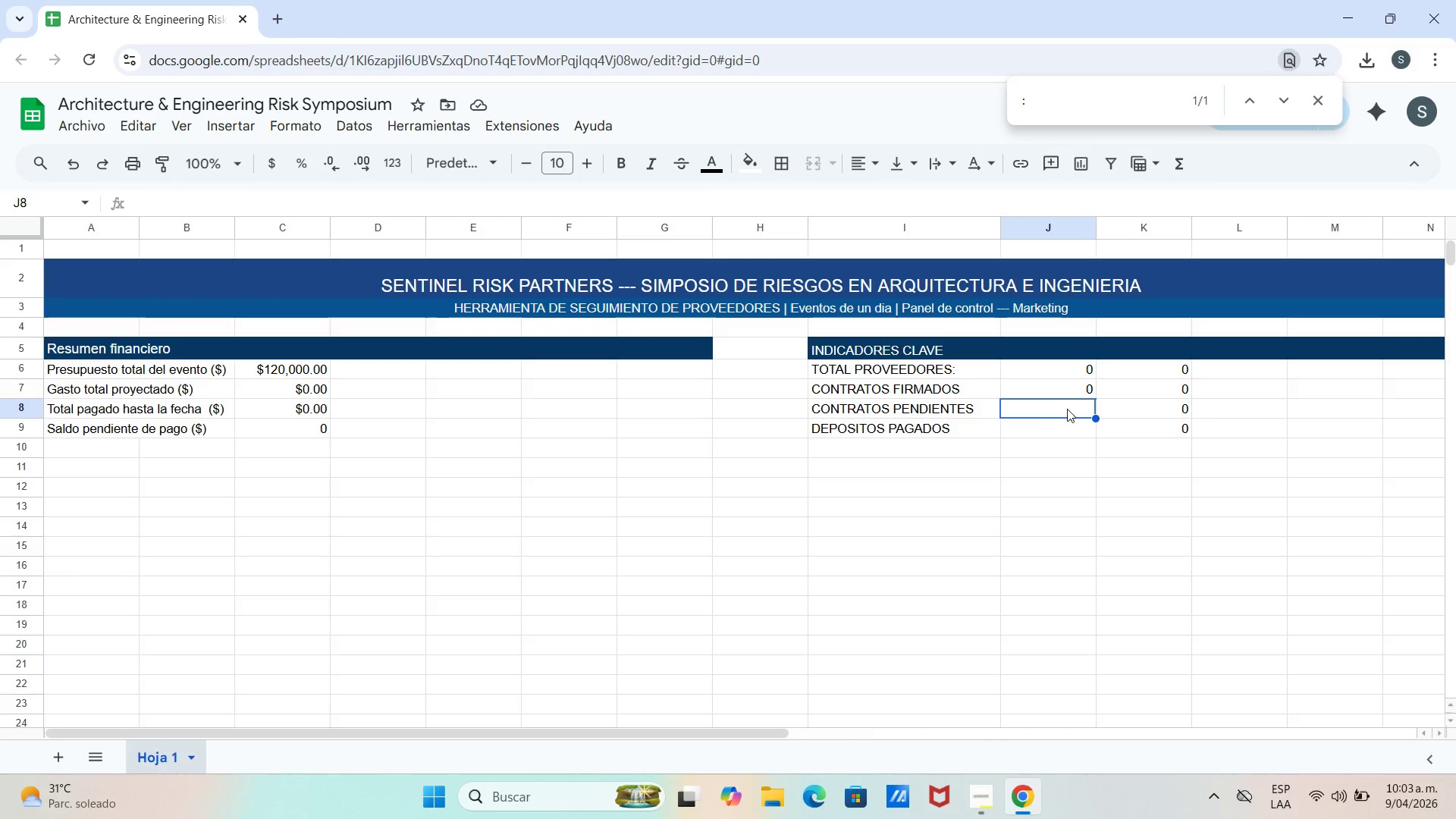 
key(Control+V)
 